 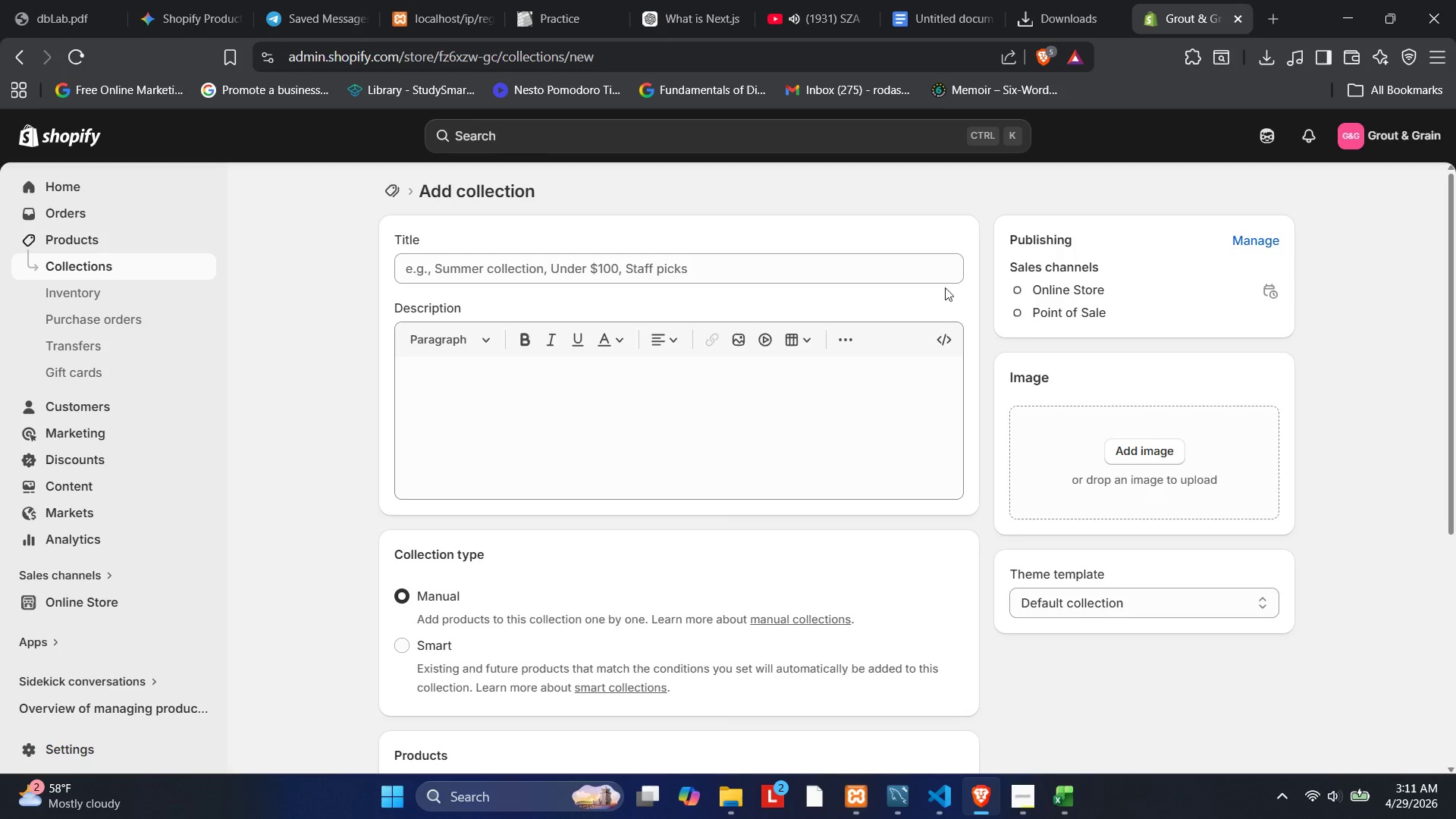 
left_click([606, 275])
 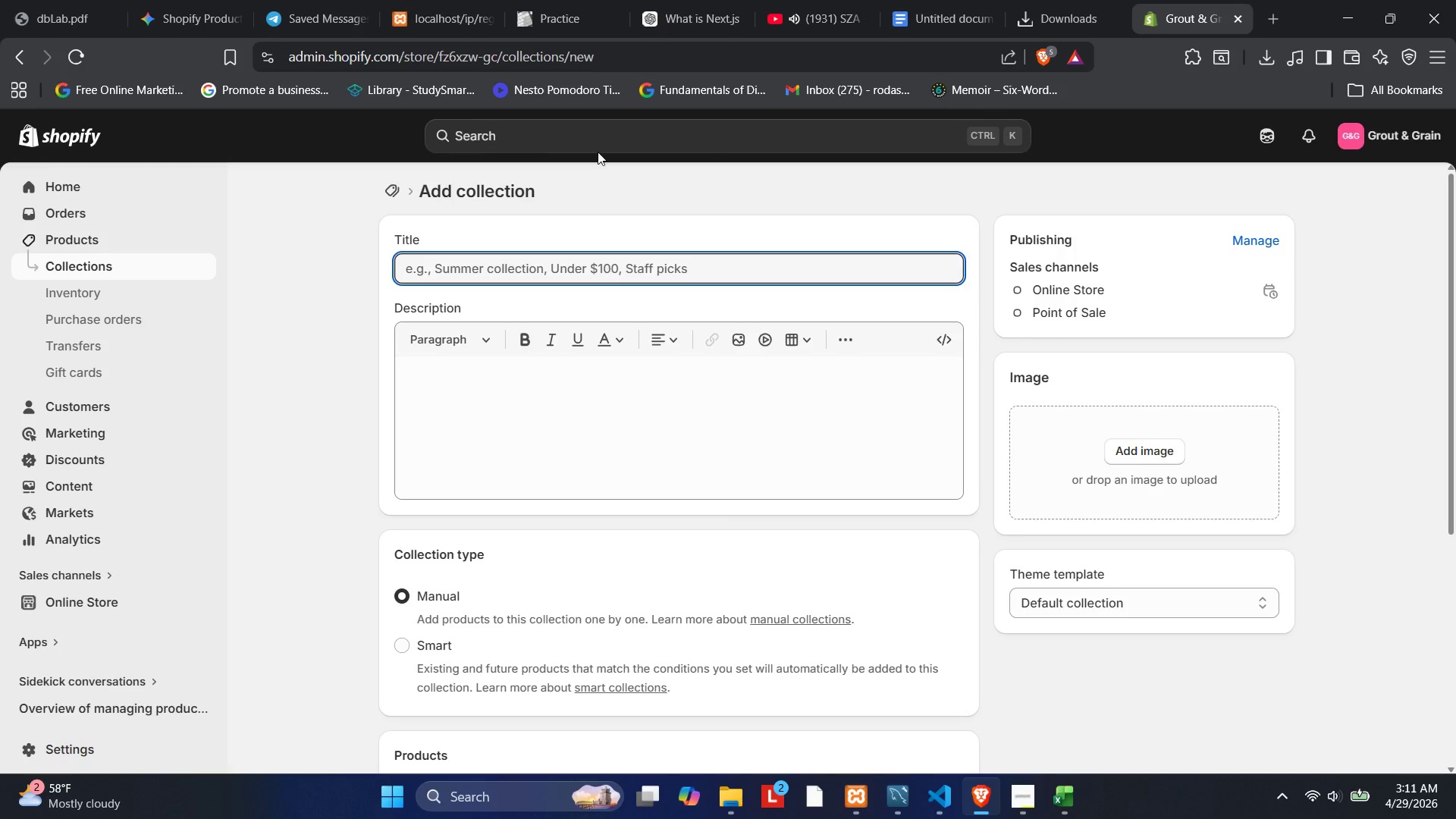 
type(Curated Project Kits)
 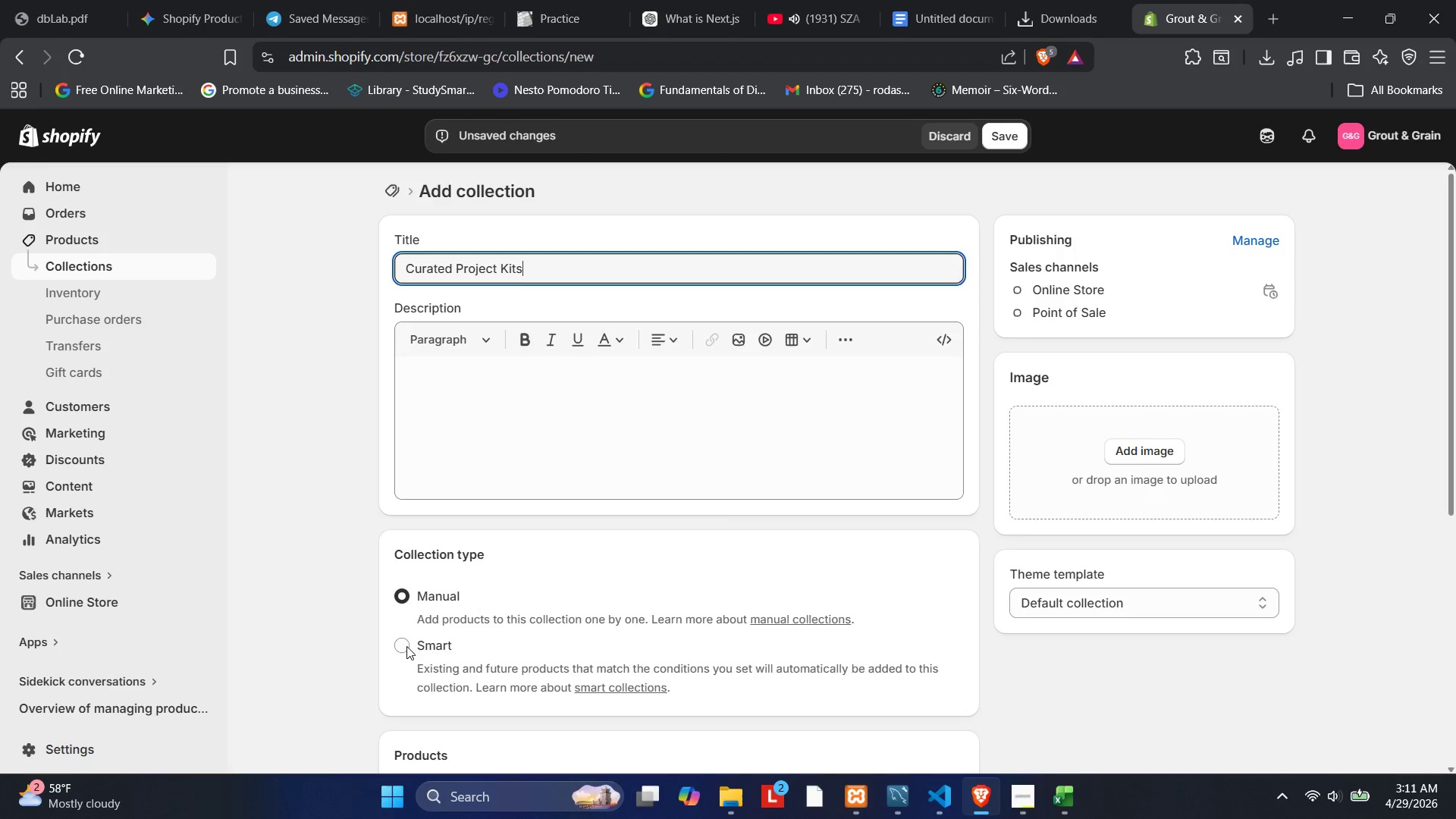 
wait(5.97)
 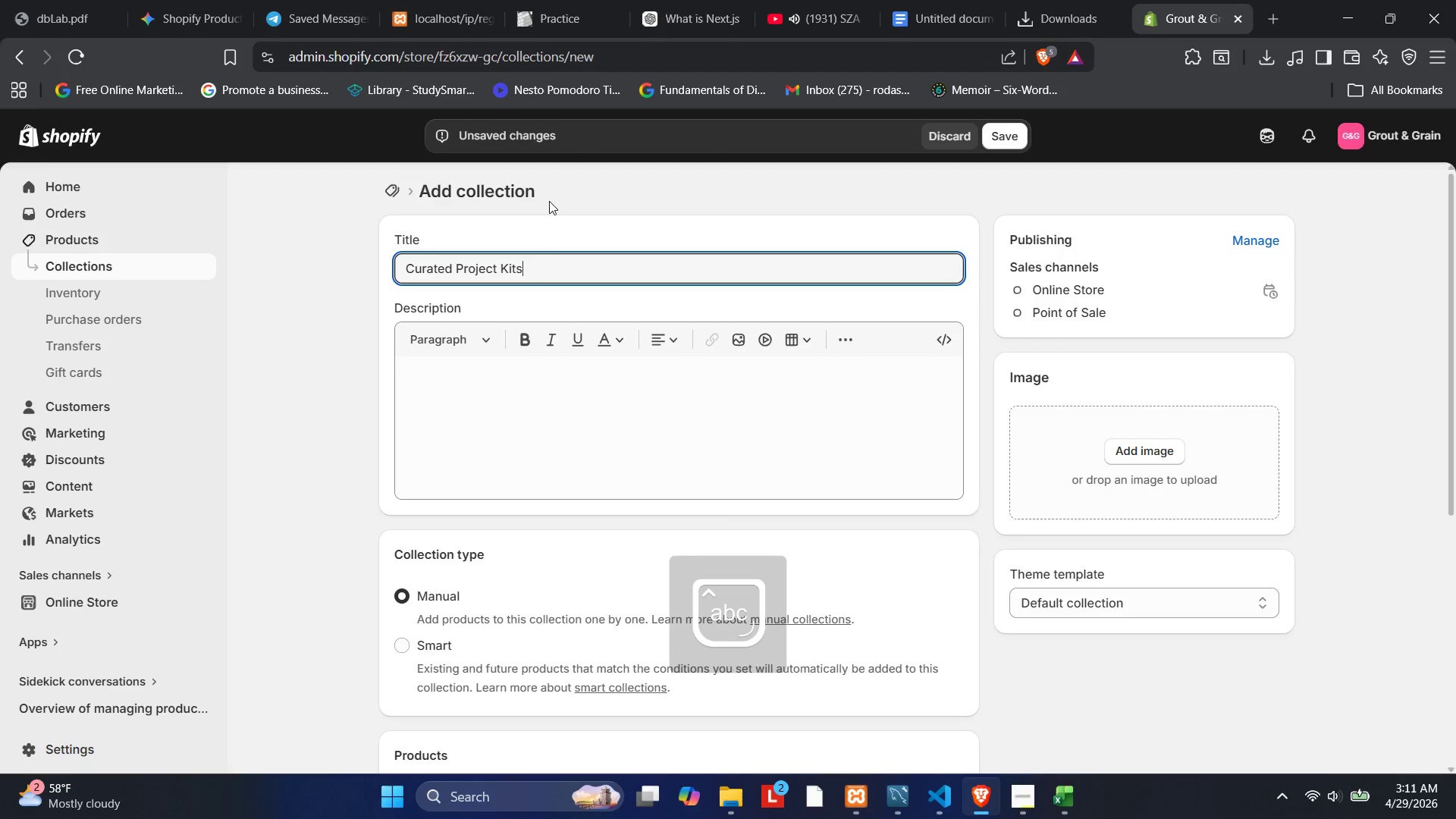 
scroll: coordinate [408, 646], scroll_direction: down, amount: 2.0
 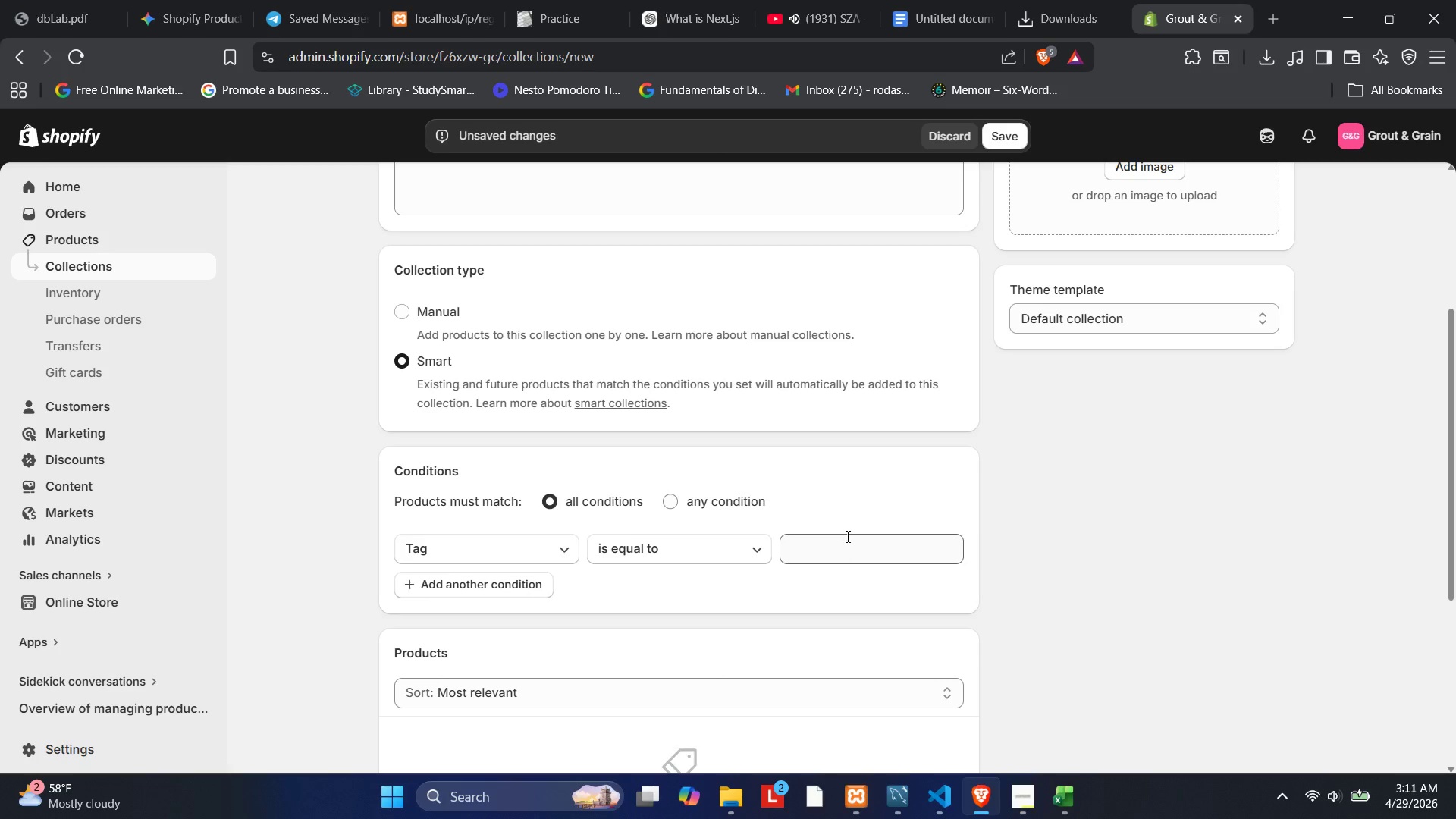 
type(kit)
 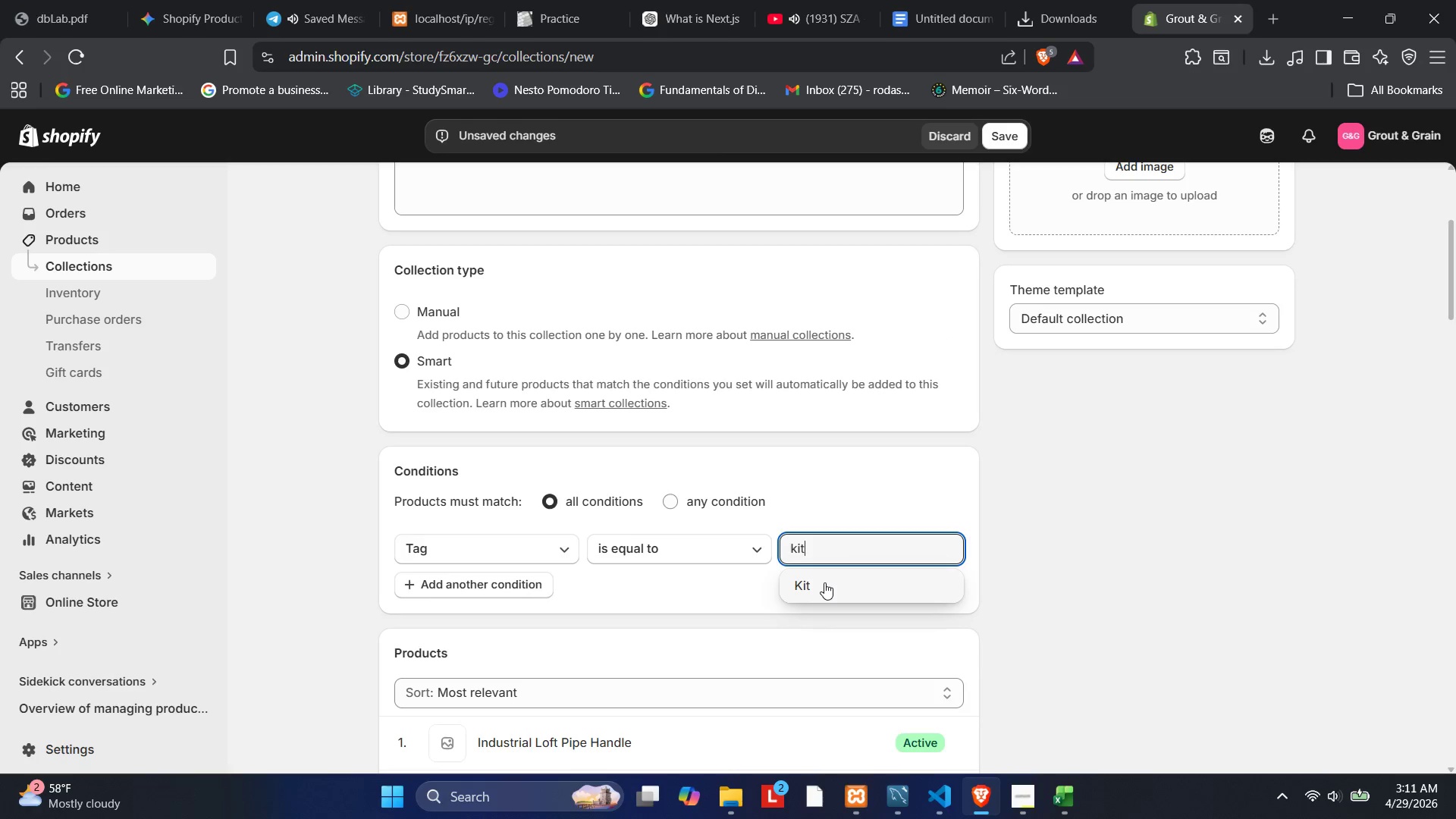 
left_click([824, 582])
 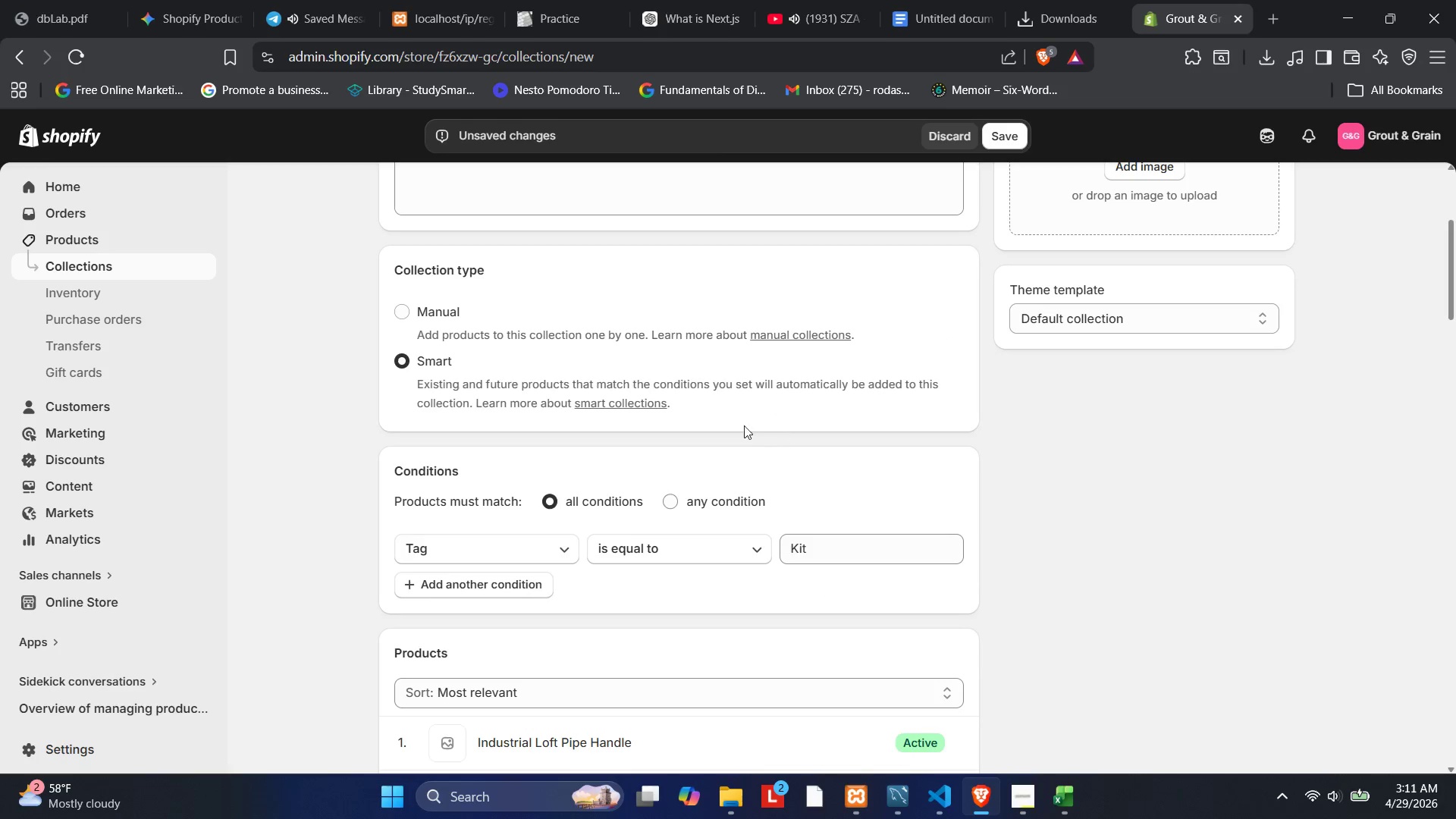 
scroll: coordinate [596, 510], scroll_direction: down, amount: 34.0
 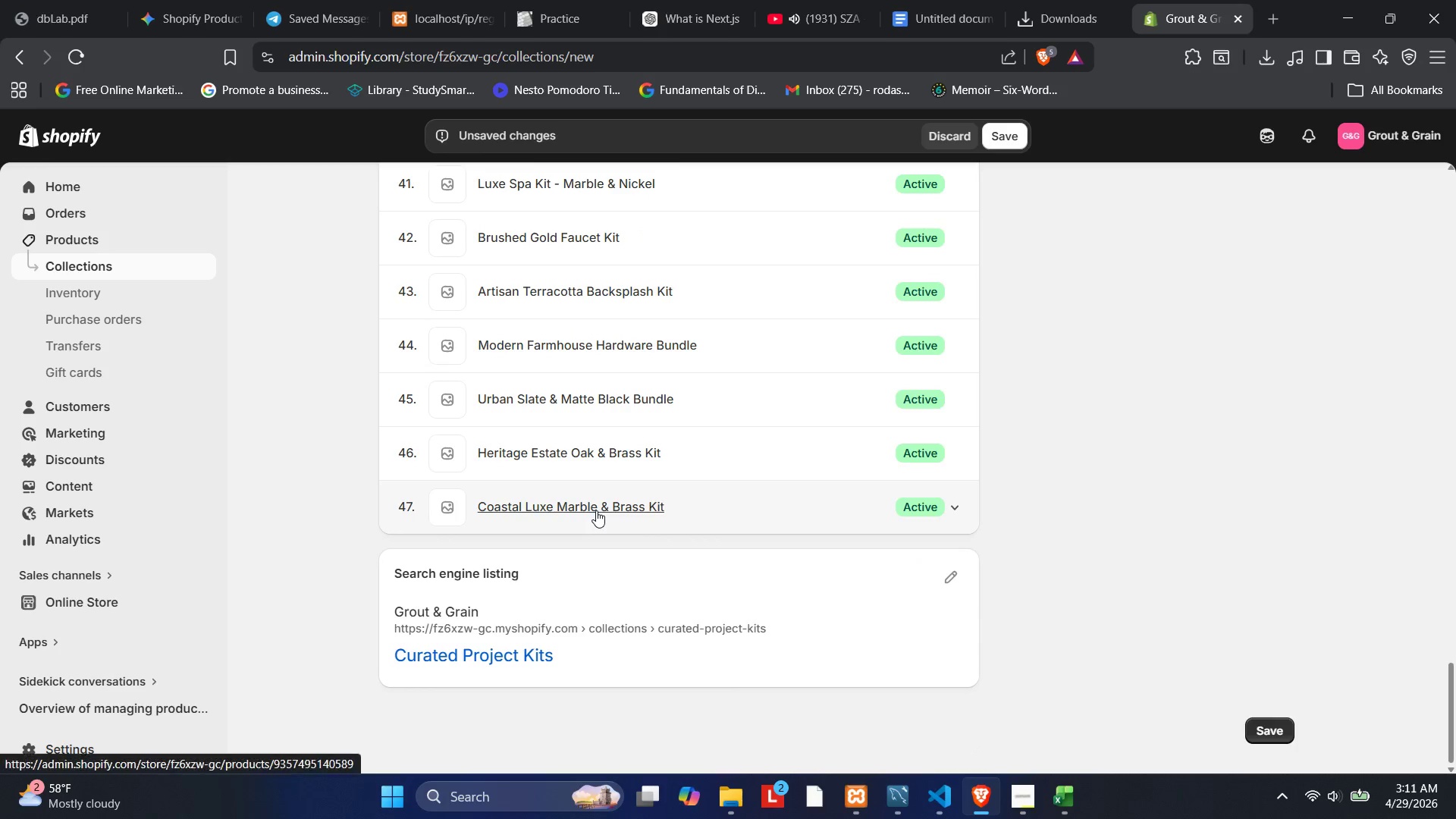 
scroll: coordinate [596, 510], scroll_direction: none, amount: 0.0
 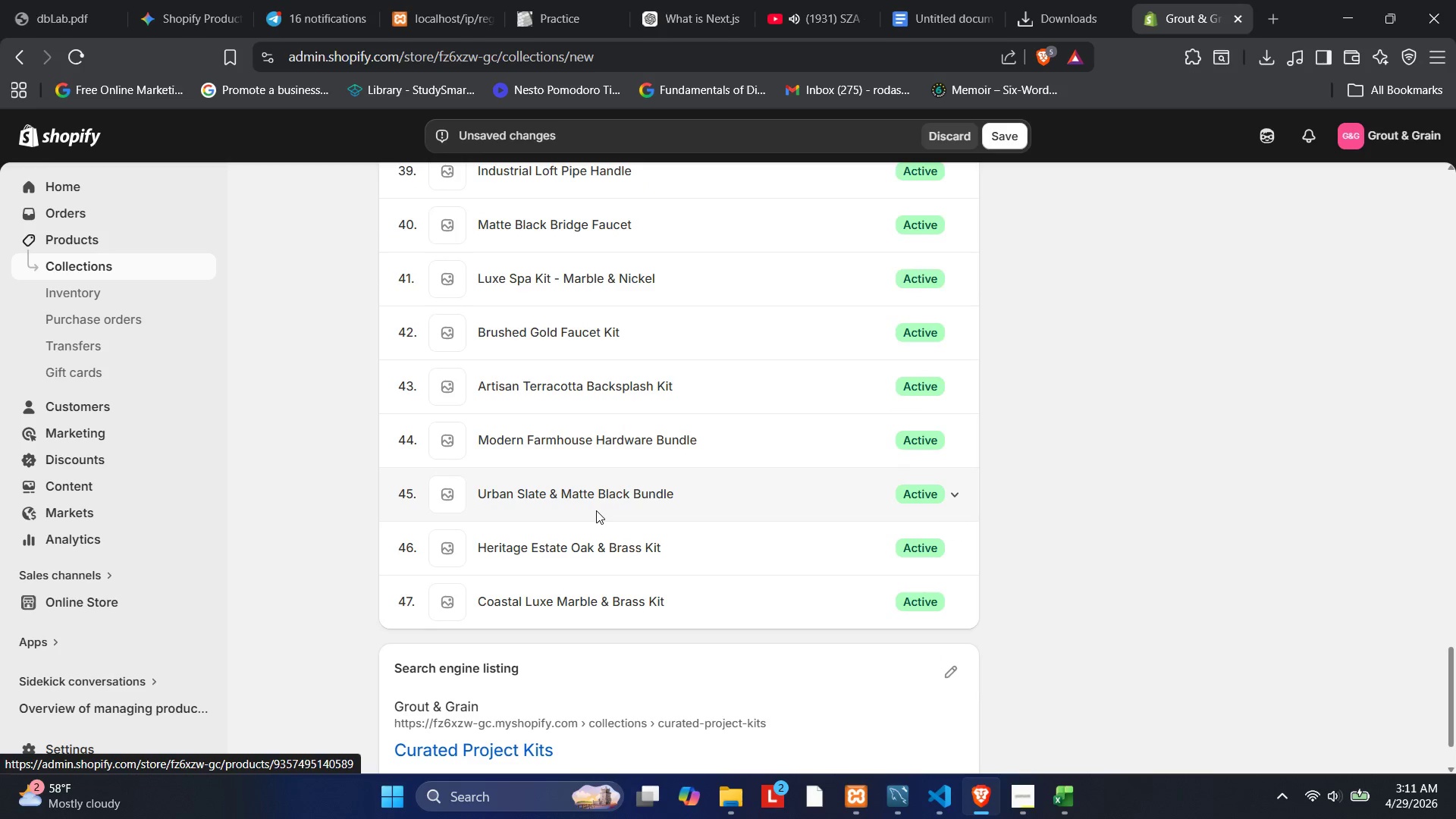 
scroll: coordinate [596, 510], scroll_direction: up, amount: 1.0
 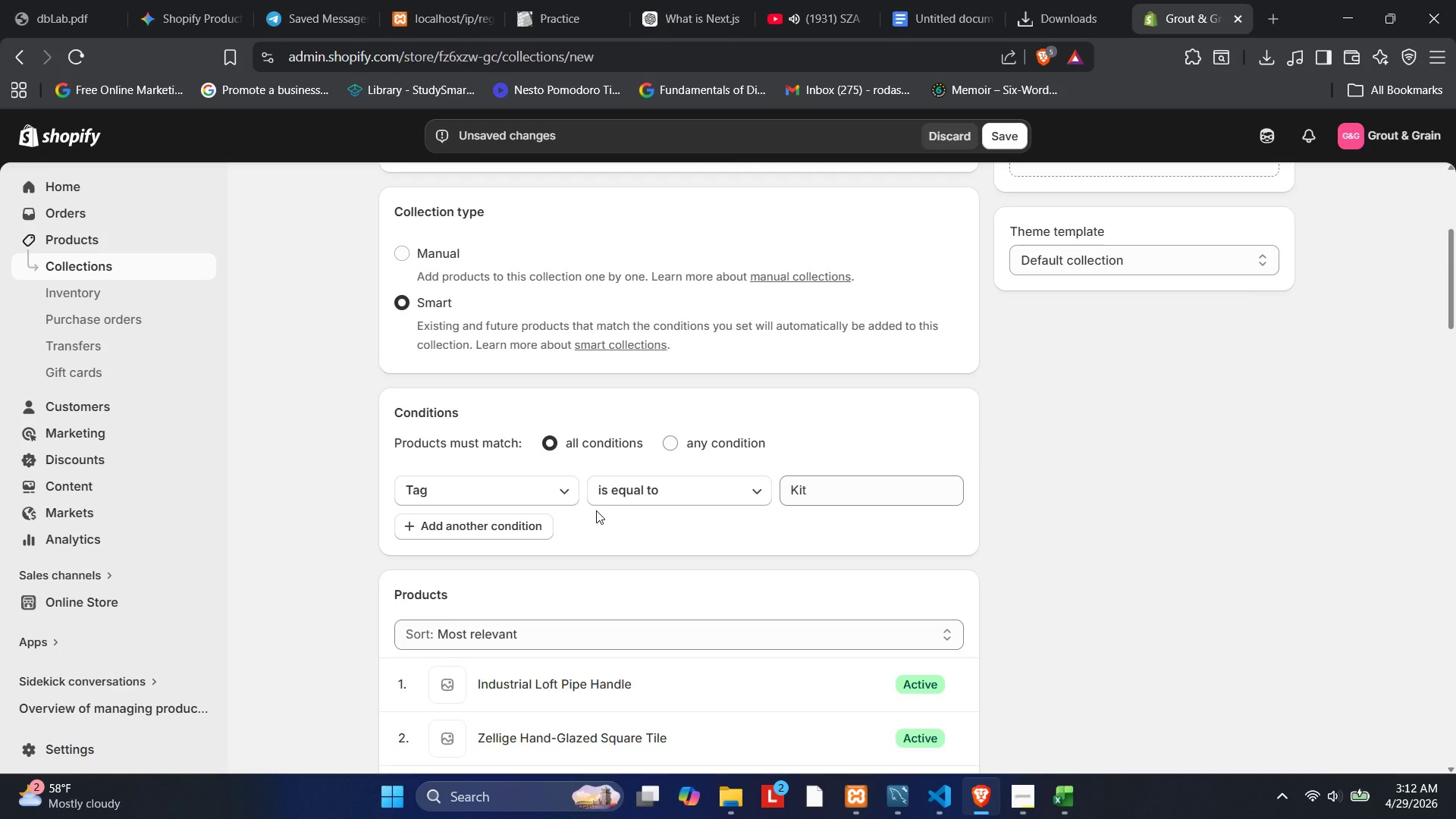 
left_click([616, 635])
 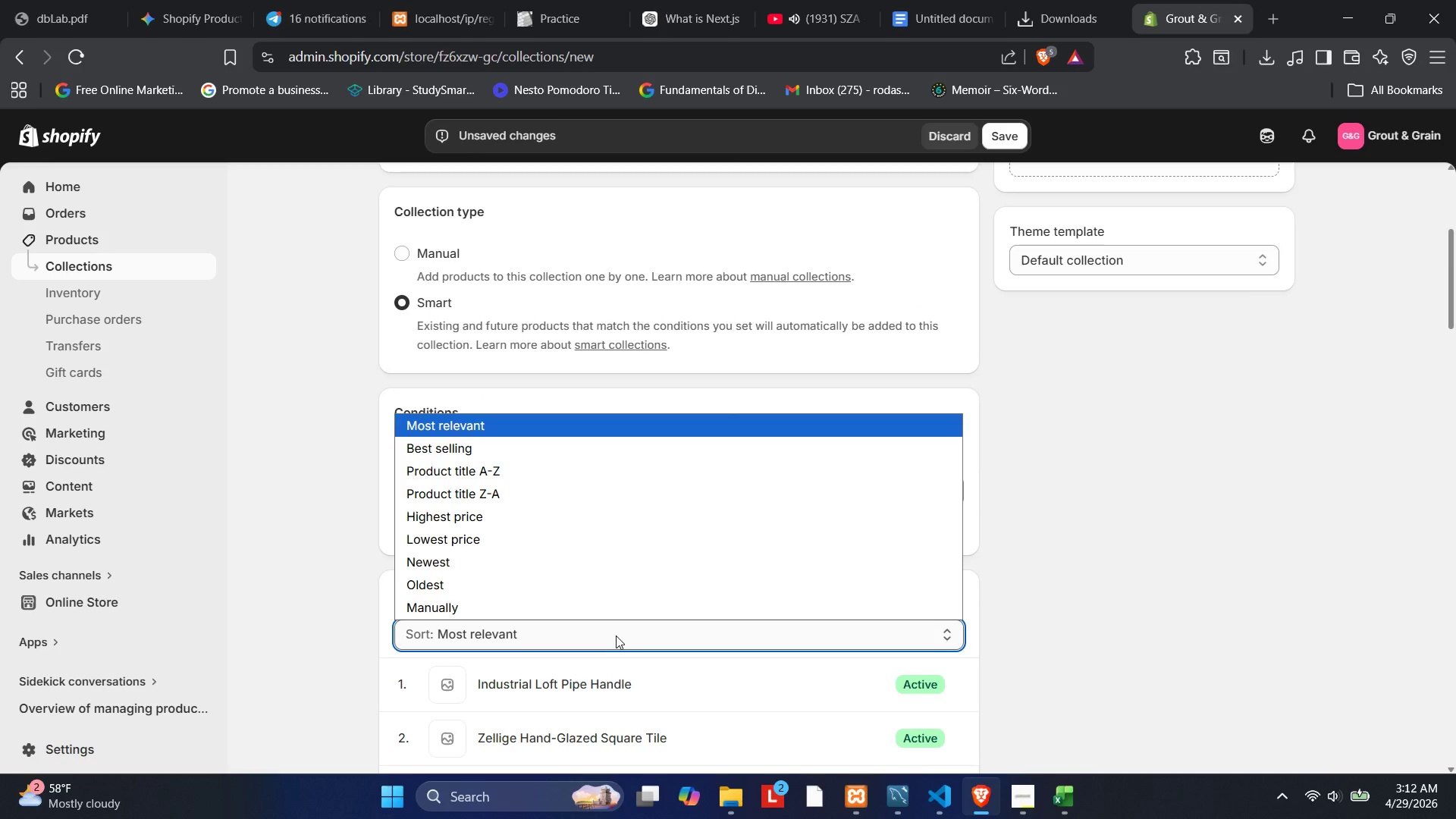 
left_click([616, 635])
 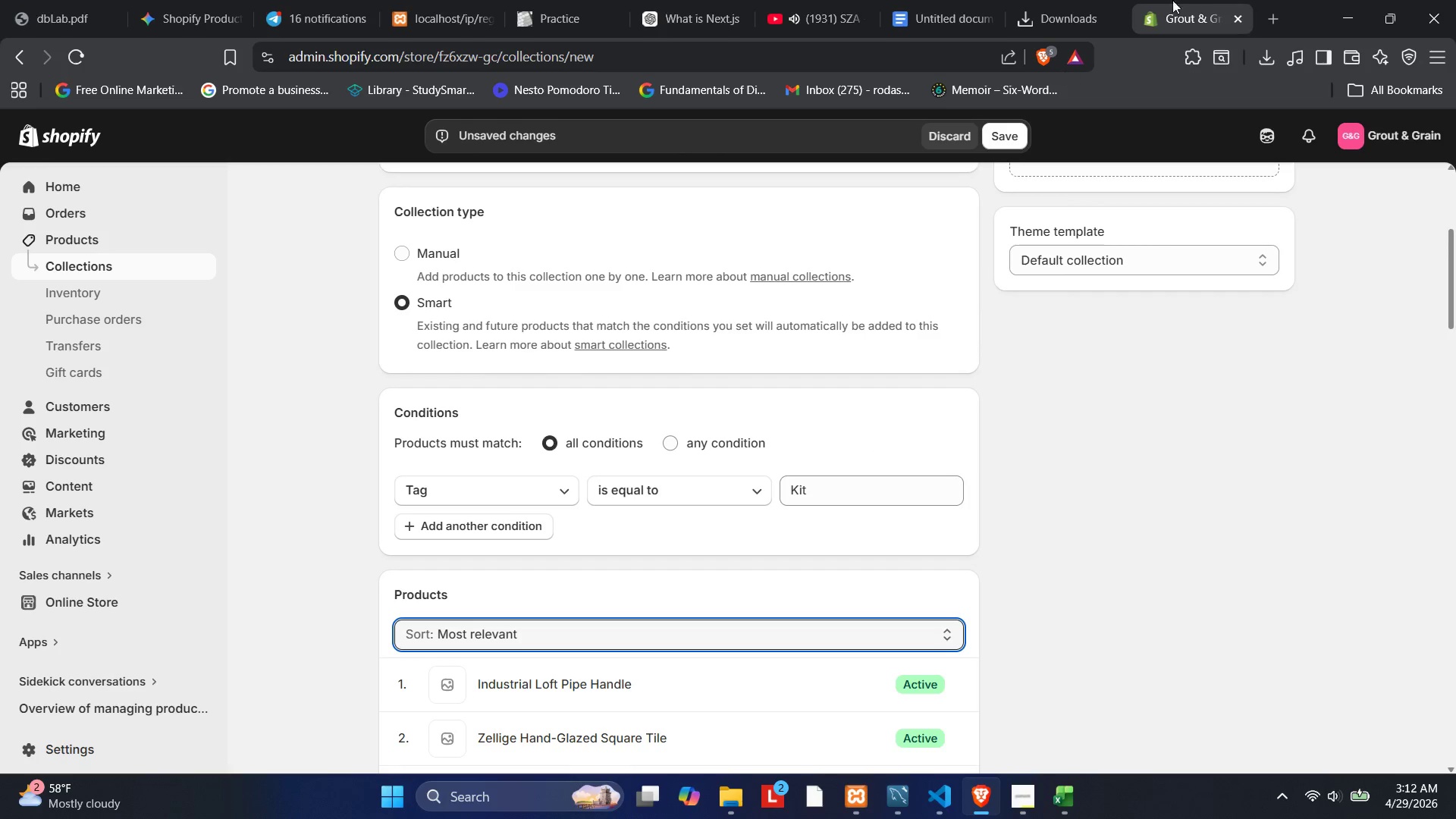 
left_click([1015, 124])
 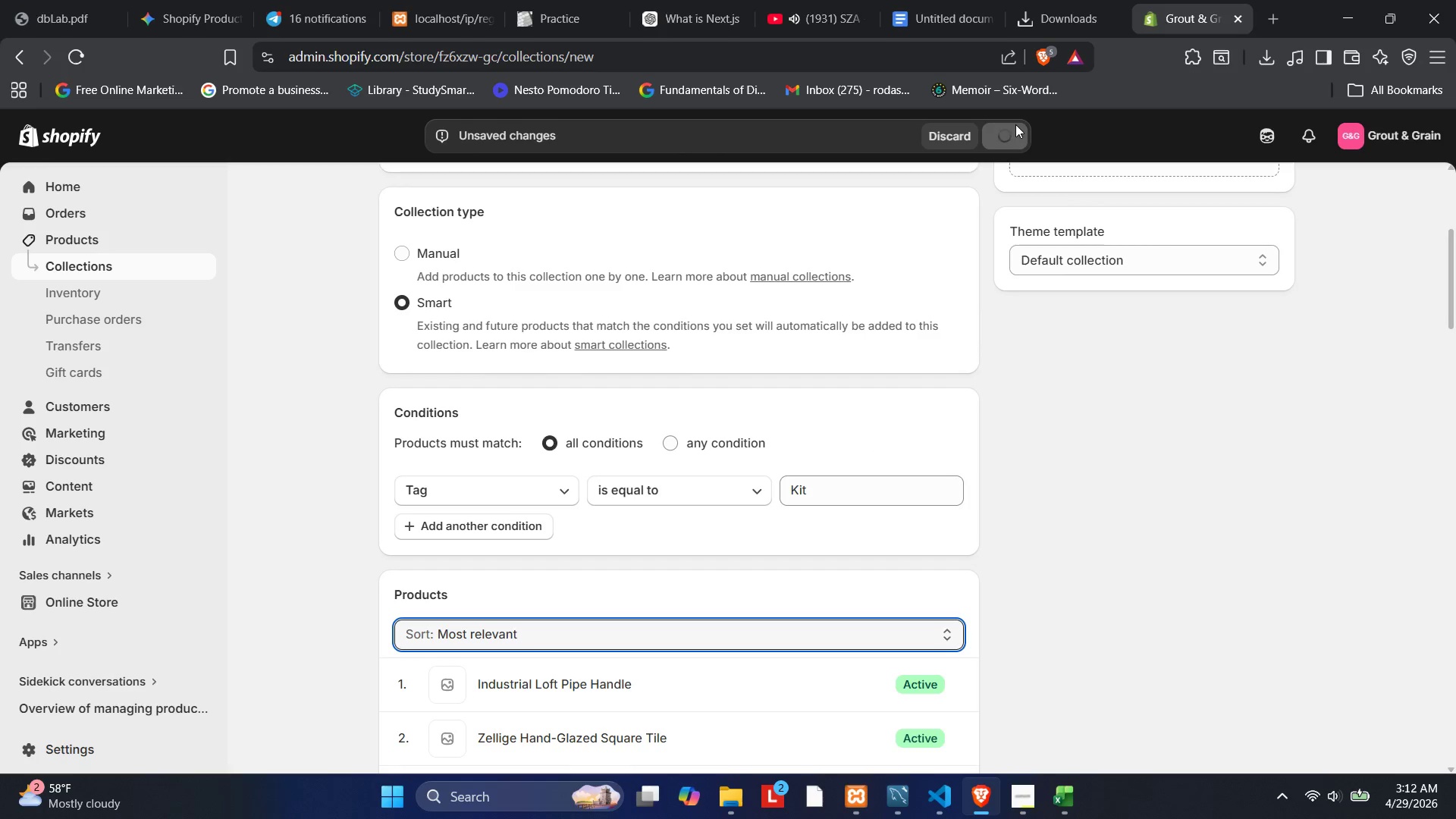 
left_click([1015, 124])
 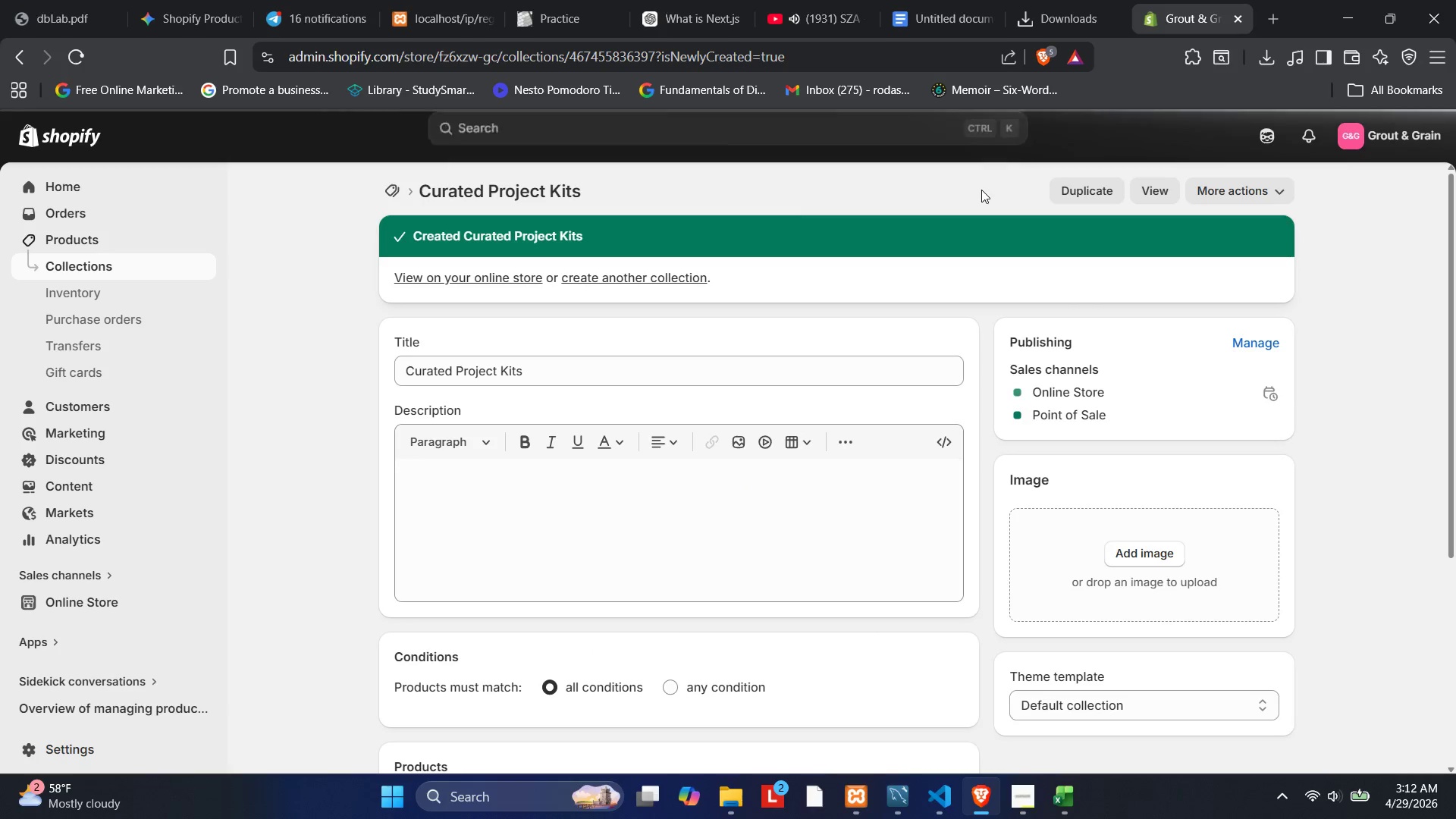 
wait(8.89)
 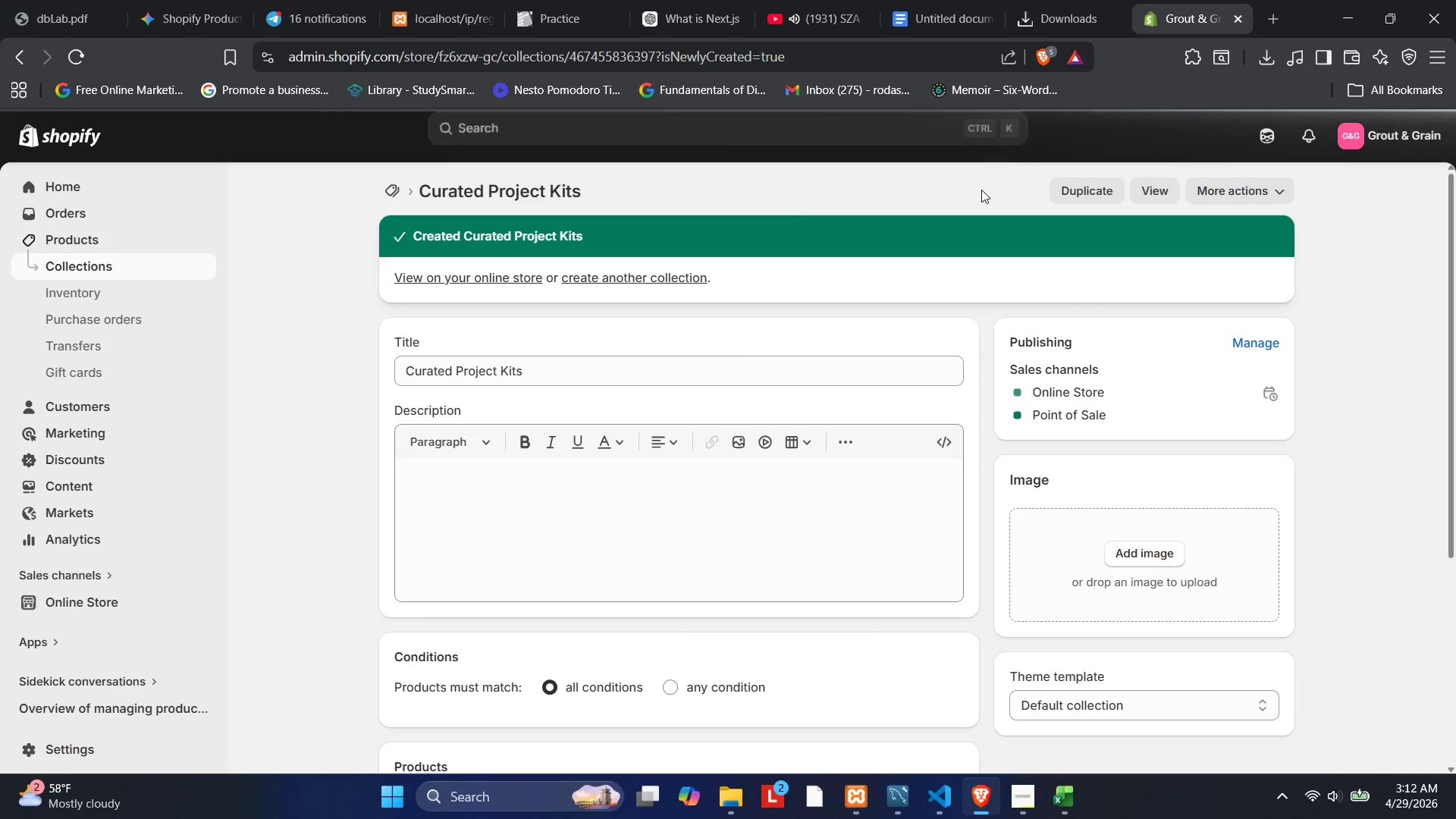 
left_click([392, 198])
 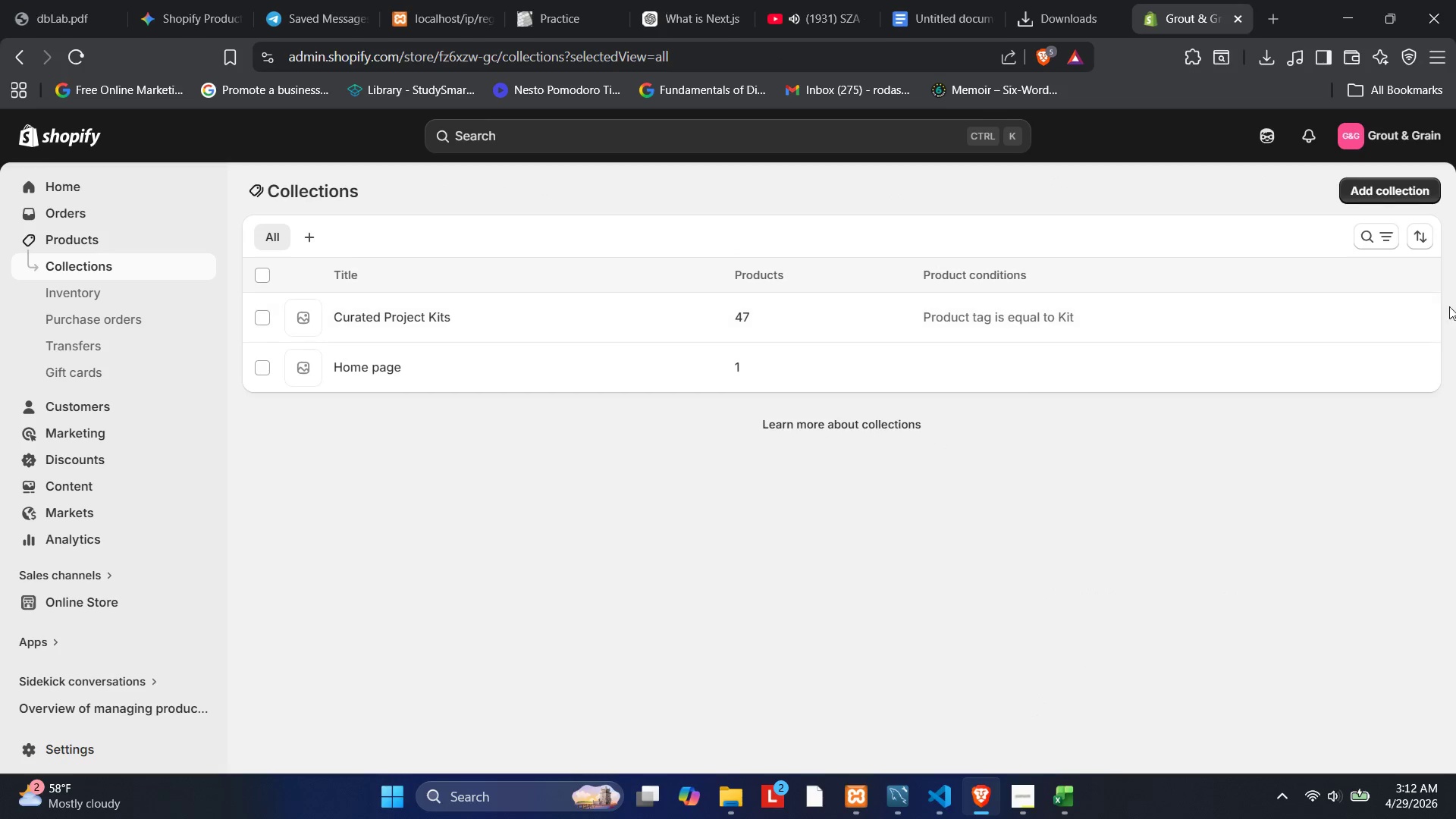 
left_click([1429, 180])
 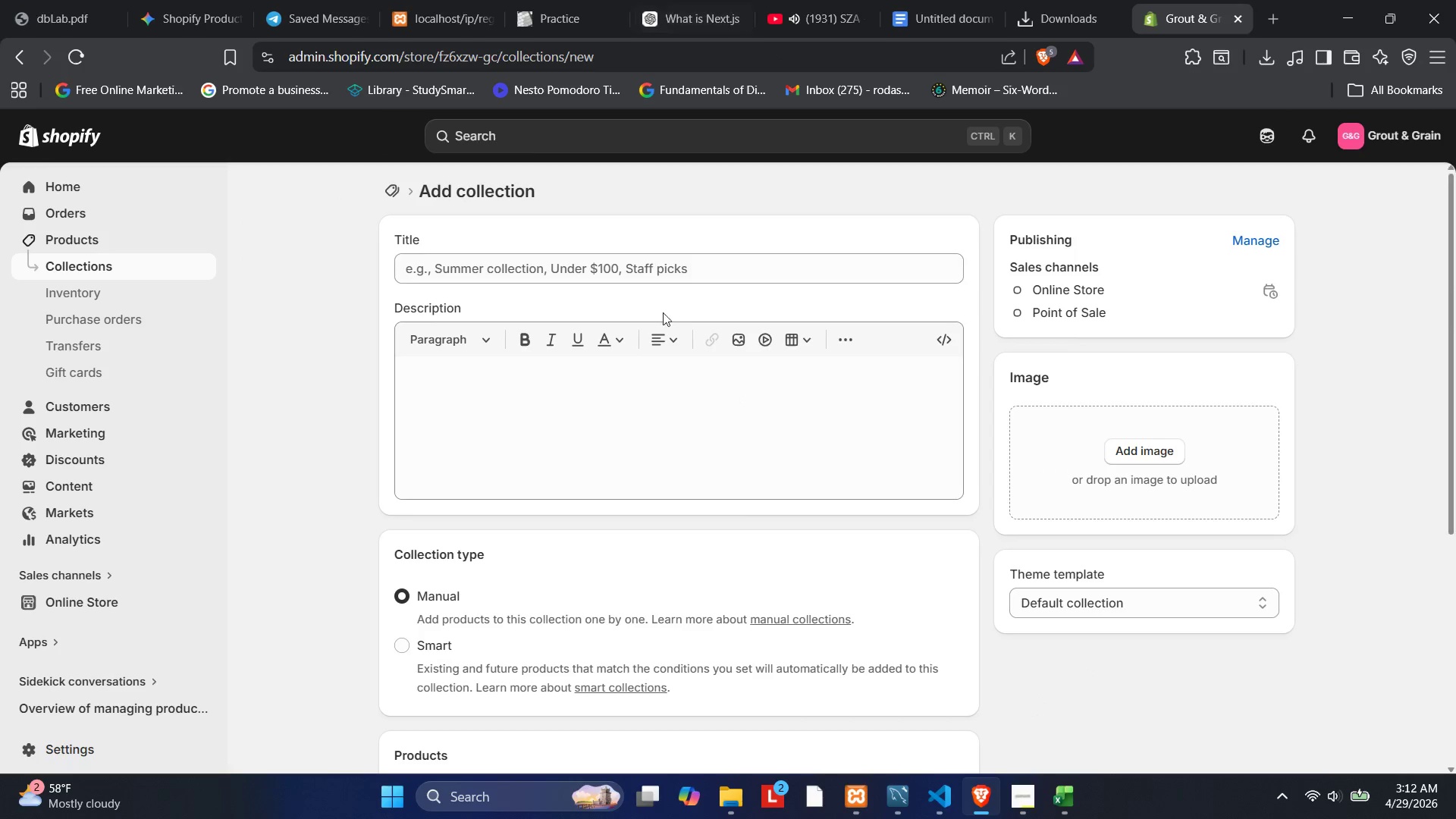 
left_click([598, 265])
 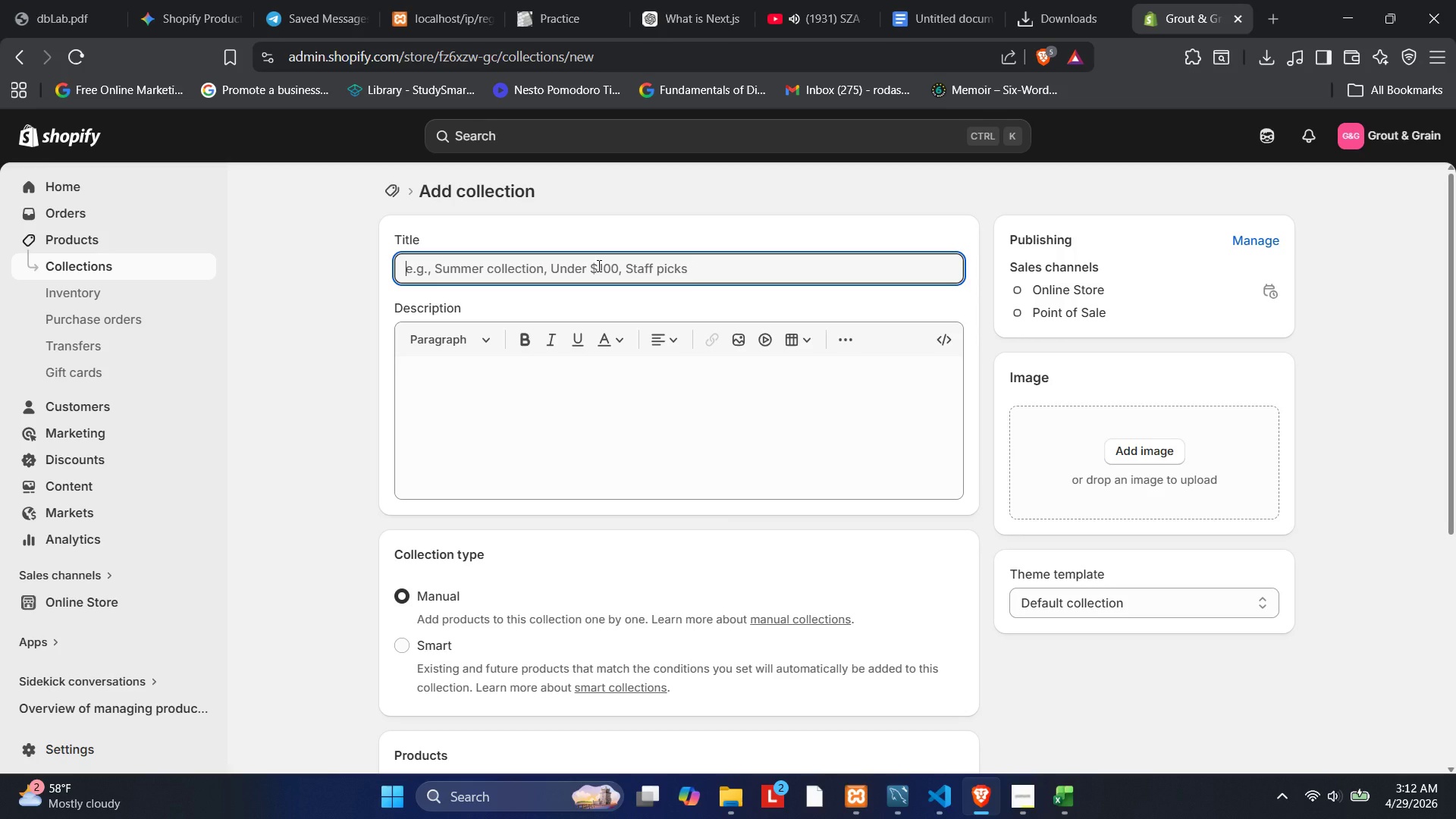 
wait(11.67)
 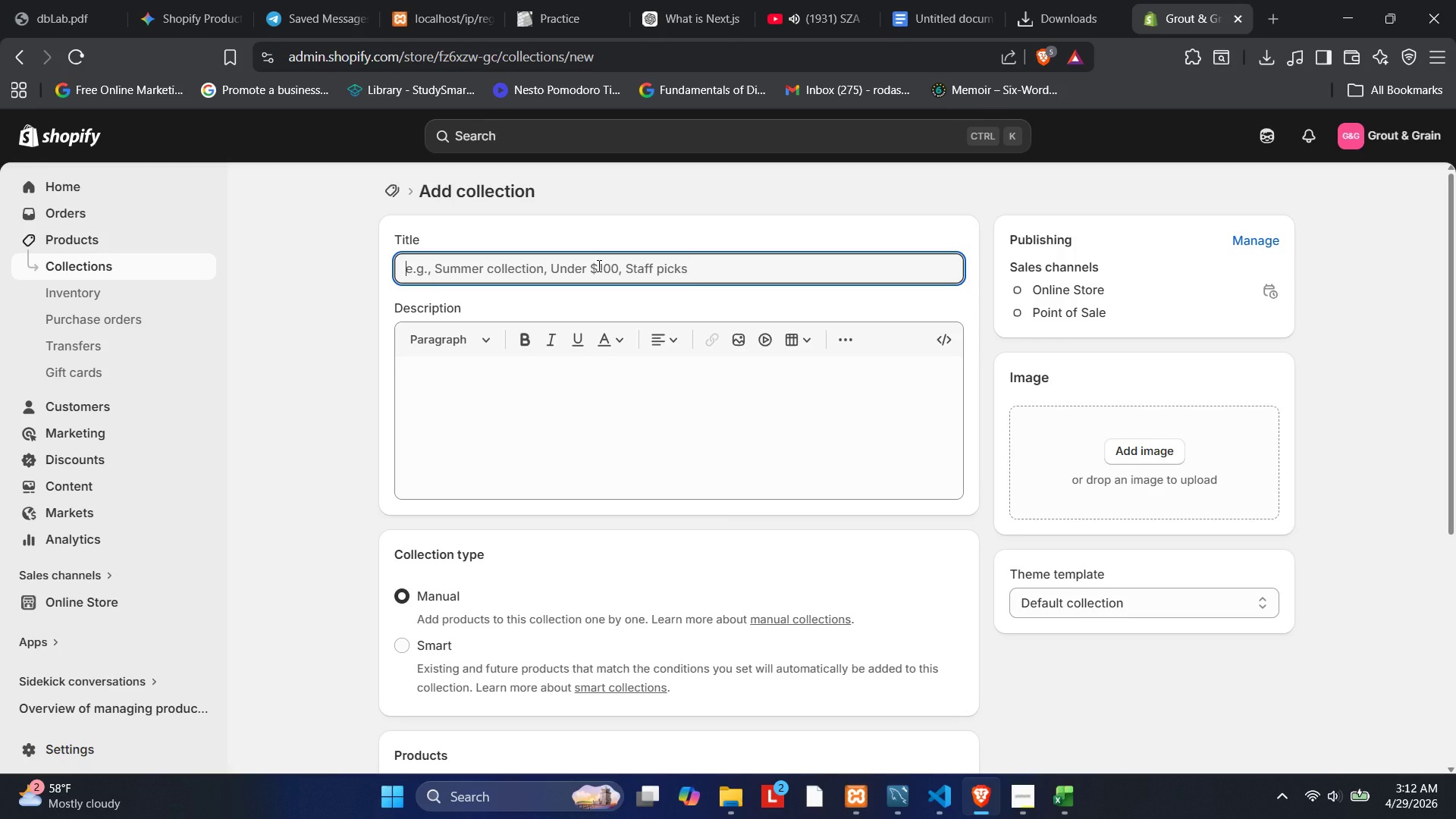 
type(Individual Components)
 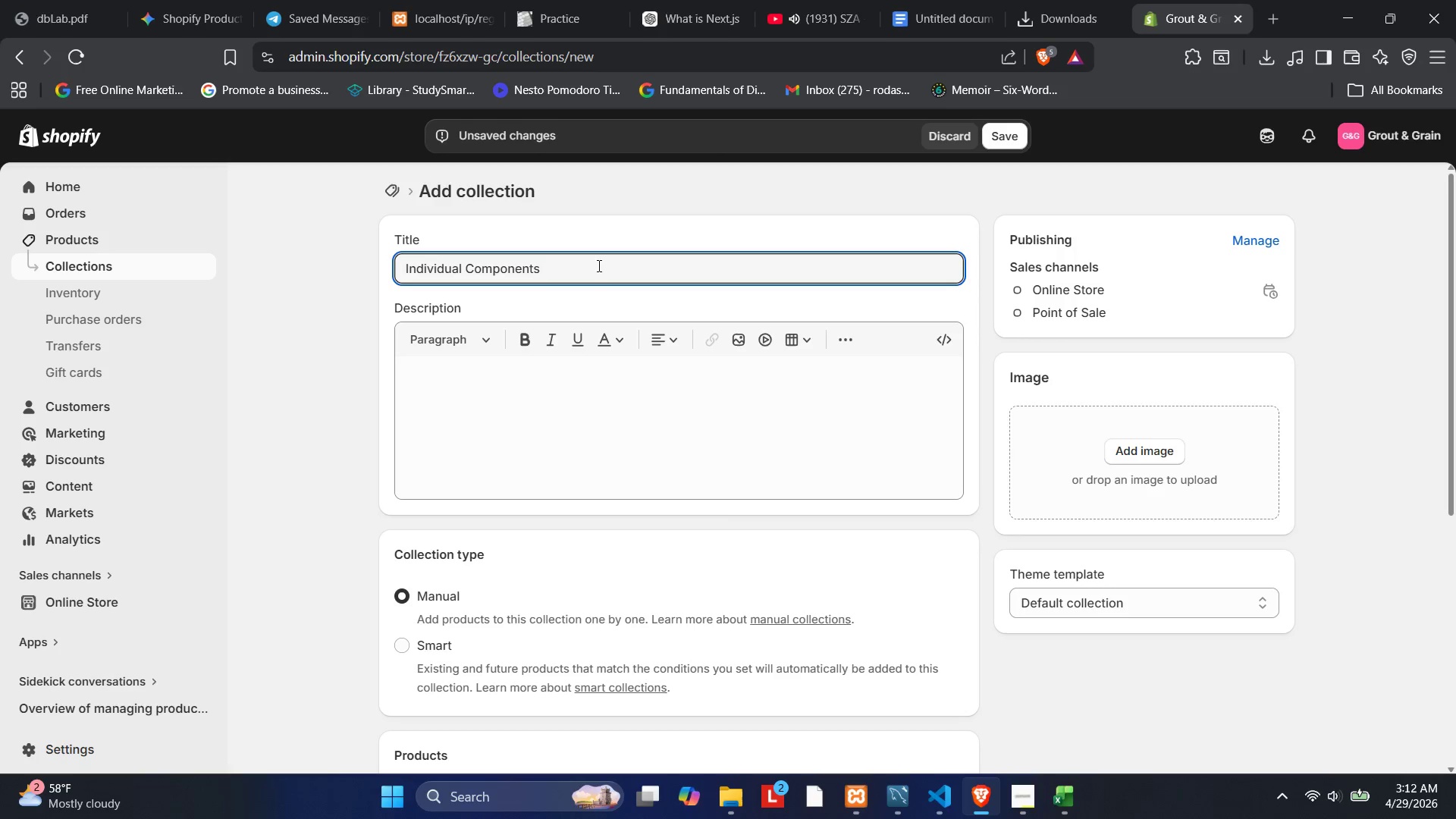 
wait(9.08)
 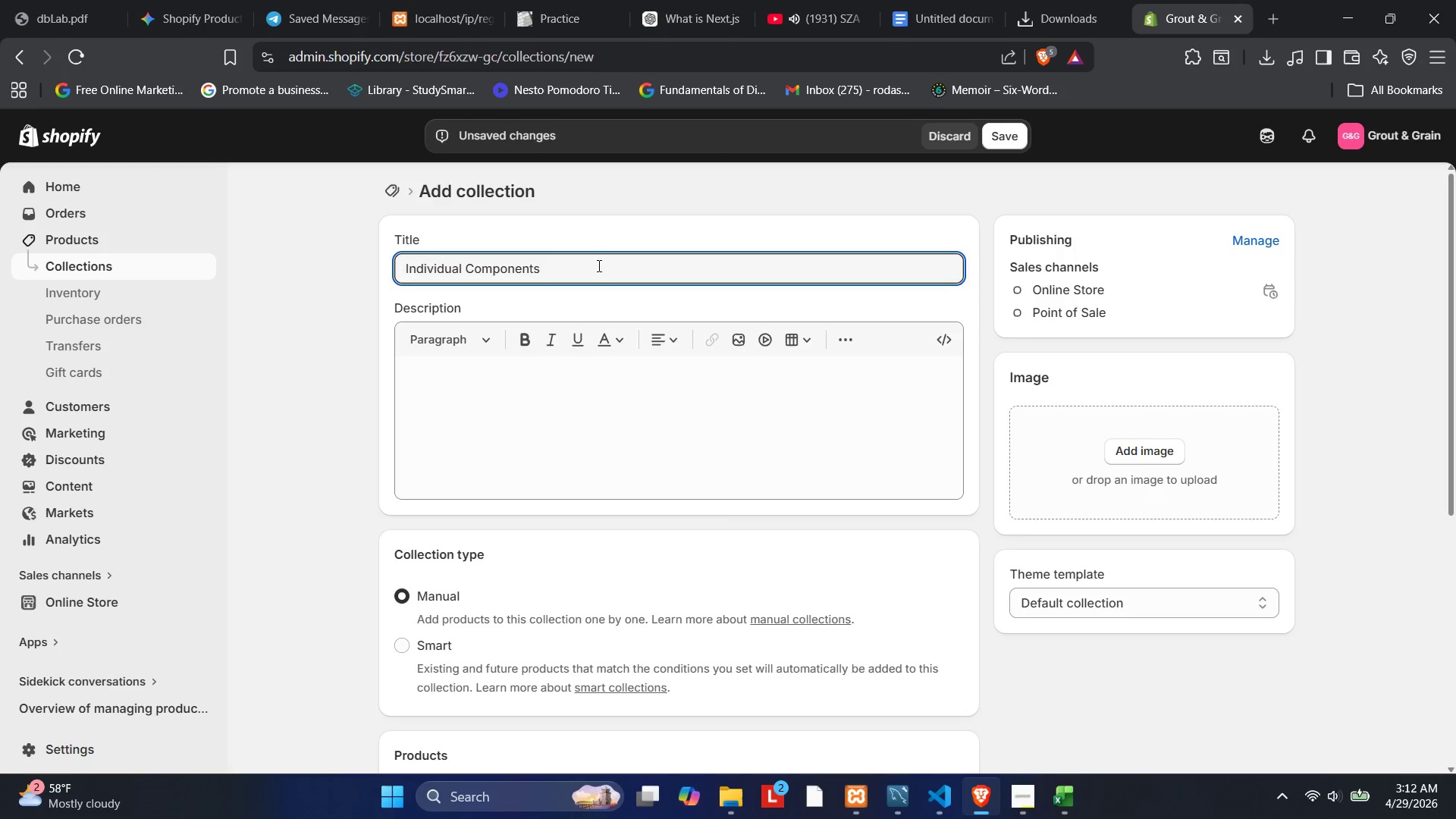 
scroll: coordinate [544, 554], scroll_direction: down, amount: 2.0
 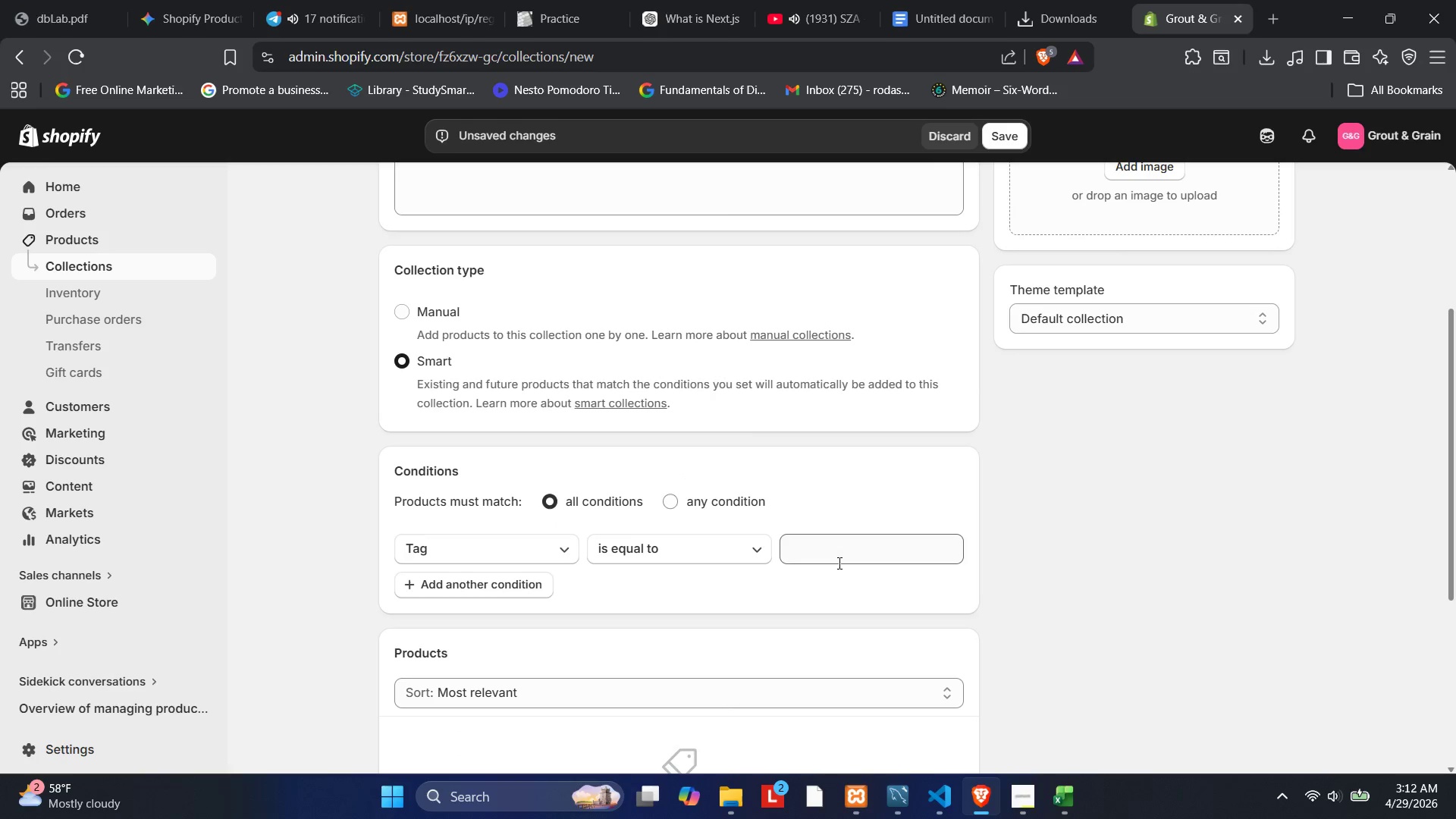 
left_click([838, 563])
 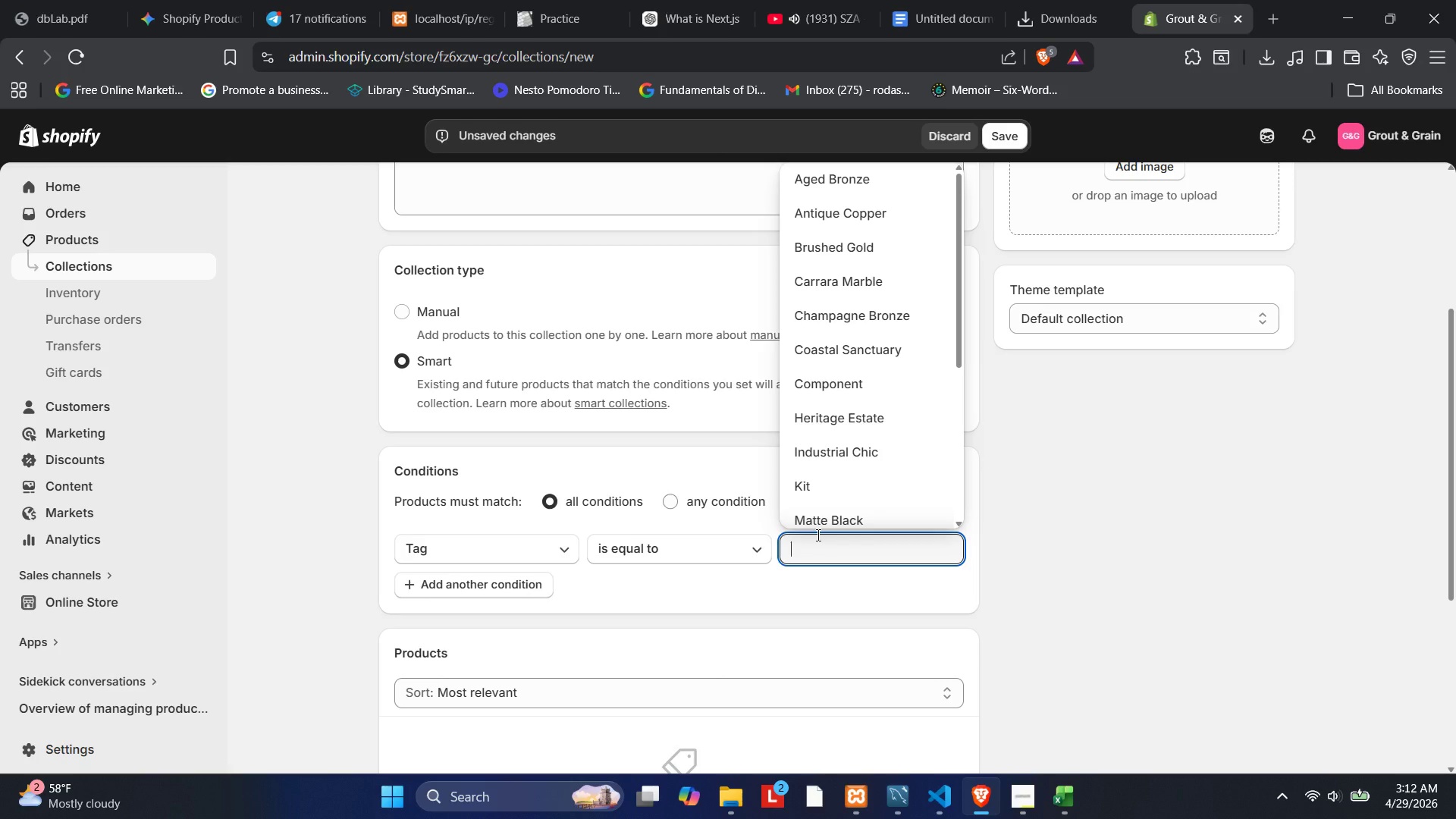 
key(CapsLock)
 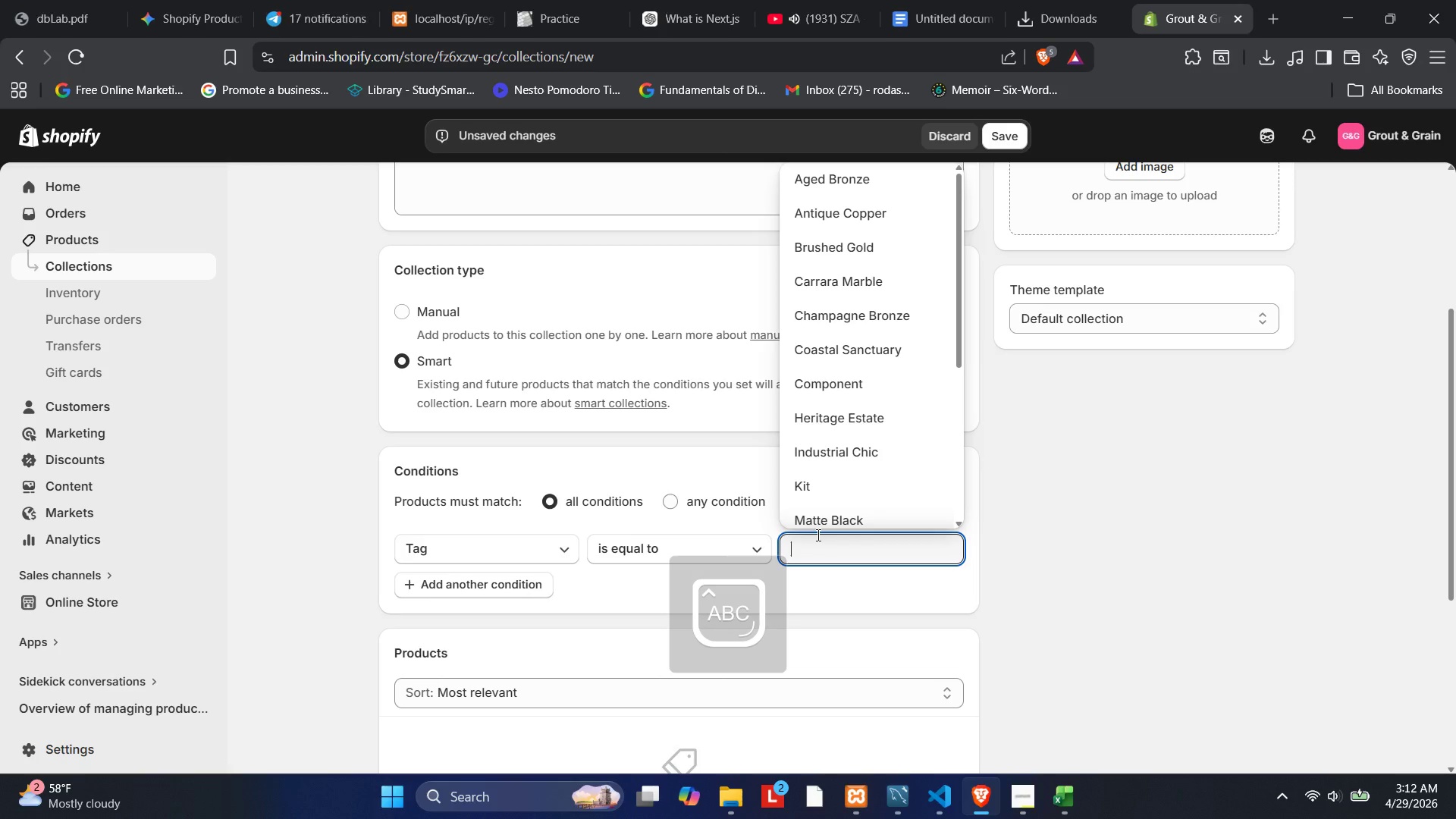 
key(C)
 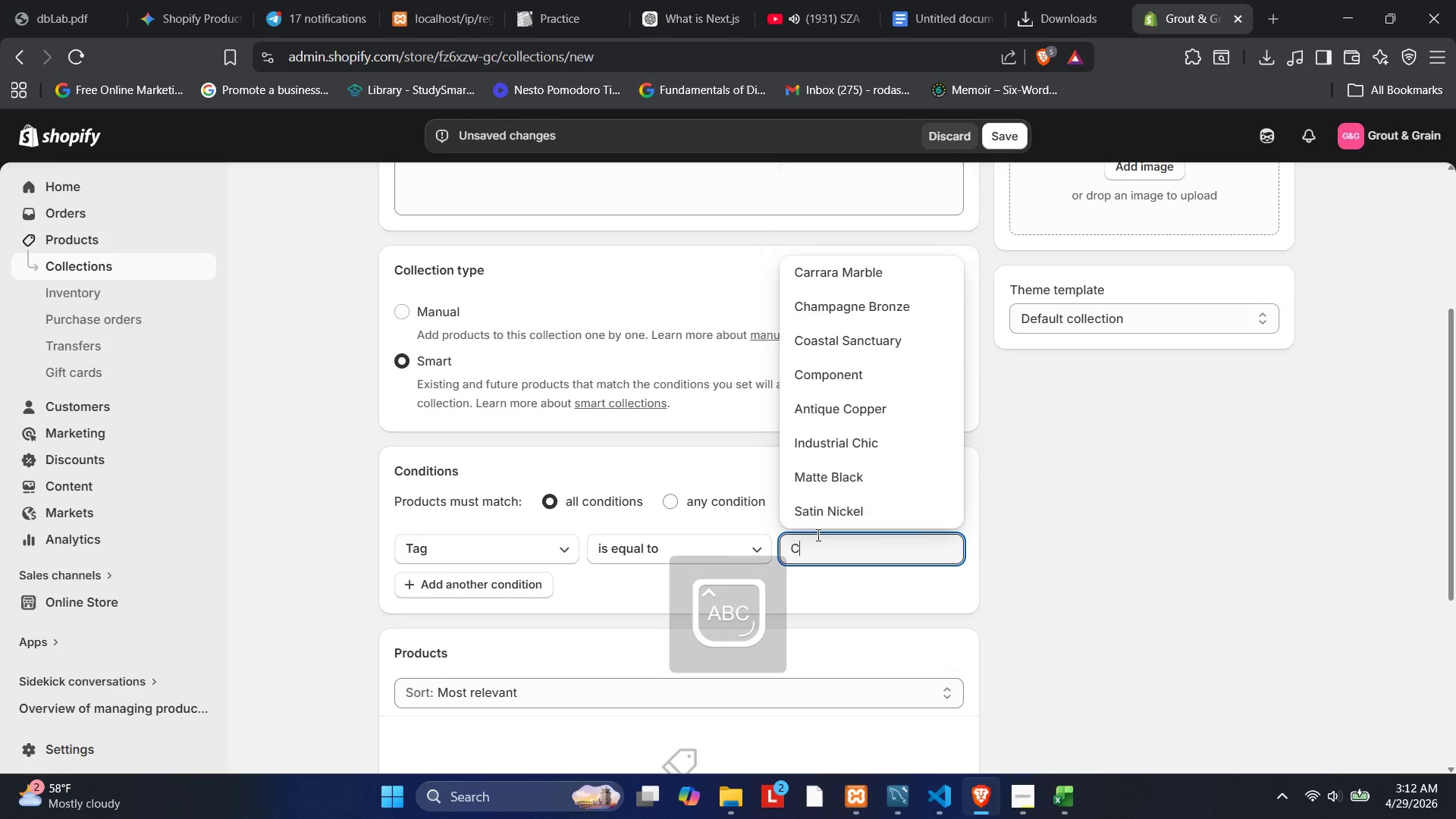 
key(CapsLock)
 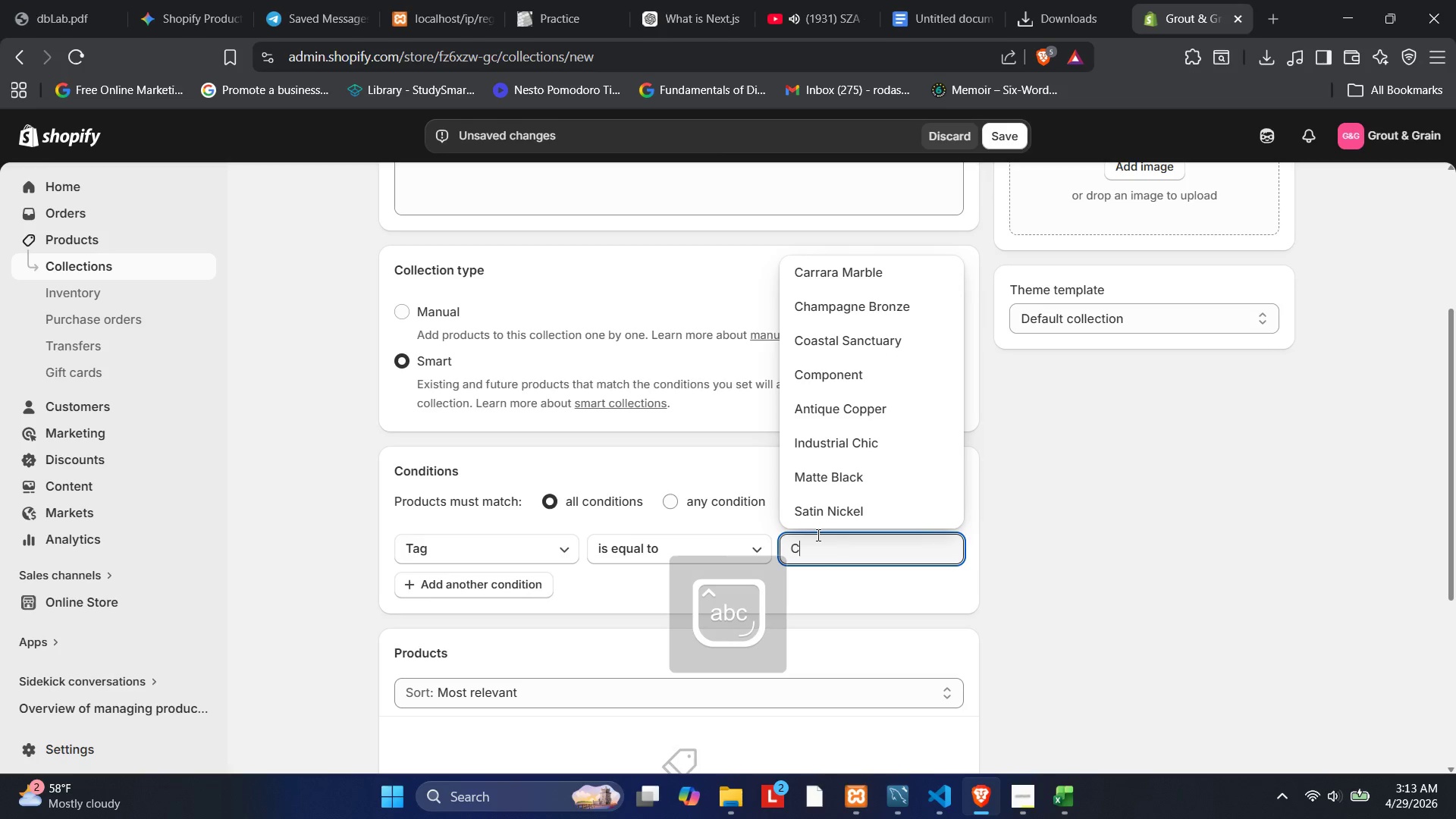 
key(O)
 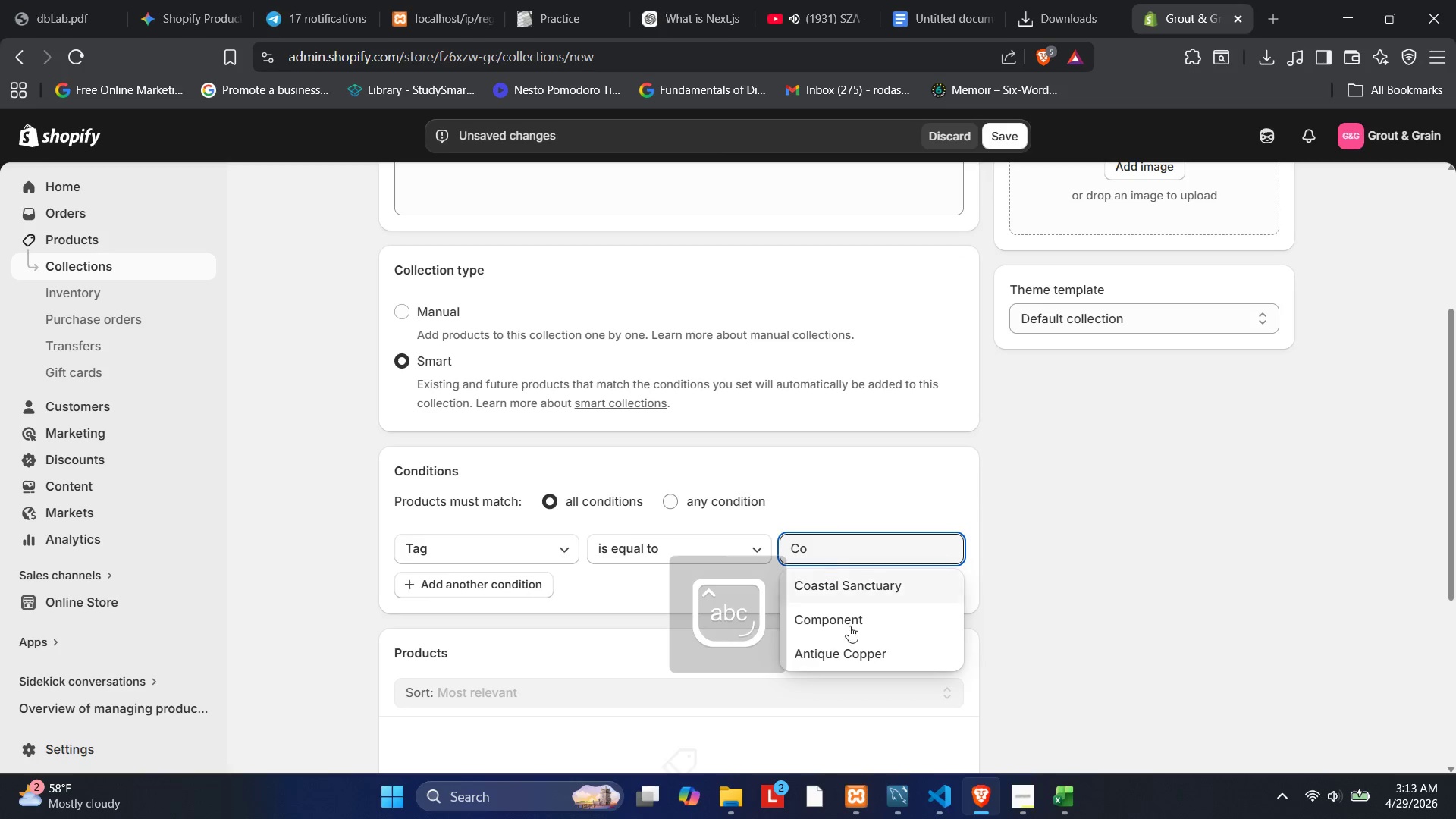 
left_click([852, 629])
 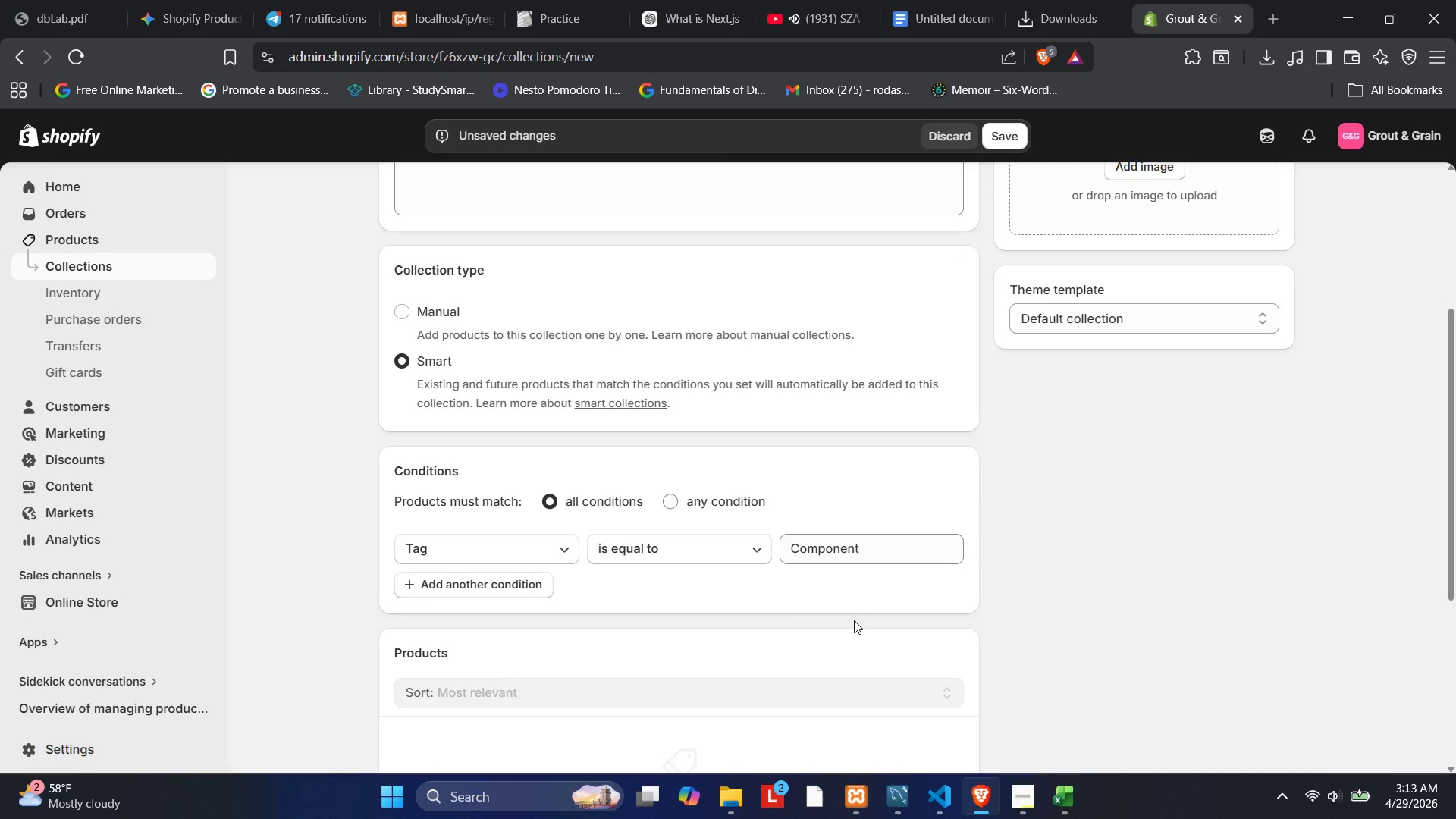 
scroll: coordinate [629, 528], scroll_direction: down, amount: 35.0
 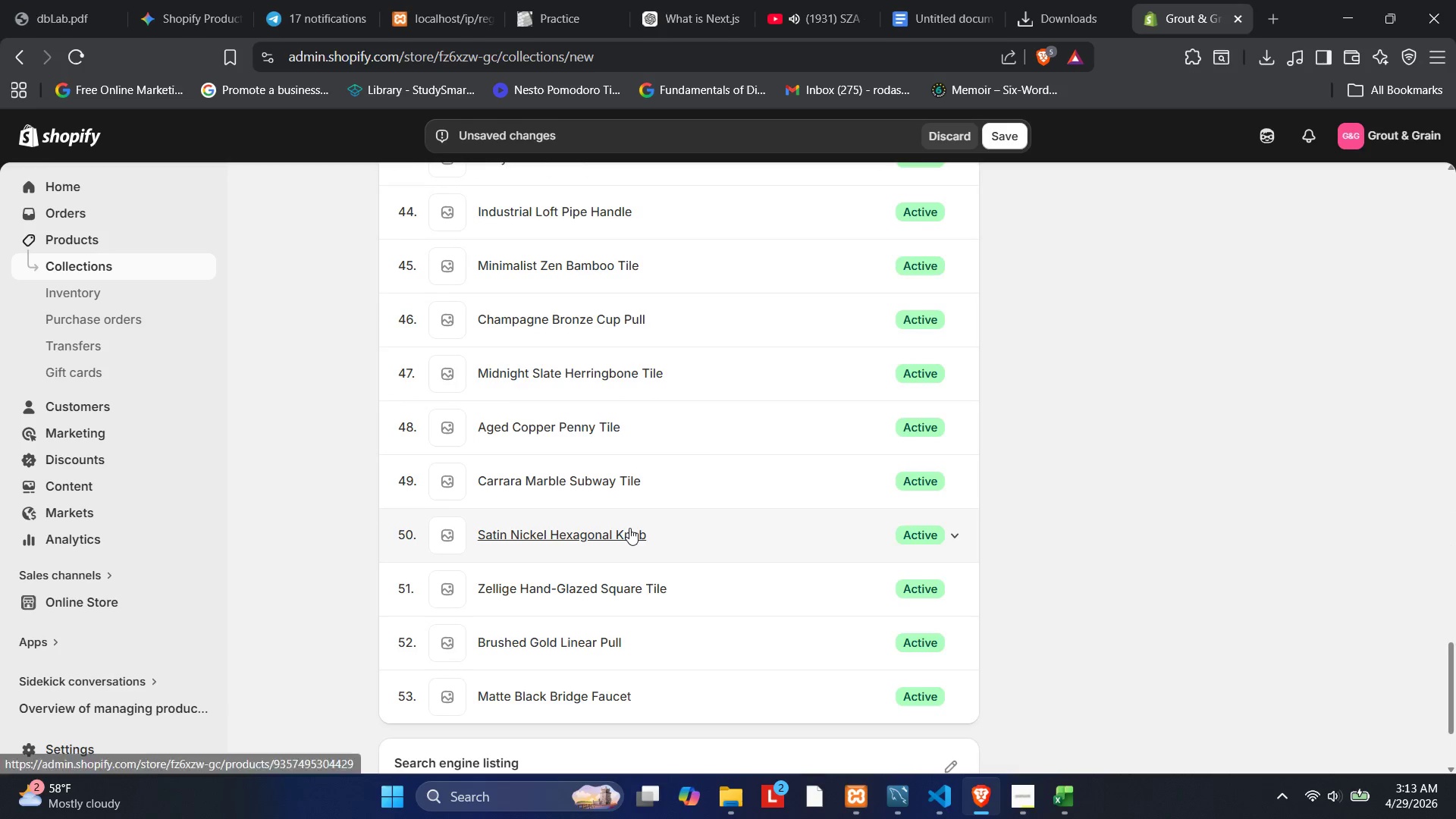 
scroll: coordinate [629, 528], scroll_direction: up, amount: 22.0
 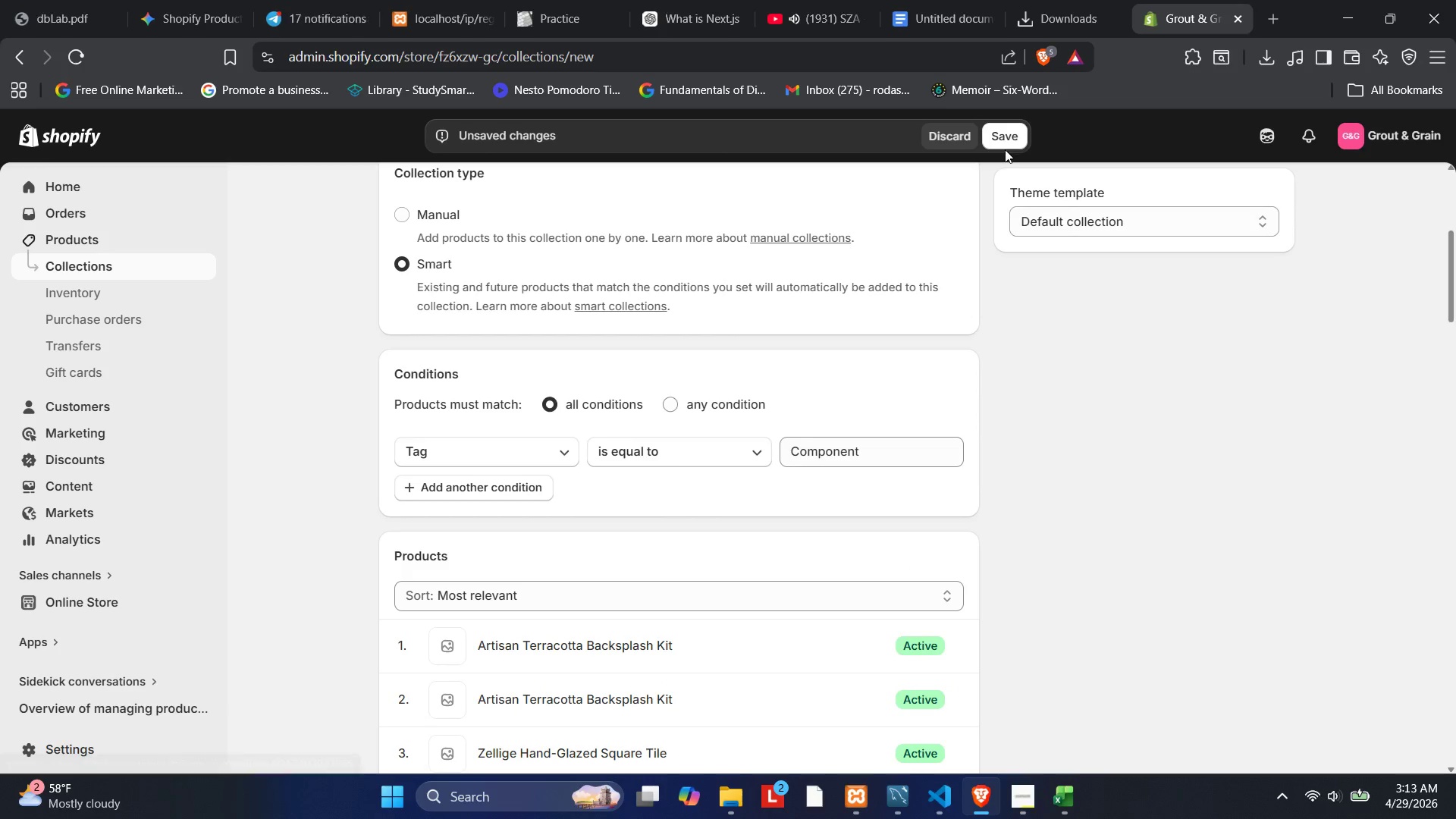 
left_click([1011, 140])
 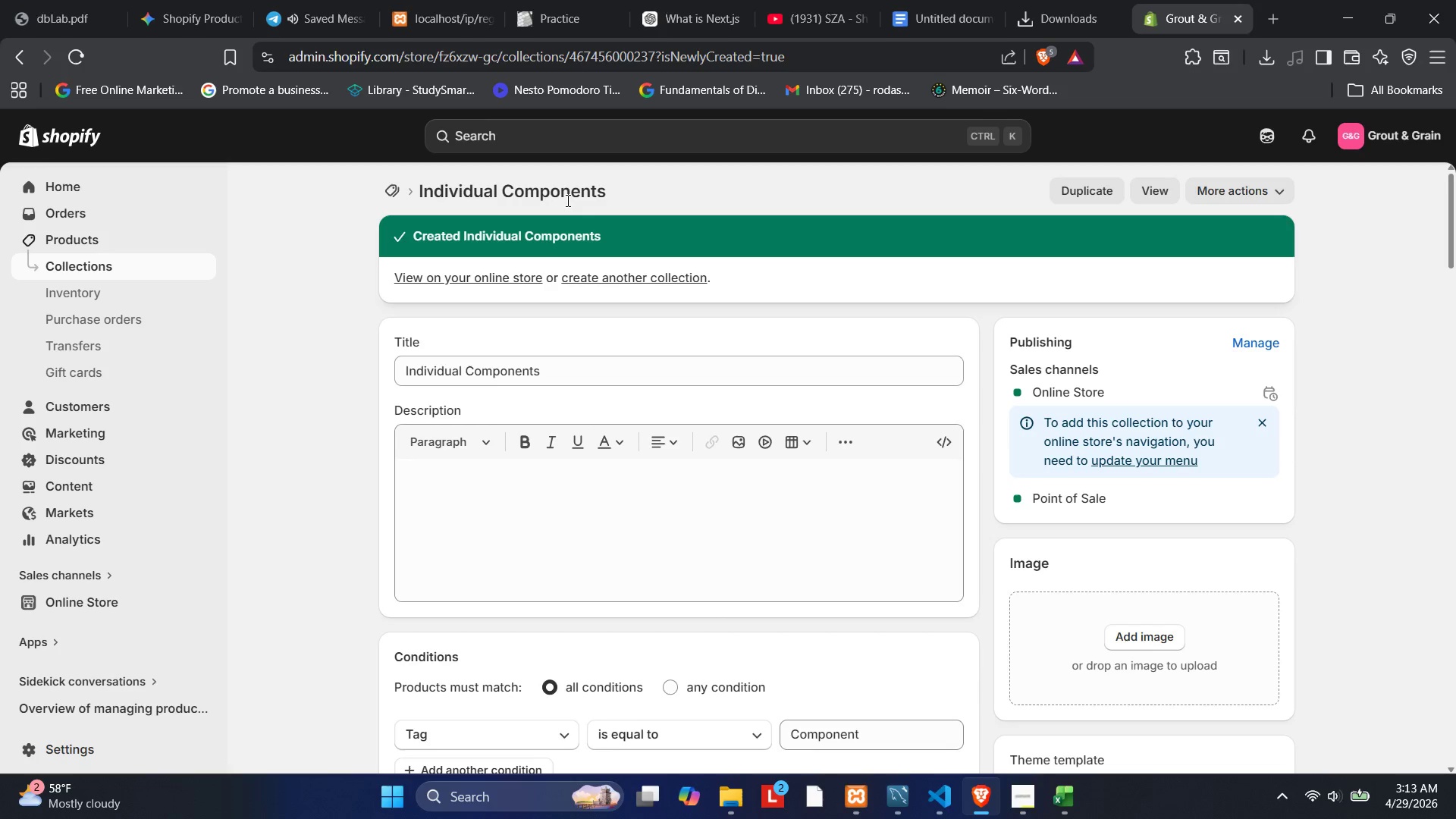 
wait(43.77)
 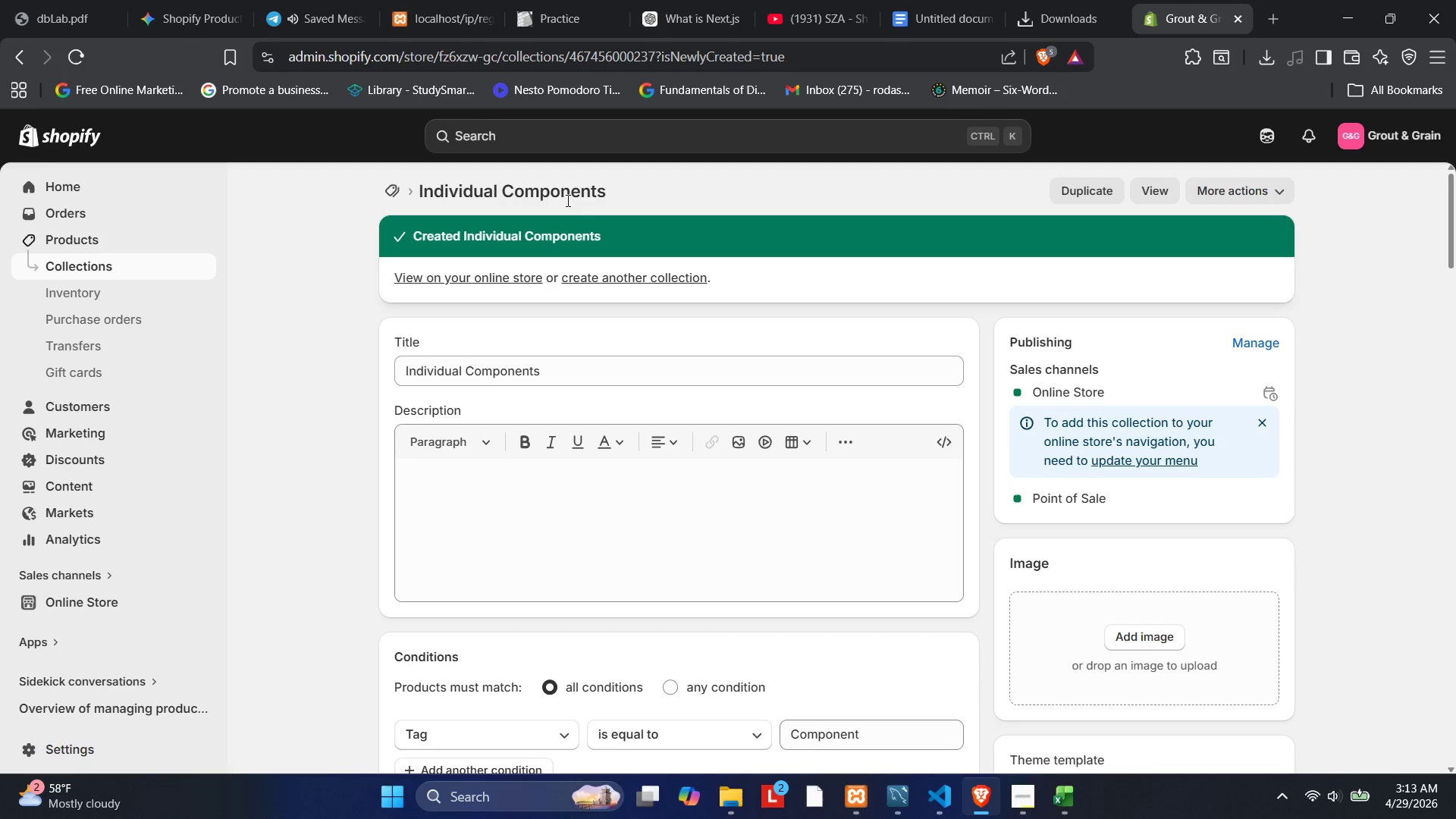 
left_click([92, 236])
 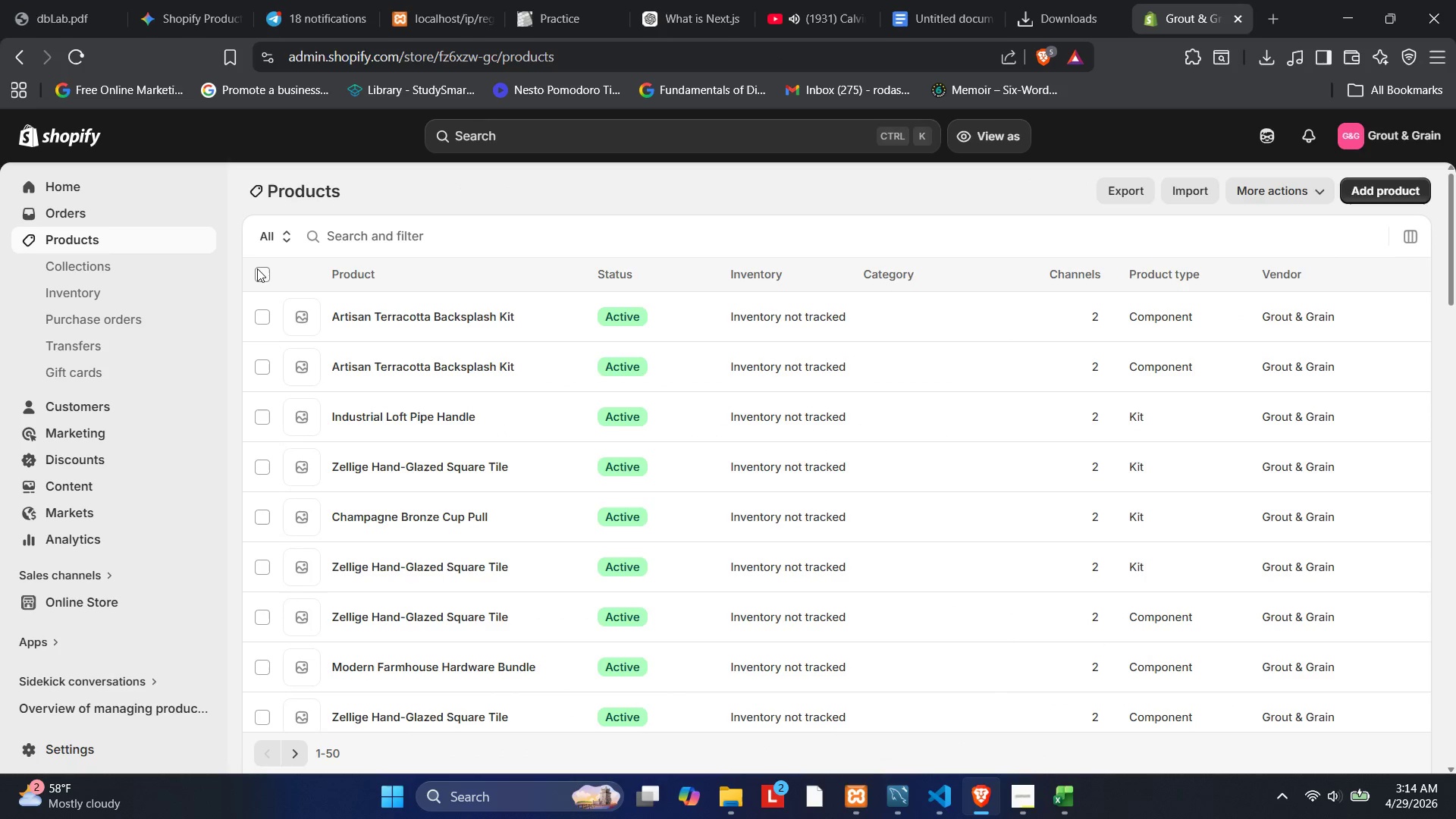 
left_click([259, 269])
 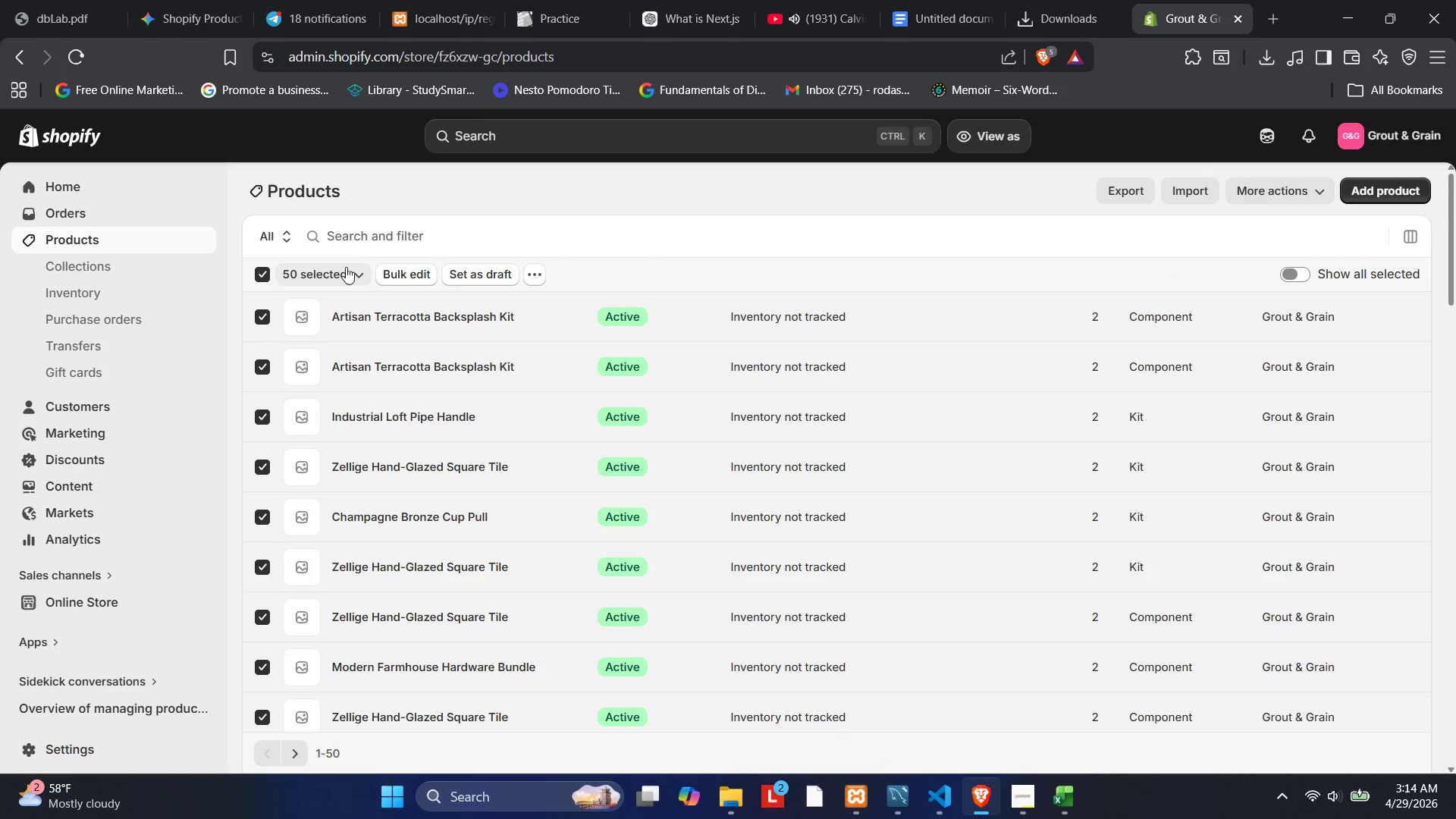 
left_click([394, 275])
 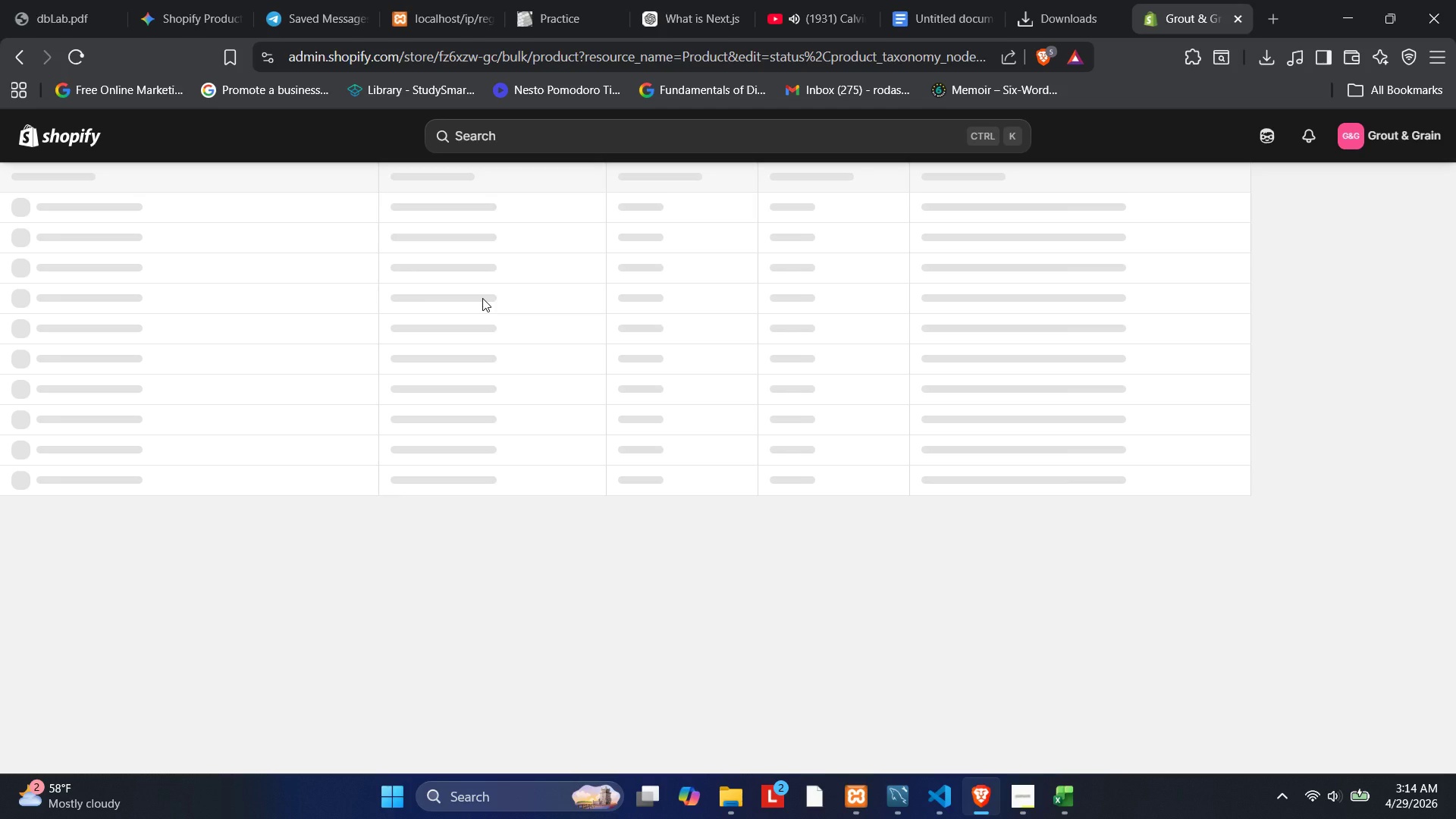 
scroll: coordinate [480, 298], scroll_direction: none, amount: 0.0
 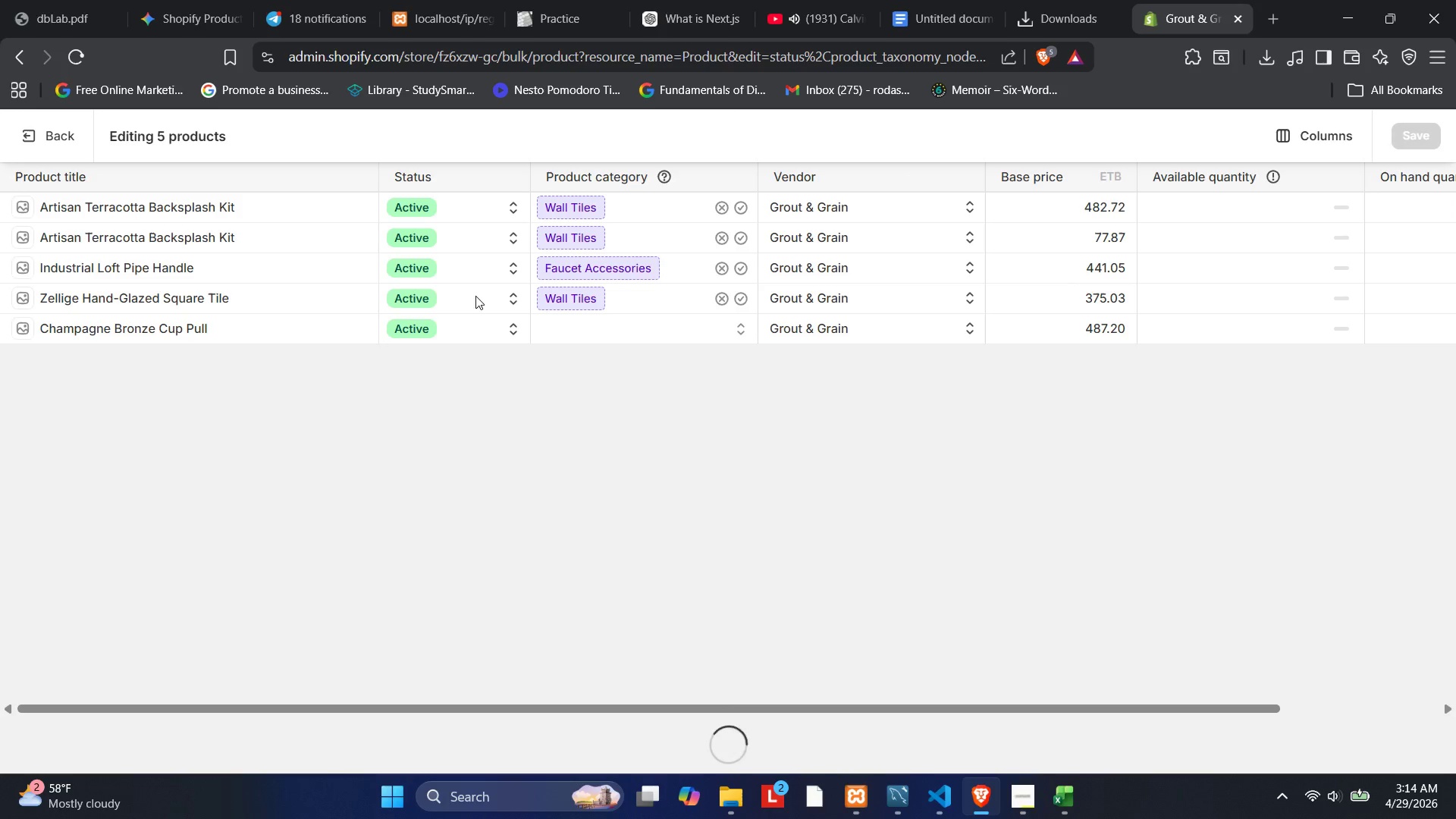 
scroll: coordinate [473, 308], scroll_direction: down, amount: 2.0
 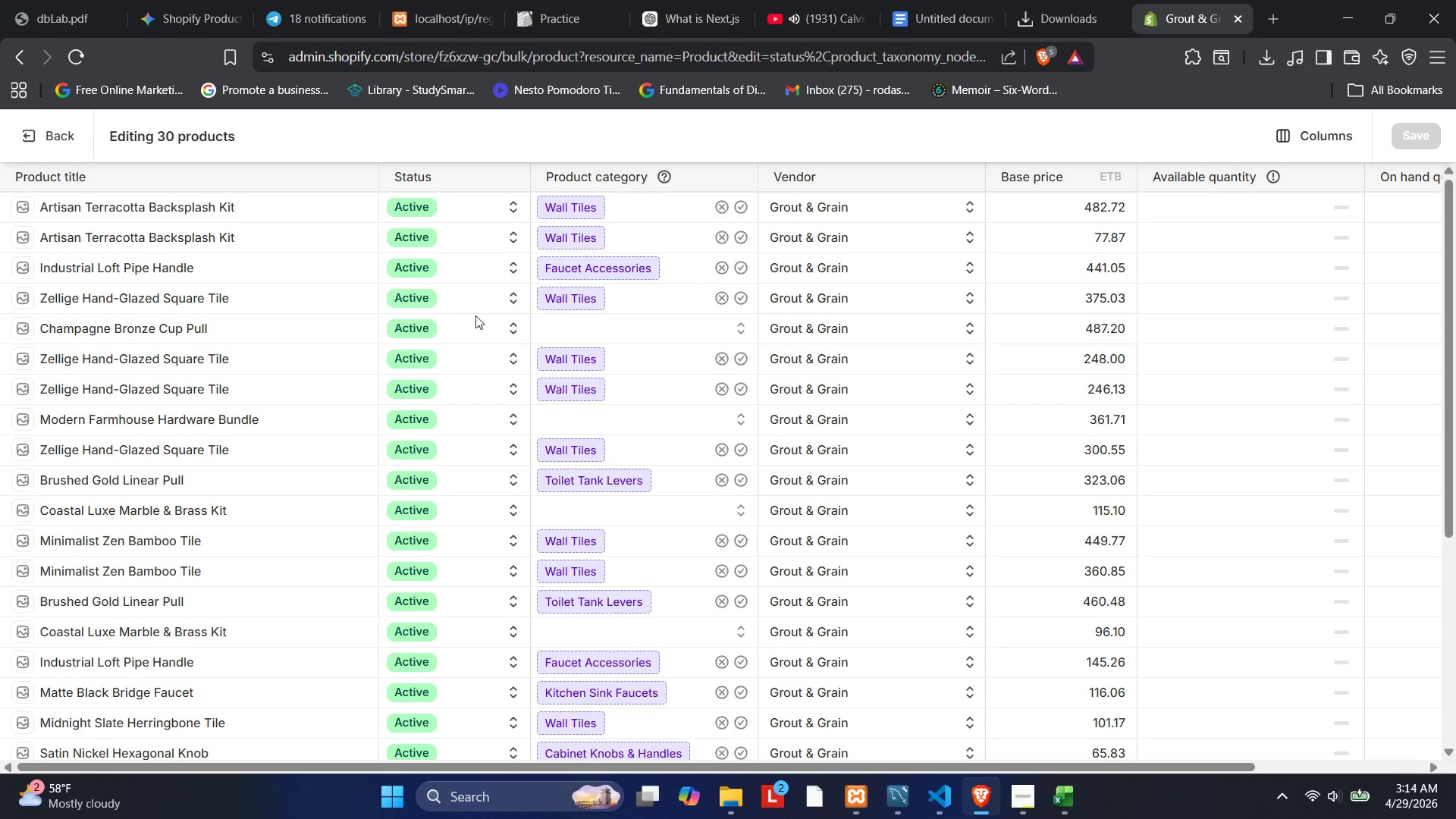 
wait(22.26)
 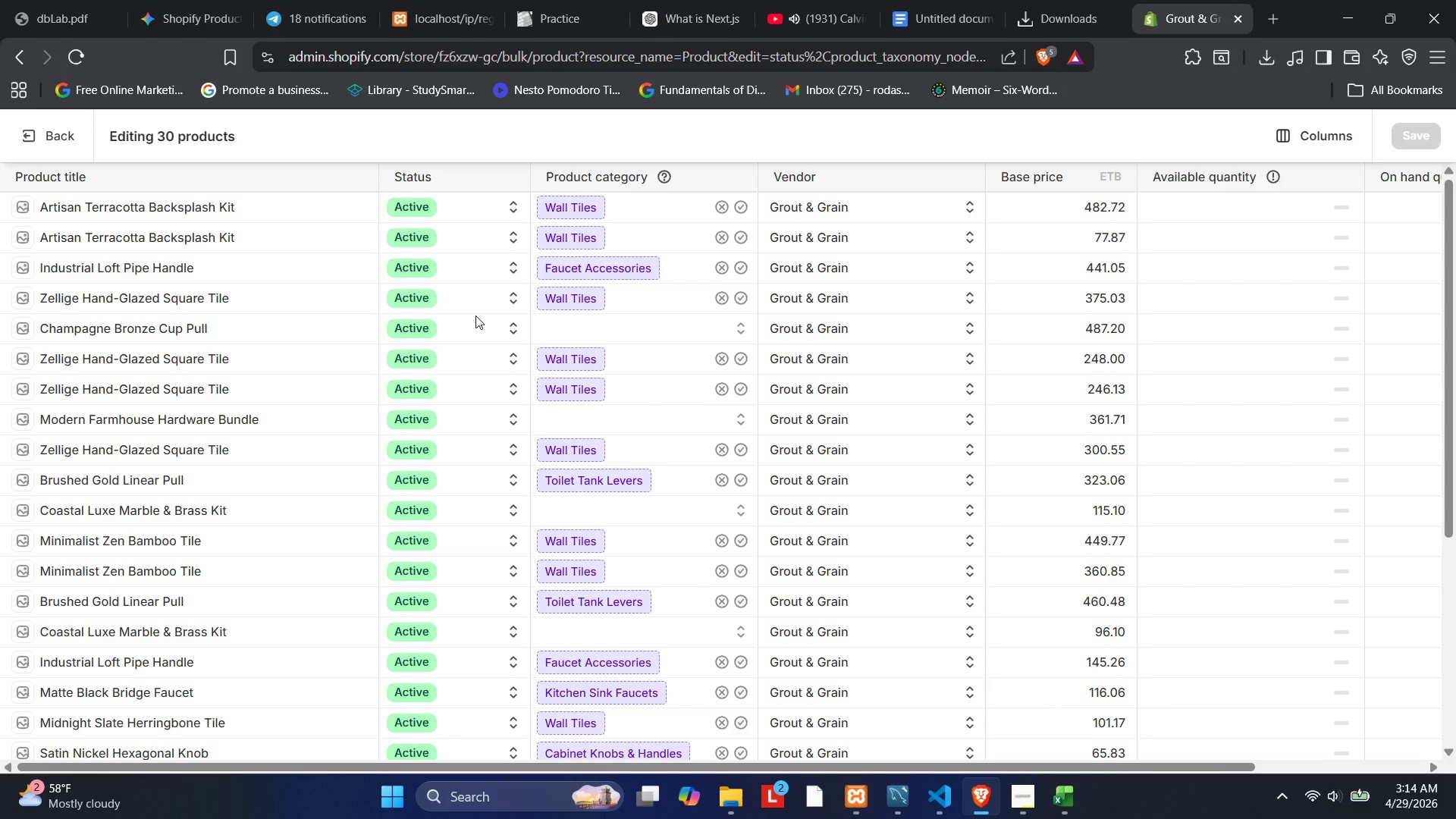 
scroll: coordinate [444, 332], scroll_direction: down, amount: 12.0
 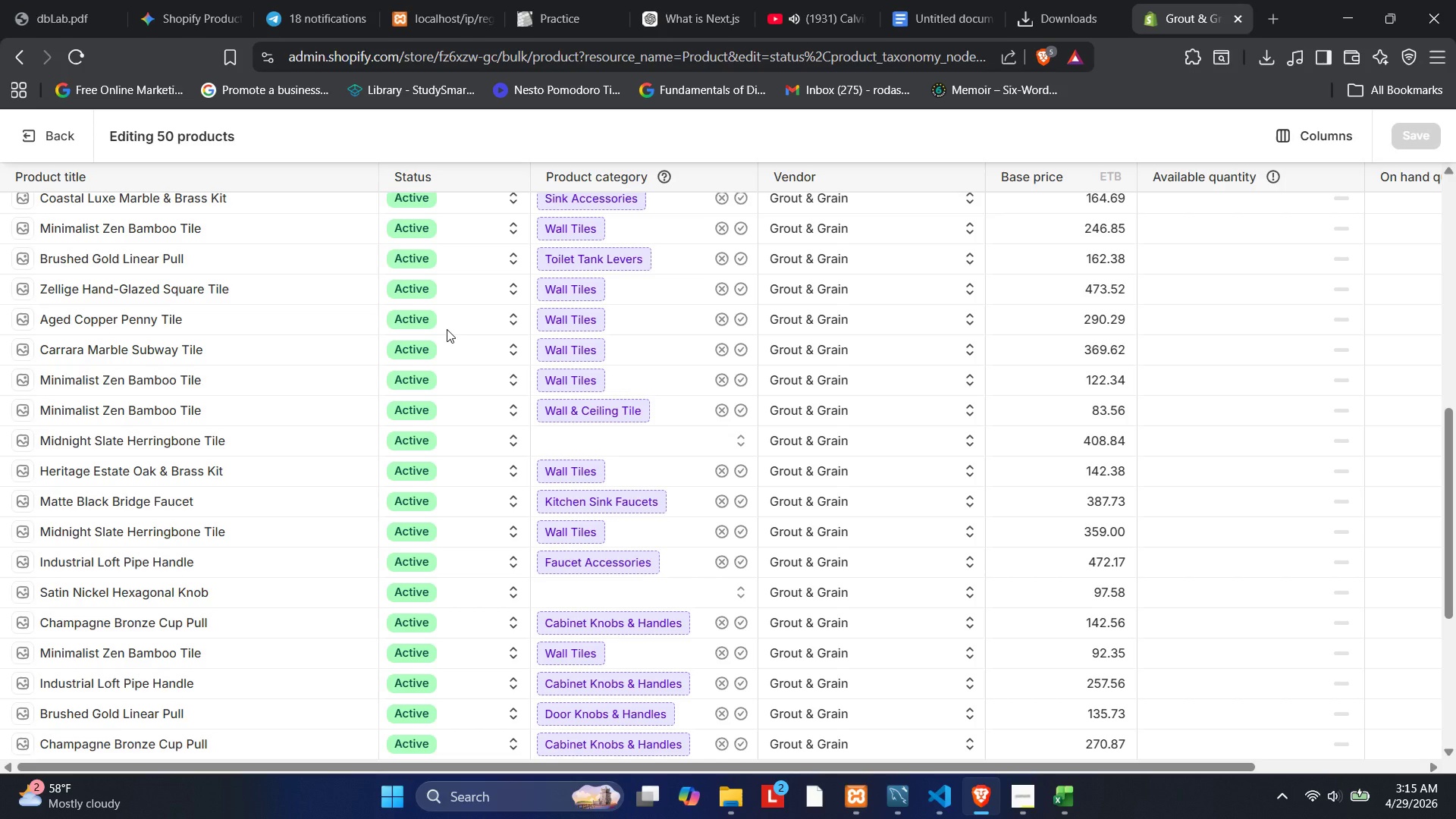 
wait(25.43)
 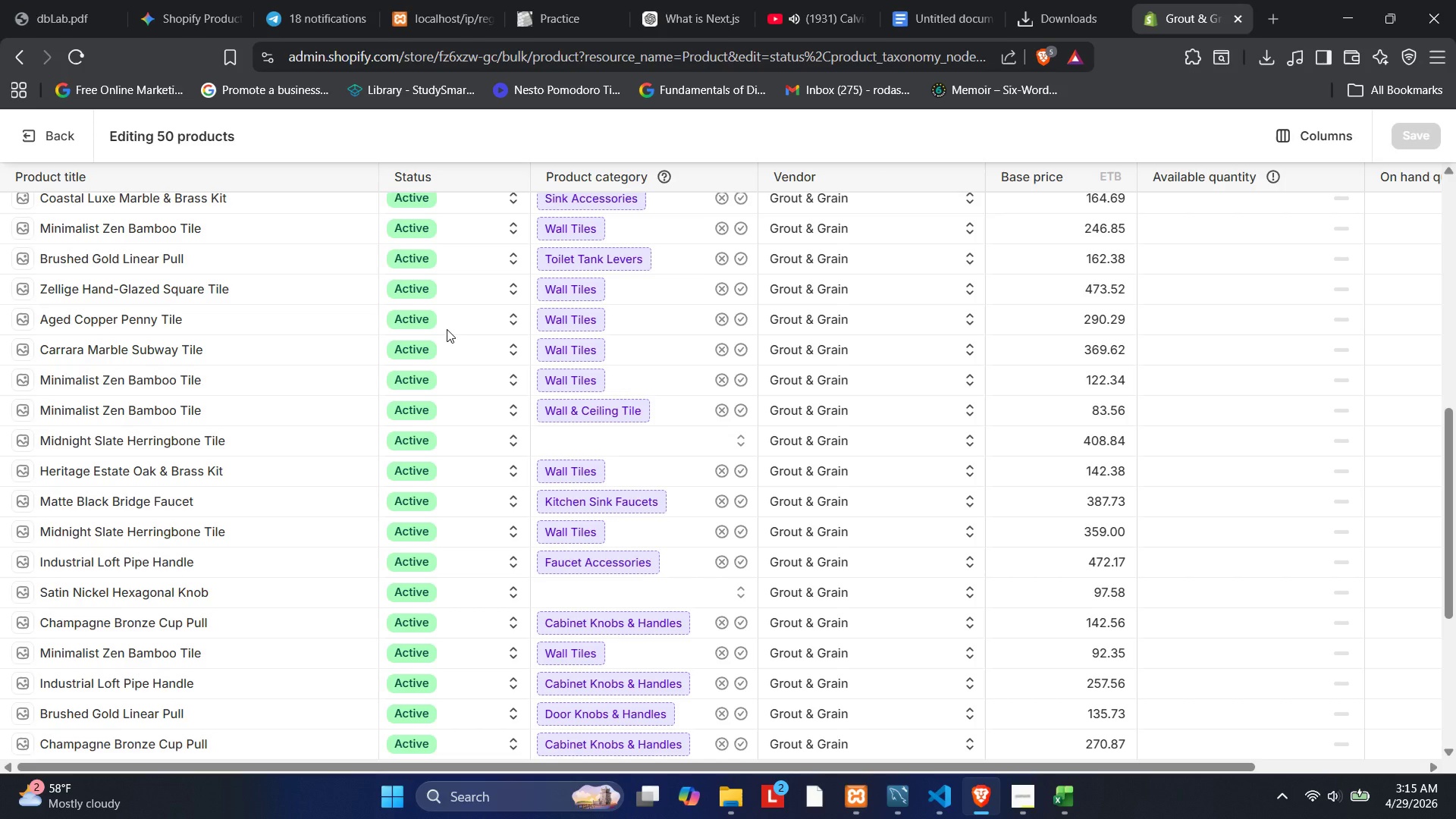 
scroll: coordinate [420, 373], scroll_direction: down, amount: 25.0
 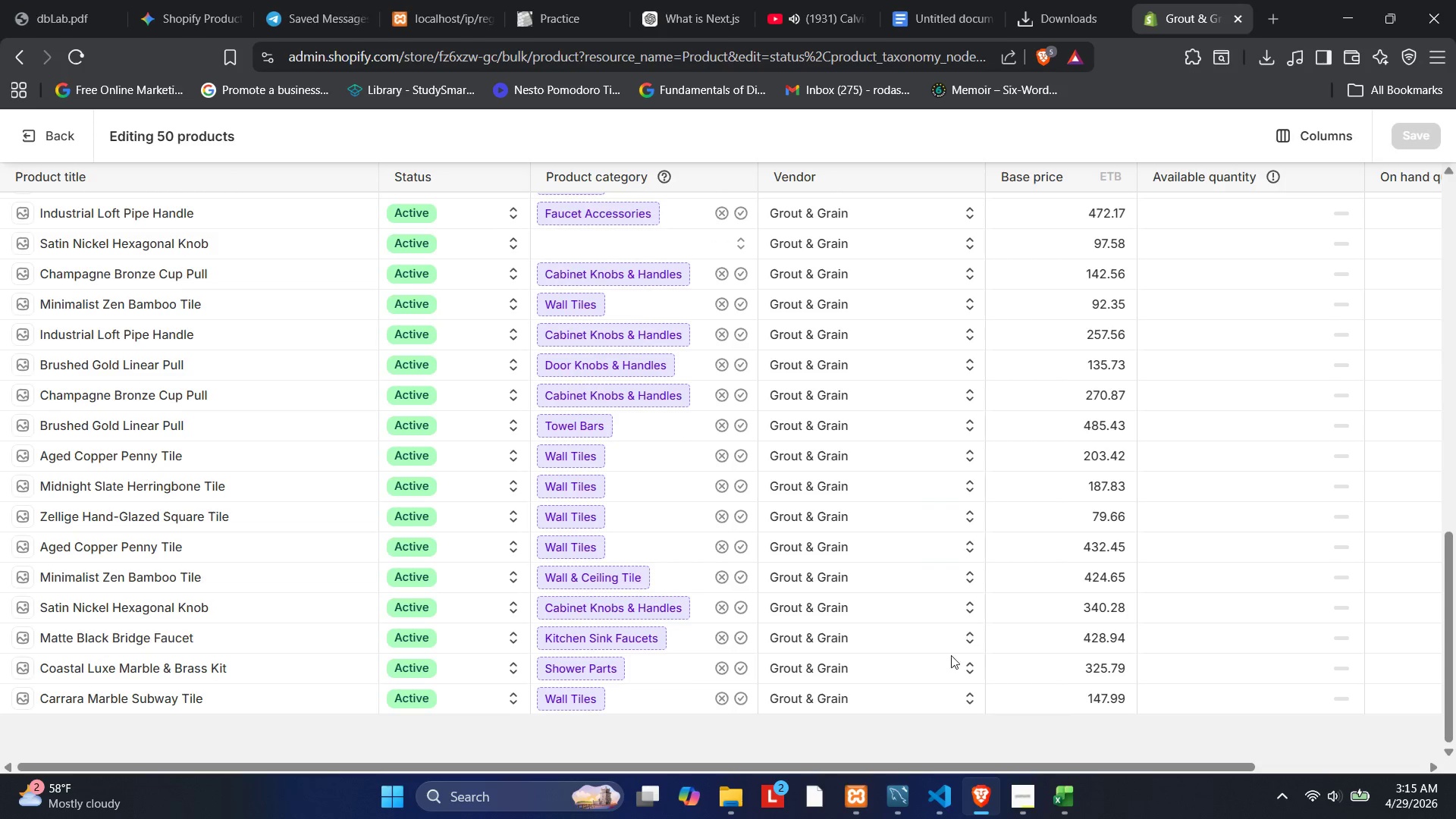 
left_click_drag(start_coordinate=[924, 767], to_coordinate=[1144, 776])
 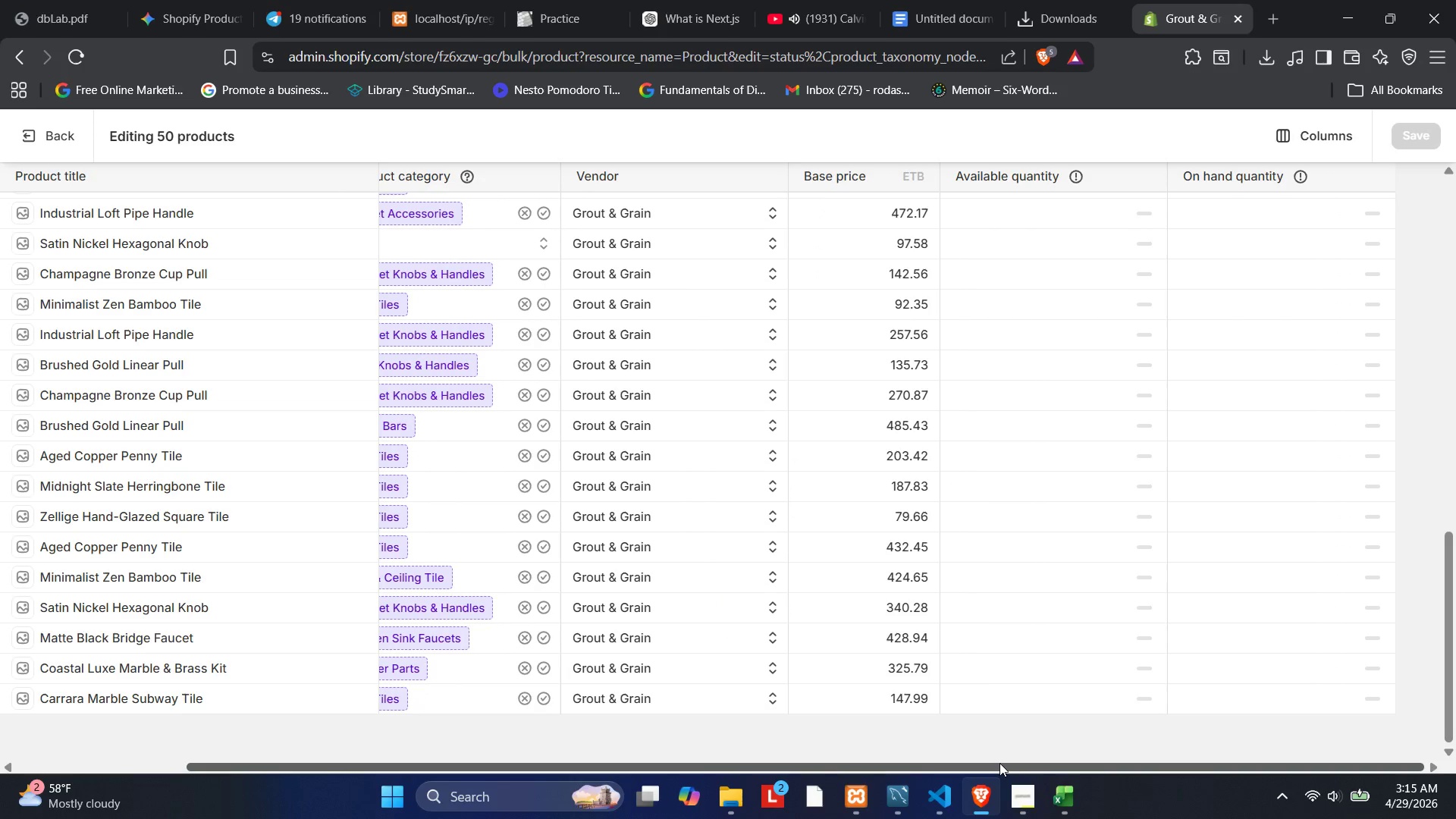 
left_click_drag(start_coordinate=[999, 763], to_coordinate=[771, 767])
 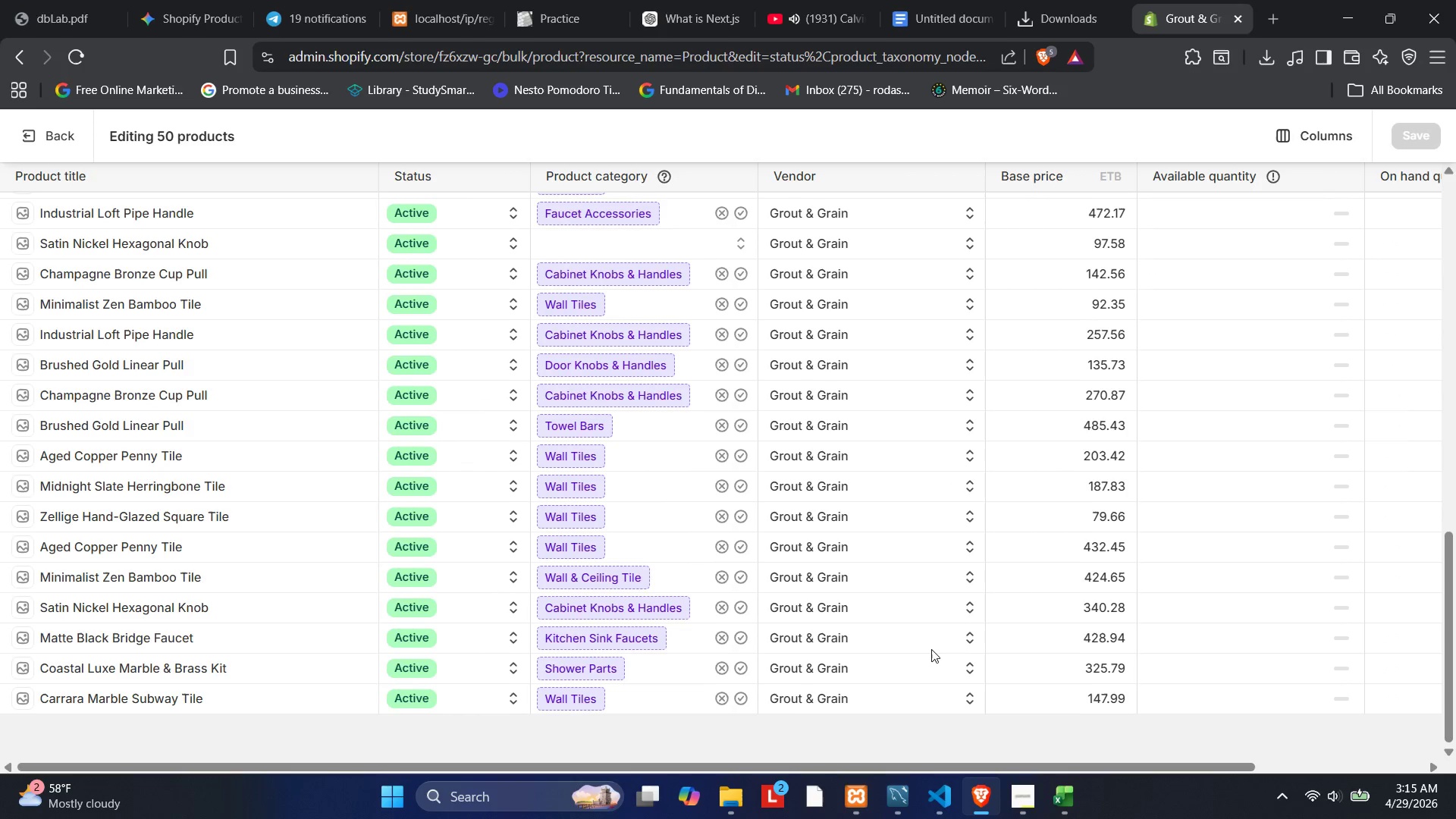 
scroll: coordinate [639, 493], scroll_direction: up, amount: 9.0
 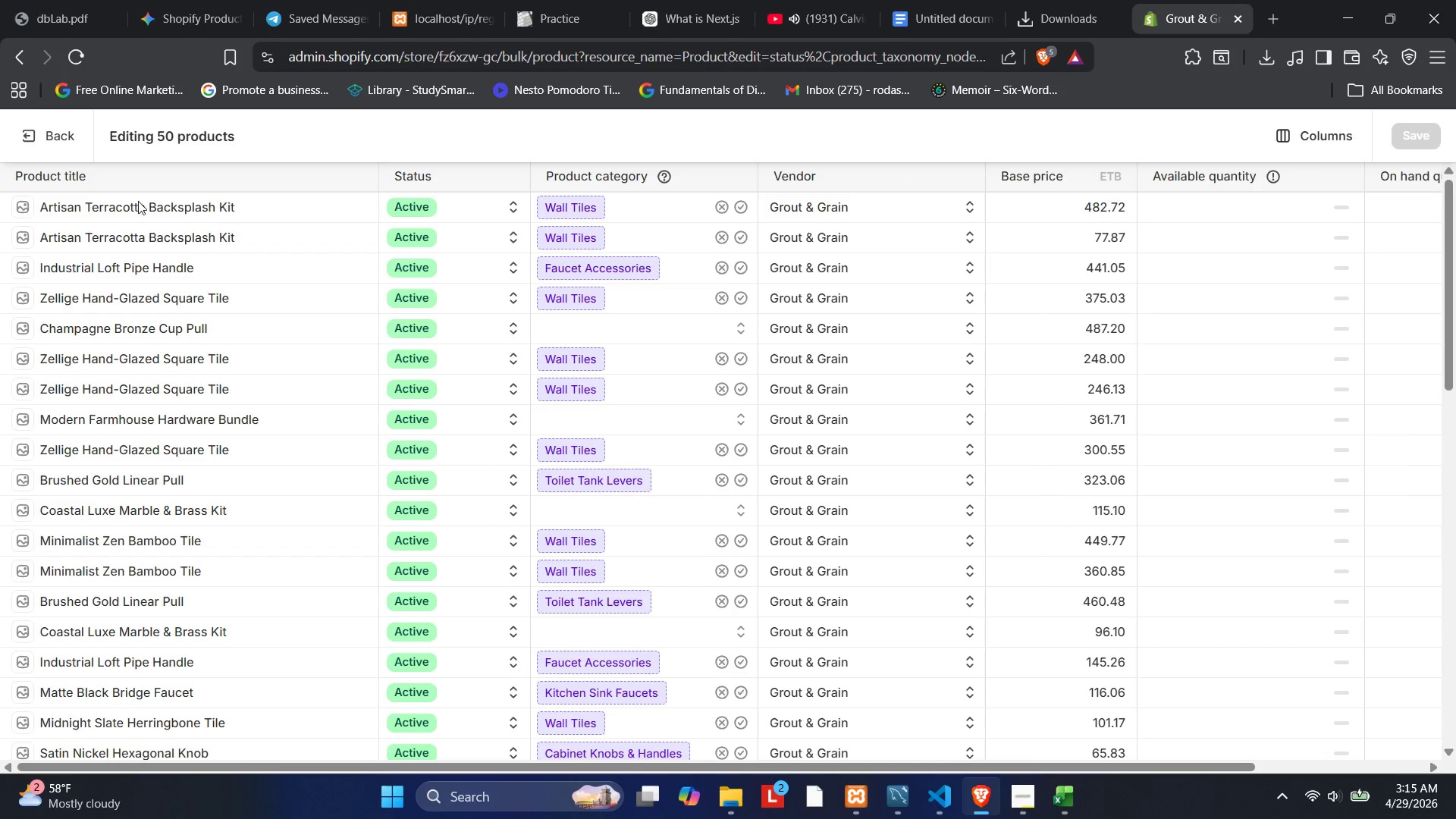 
left_click([46, 127])
 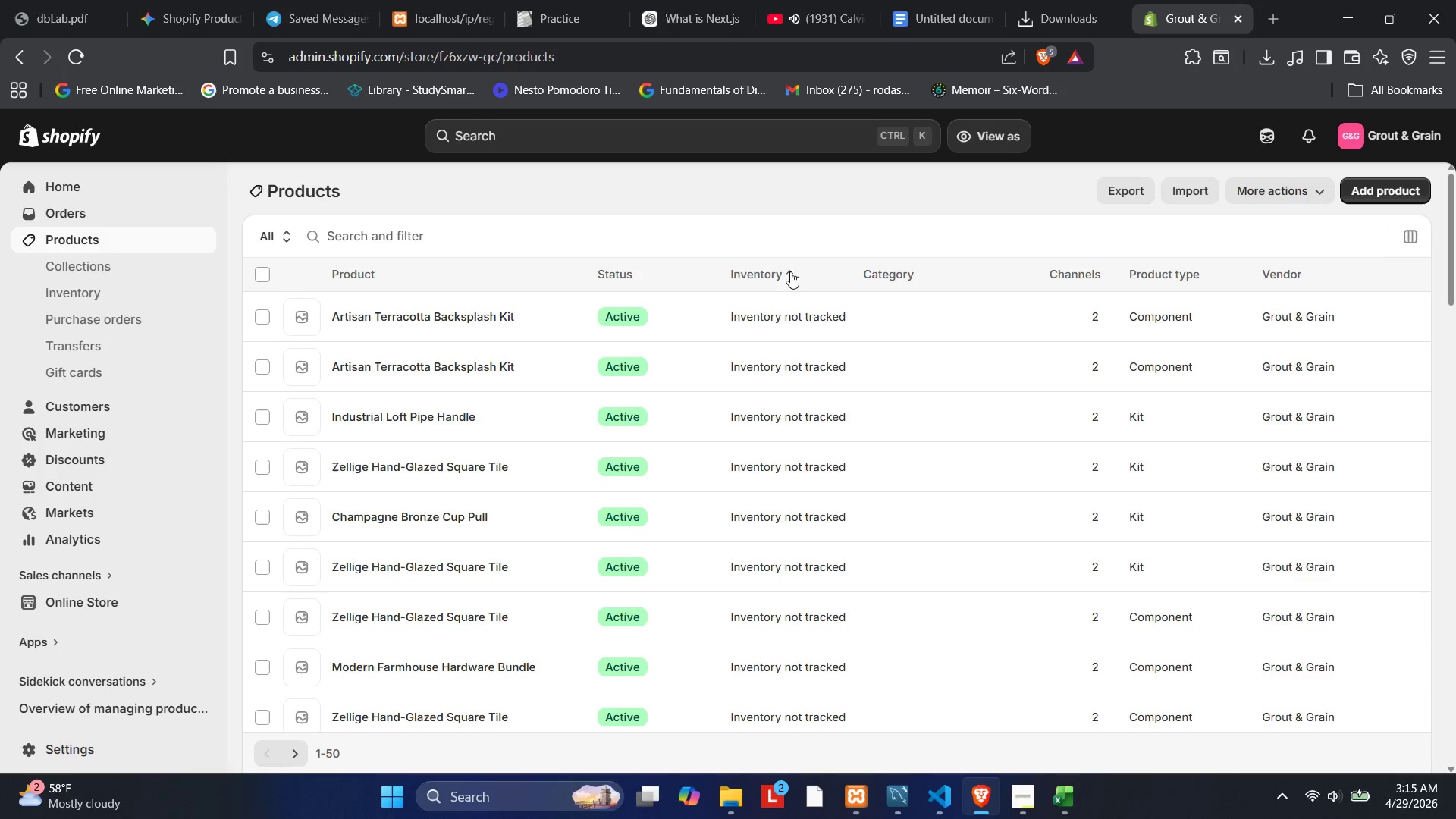 
wait(6.67)
 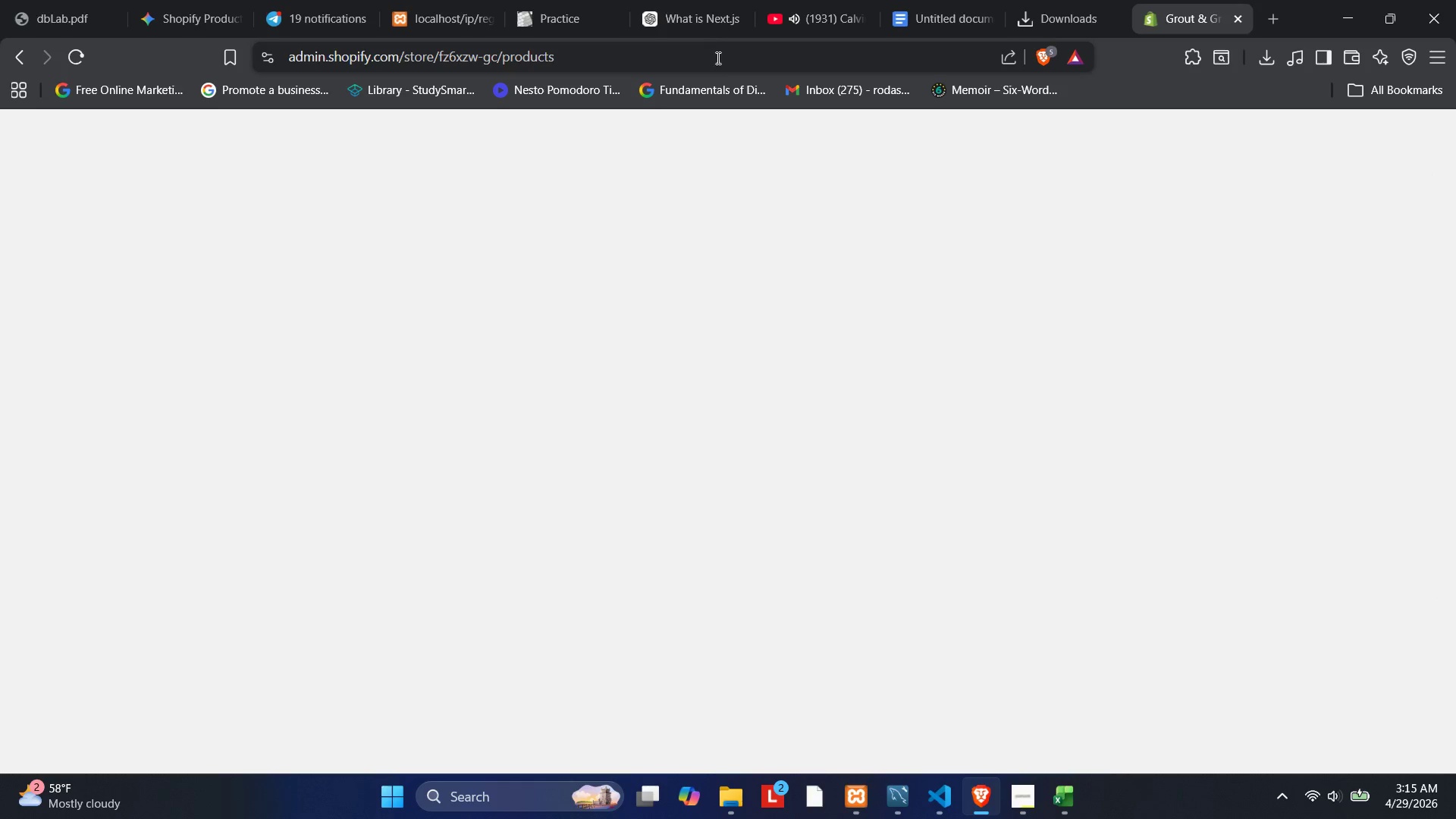 
left_click([1412, 234])
 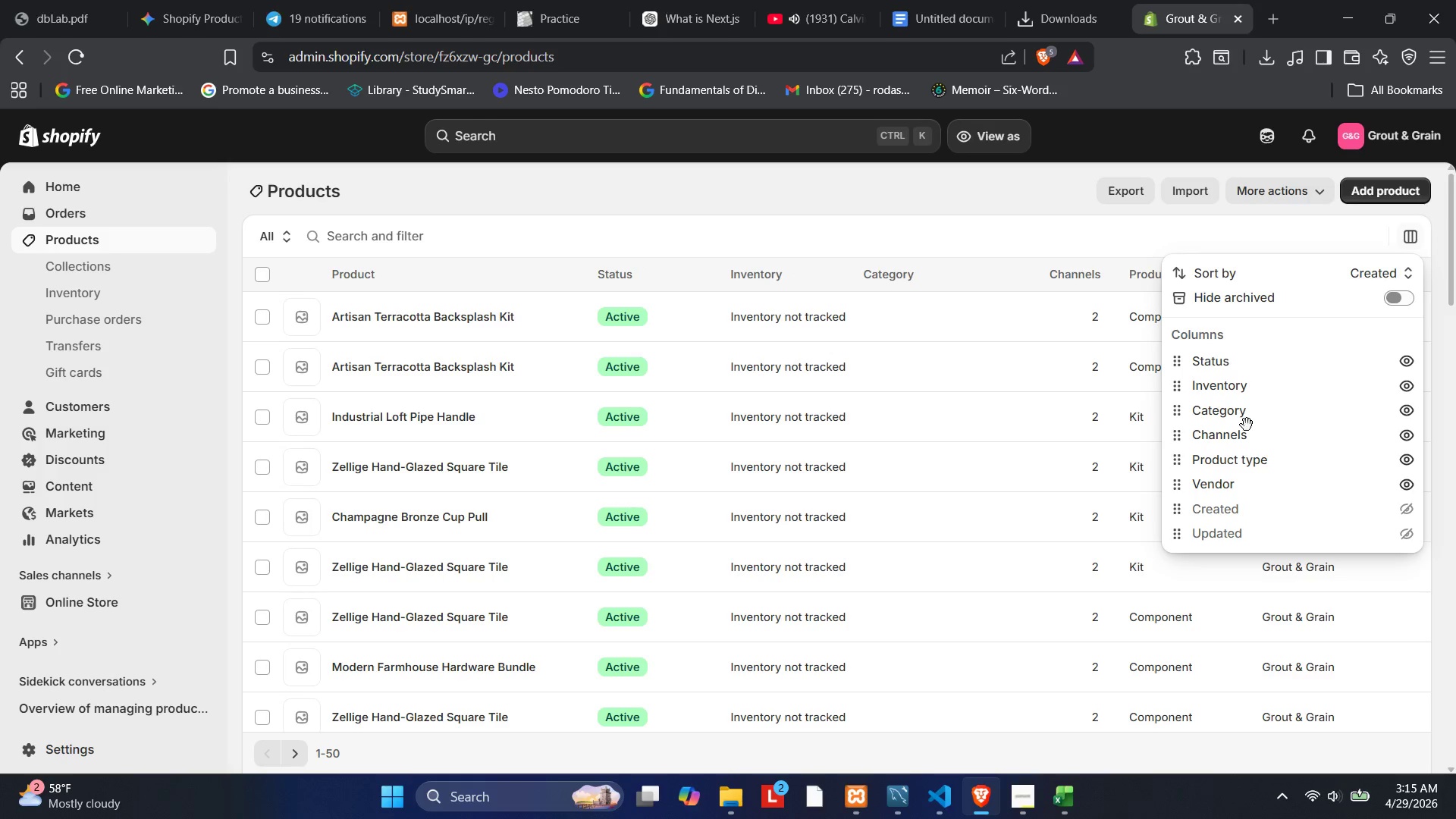 
left_click([1225, 394])
 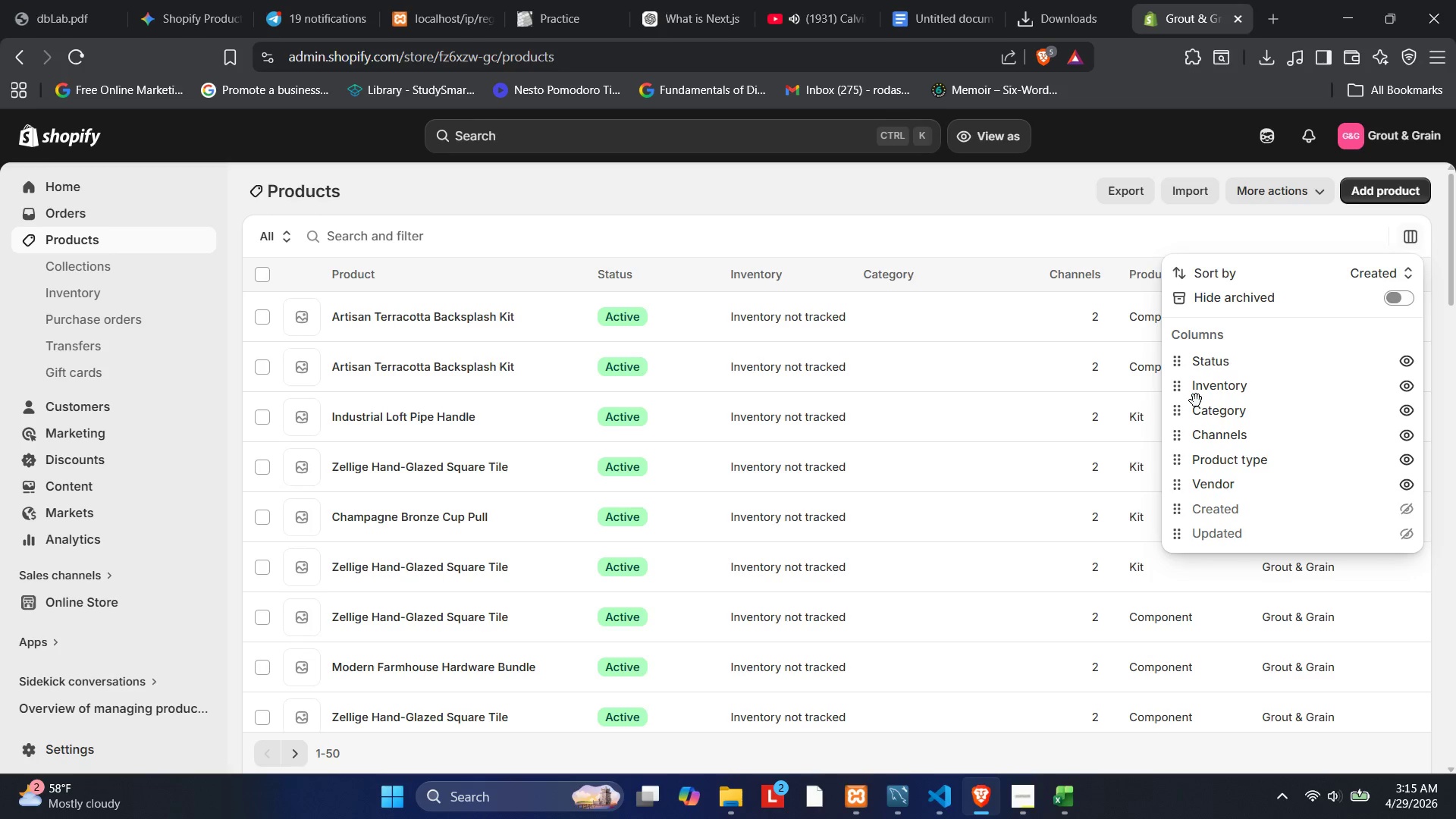 
wait(8.73)
 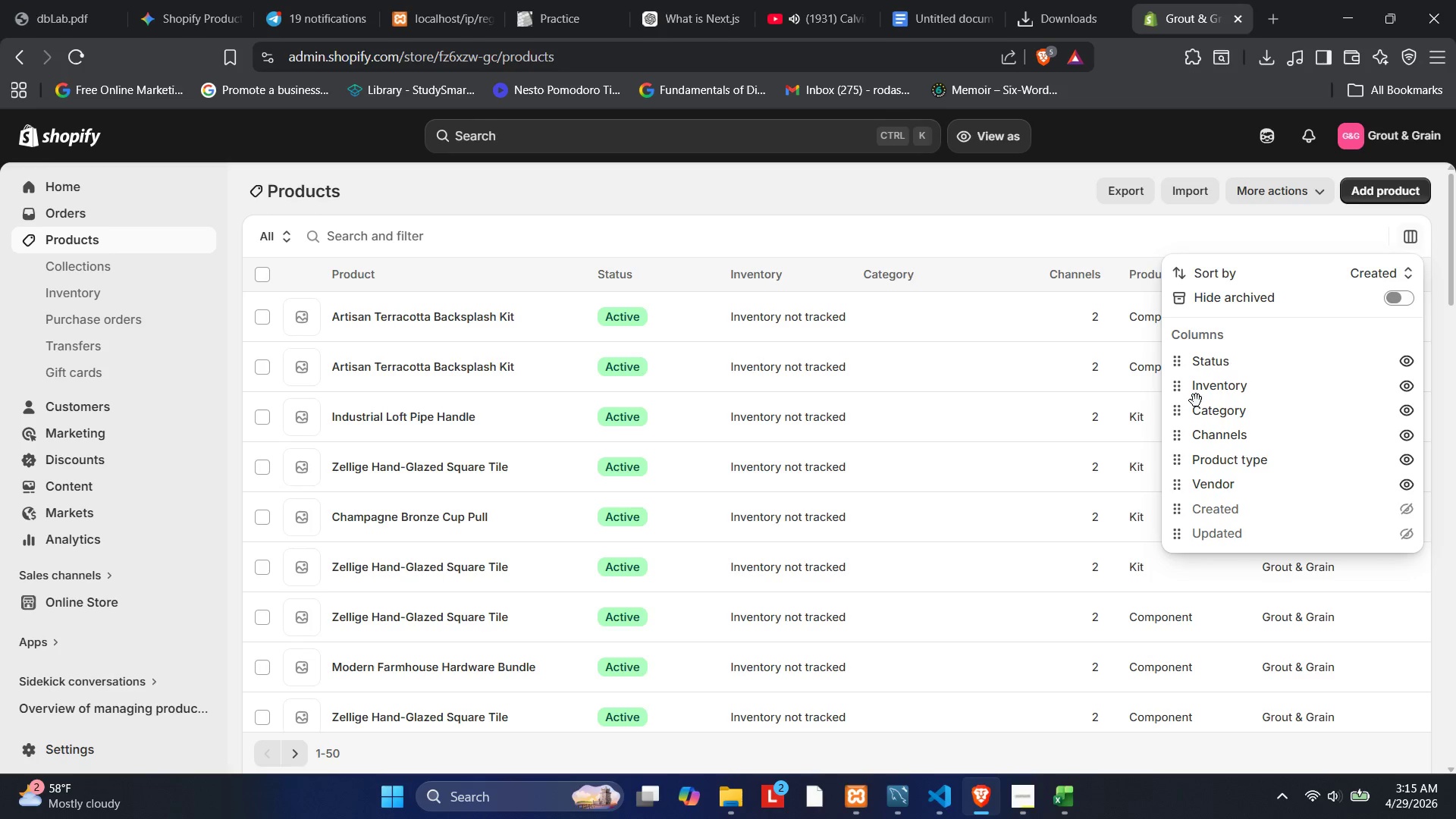 
left_click([91, 291])
 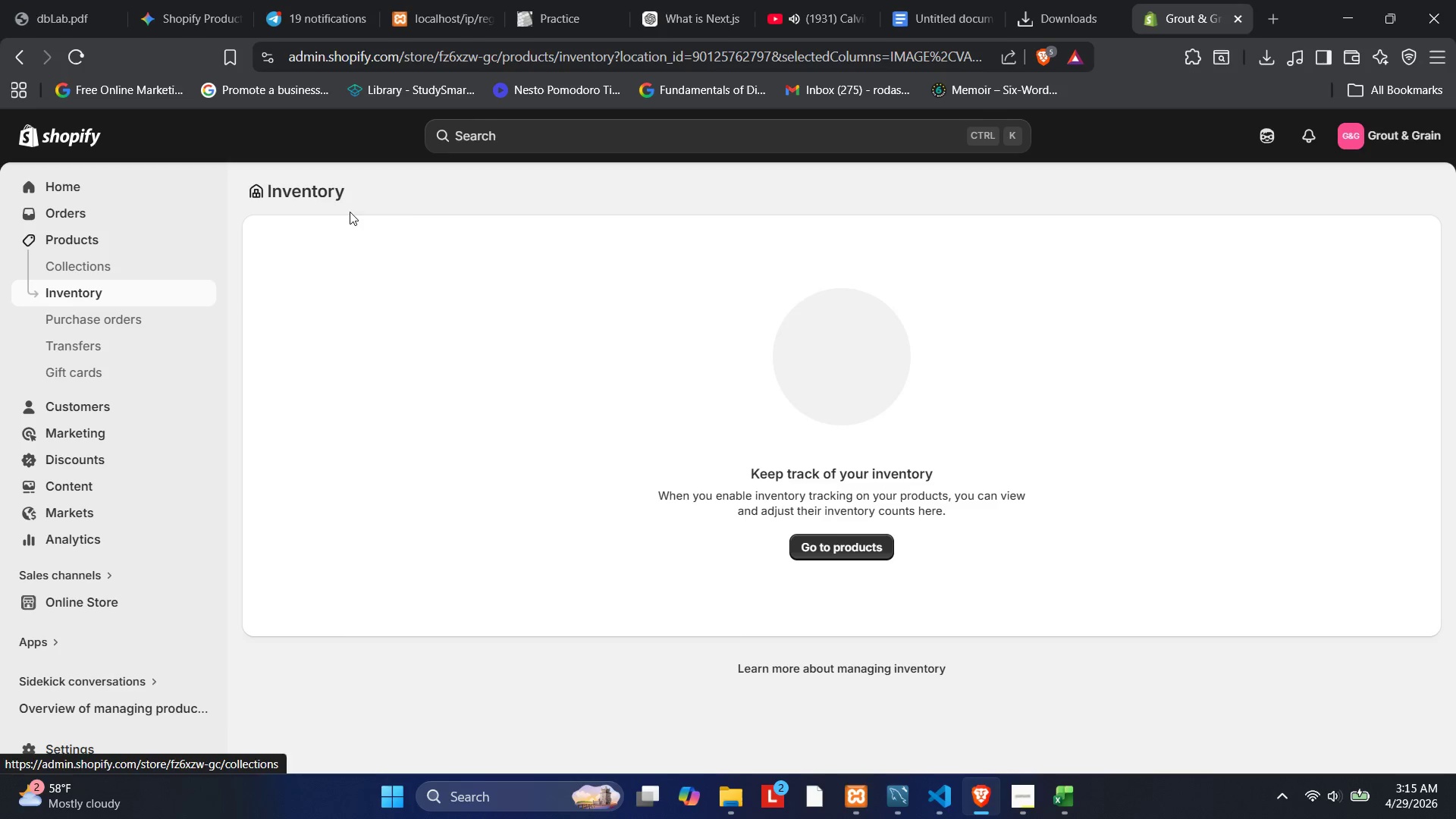 
wait(7.83)
 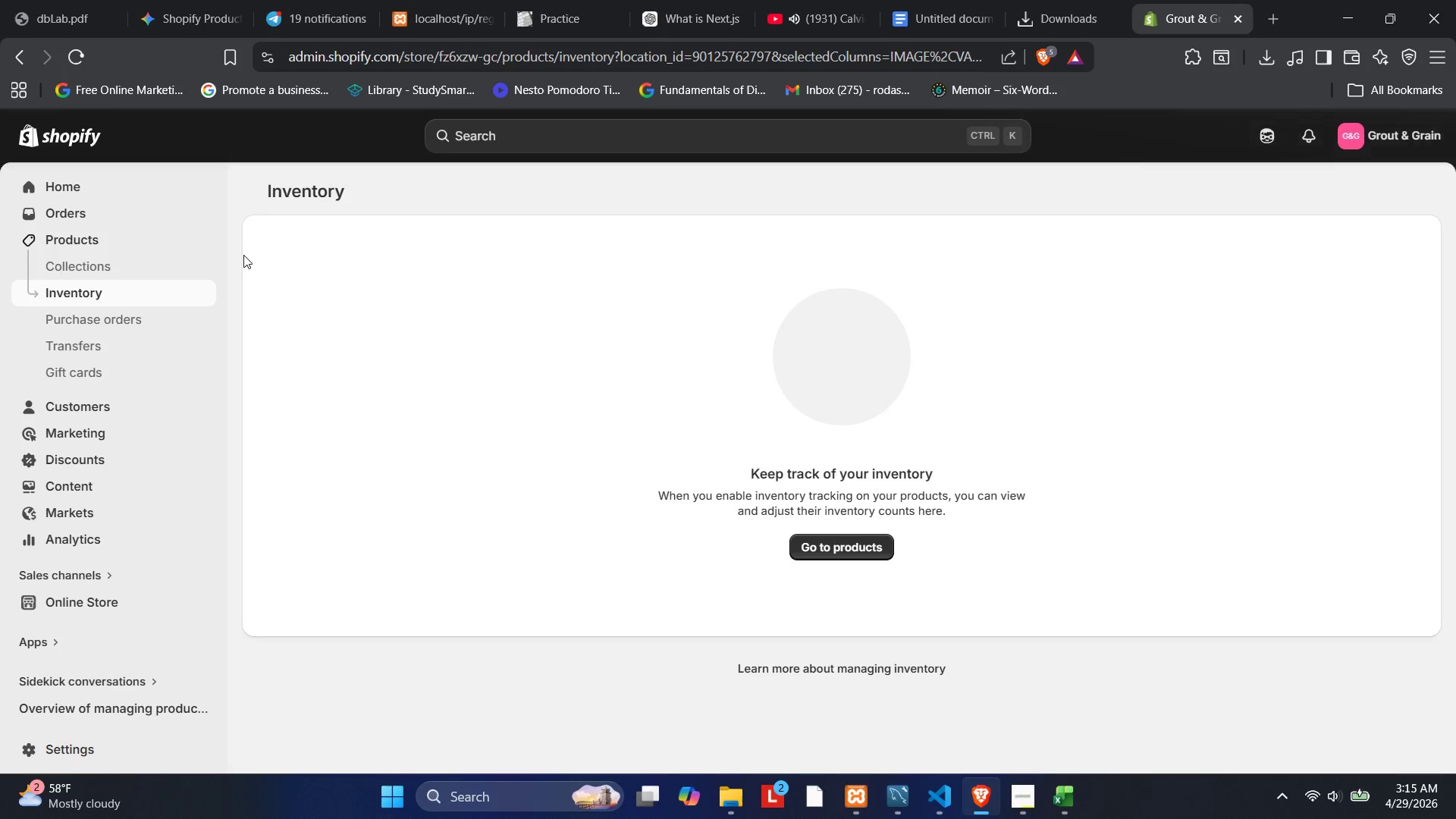 
left_click([846, 556])
 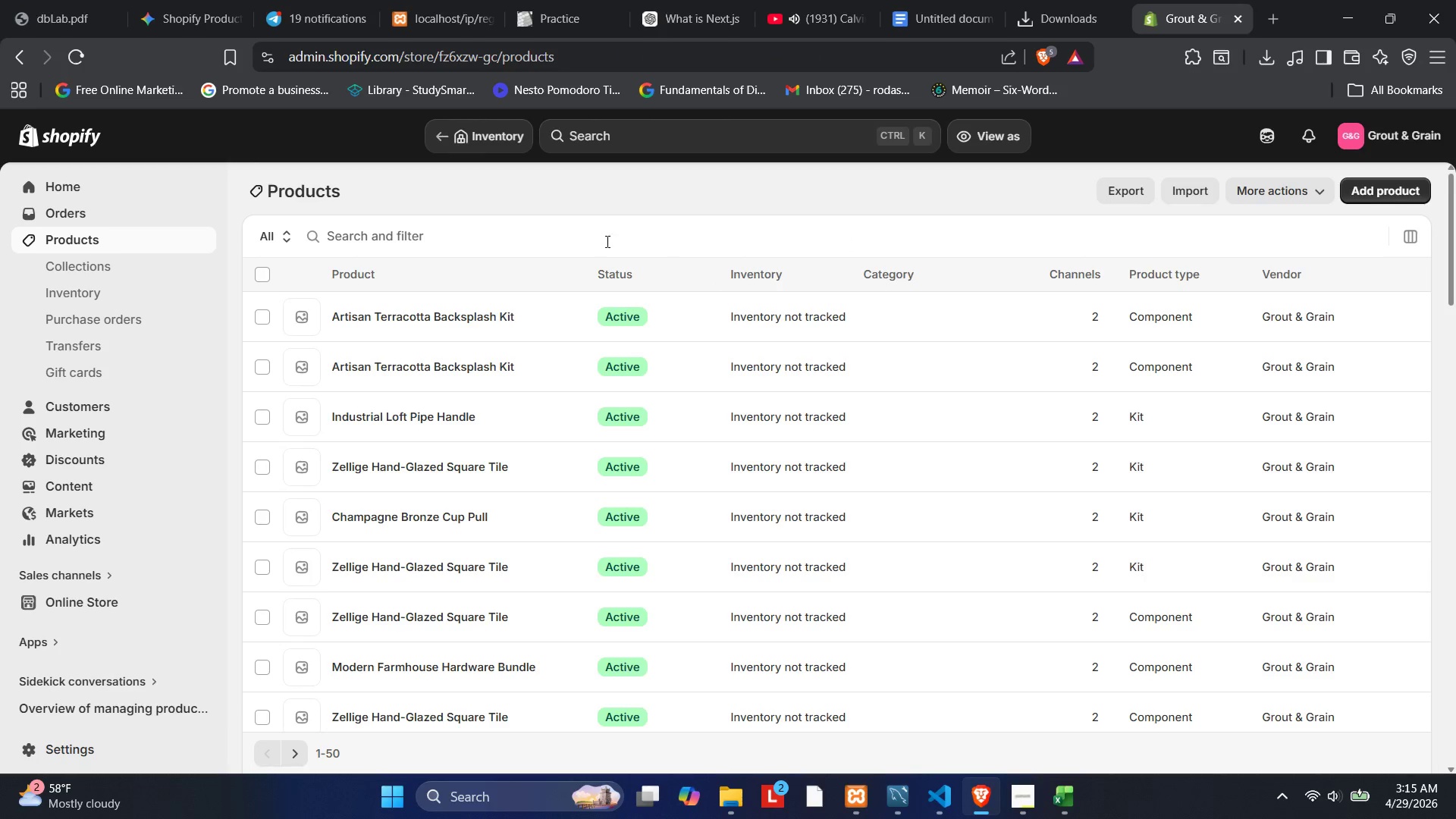 
wait(5.78)
 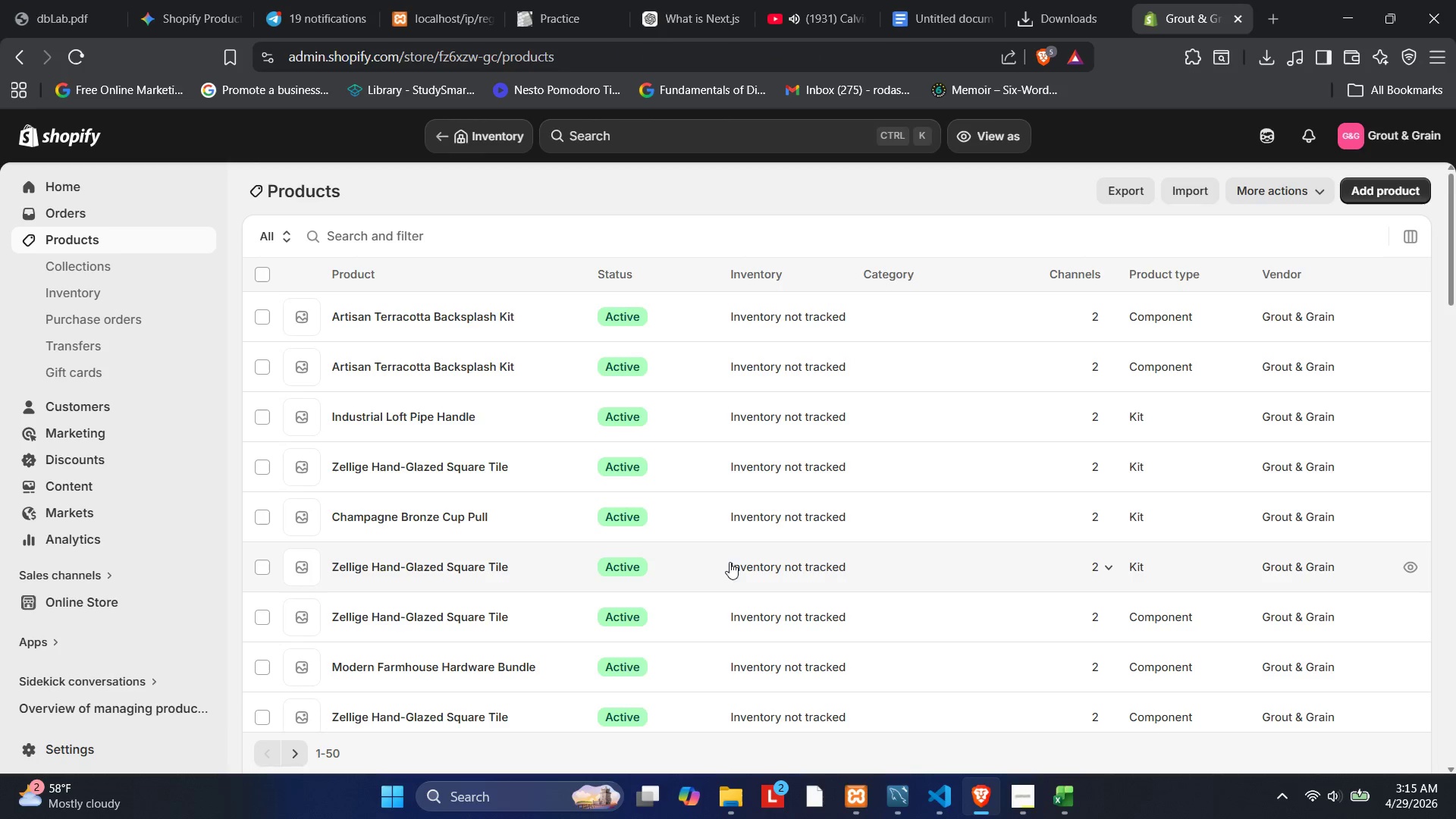 
left_click([48, 280])
 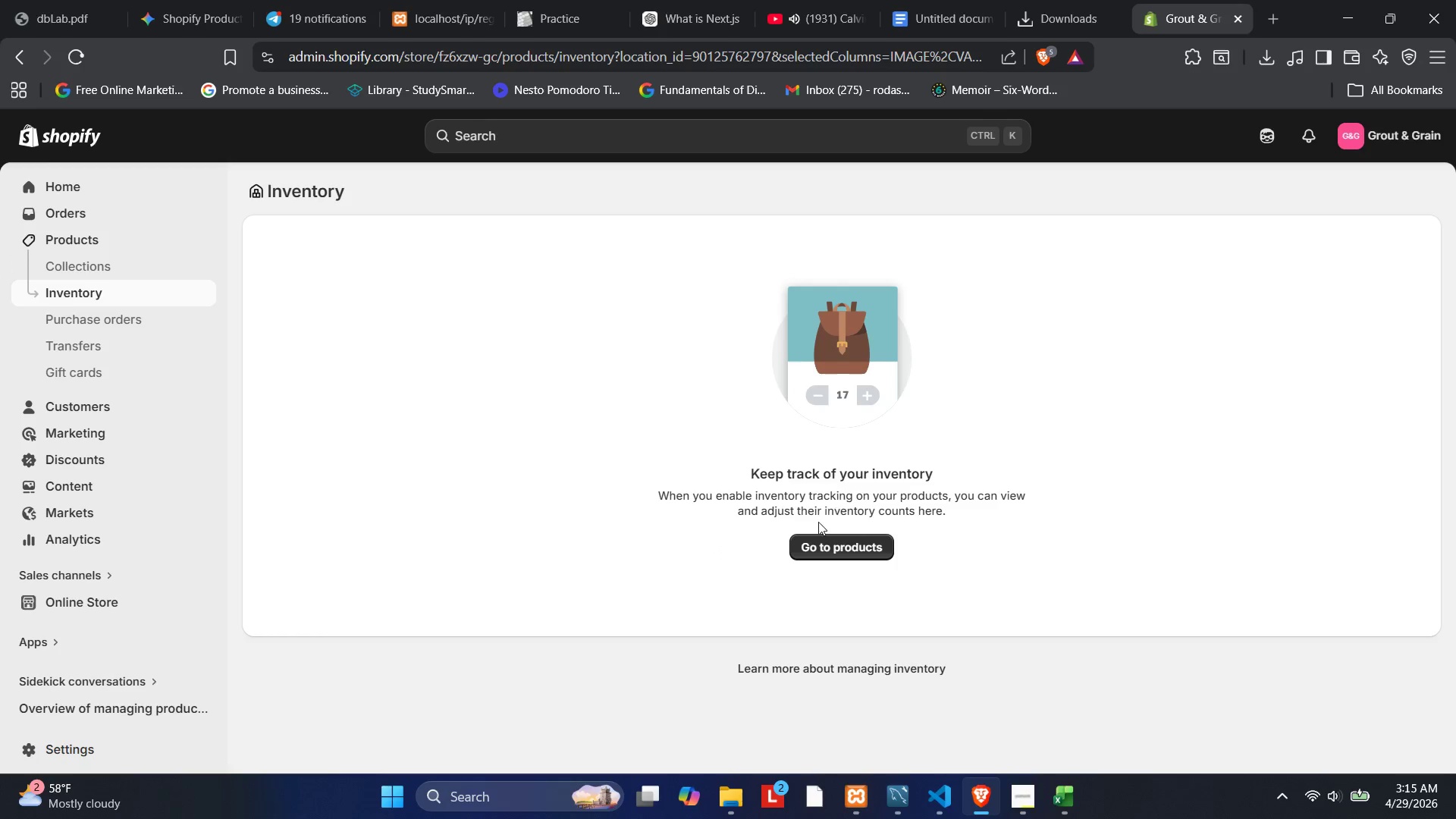 
wait(7.45)
 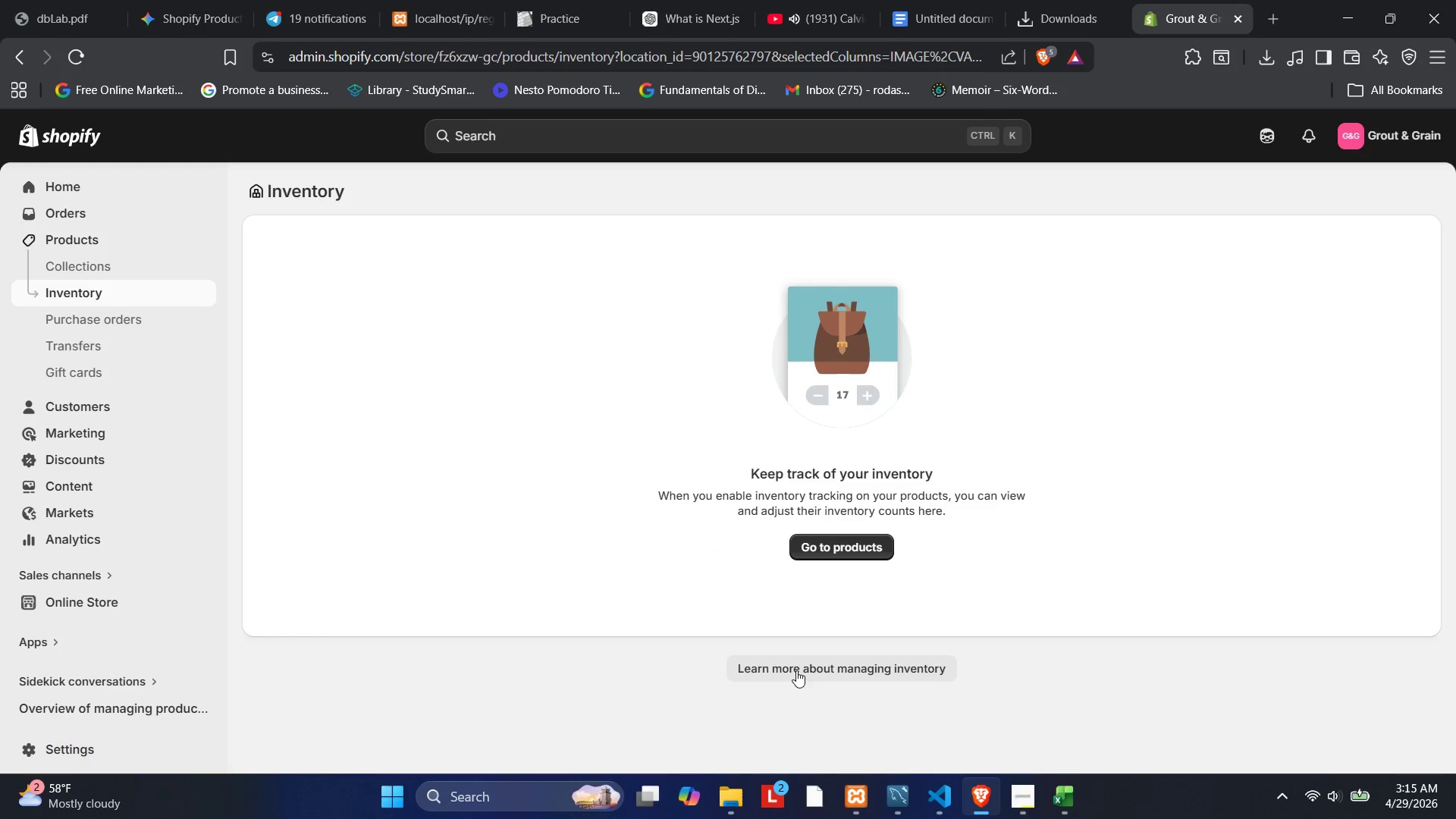 
left_click([123, 232])
 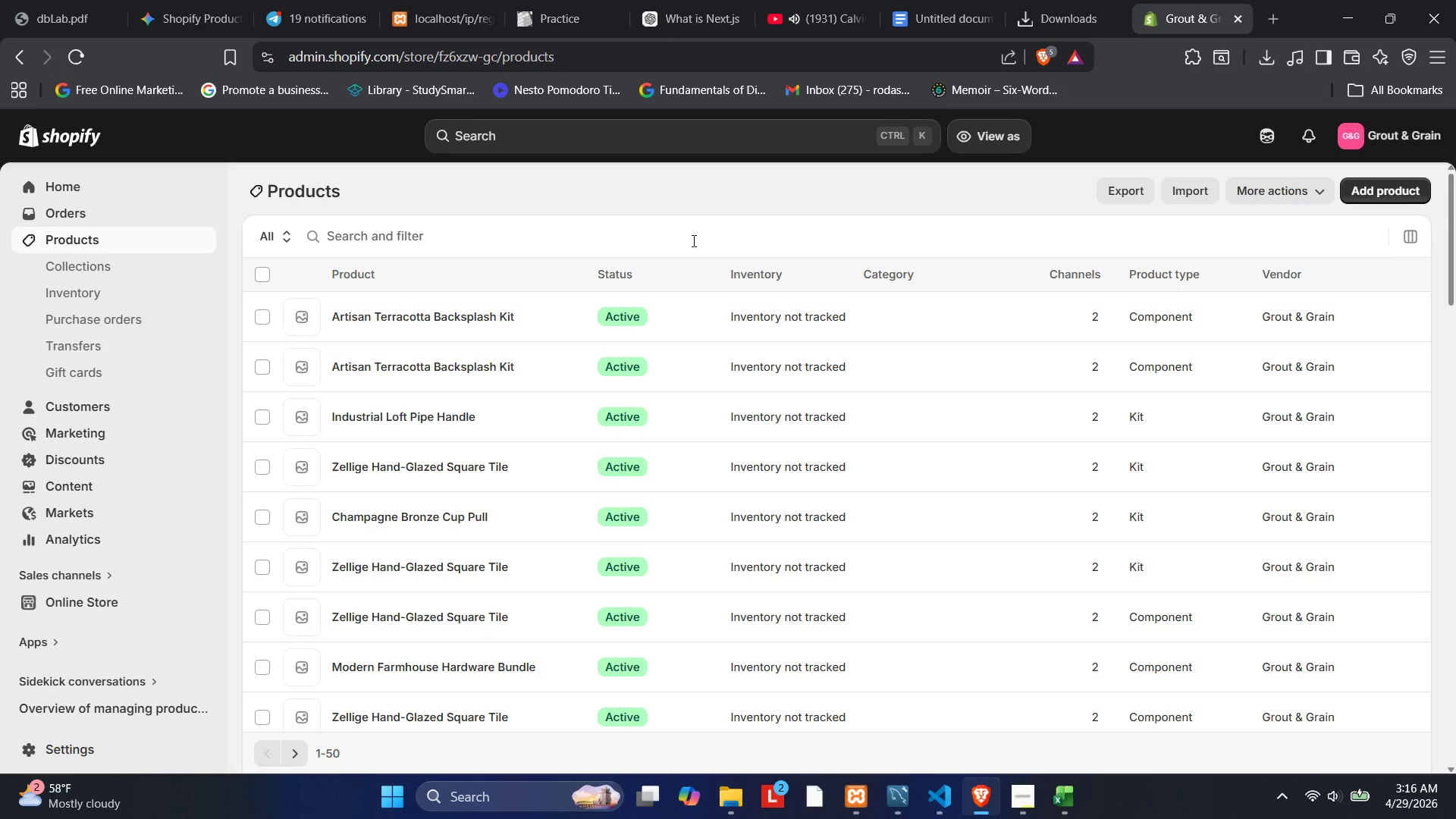 
wait(7.36)
 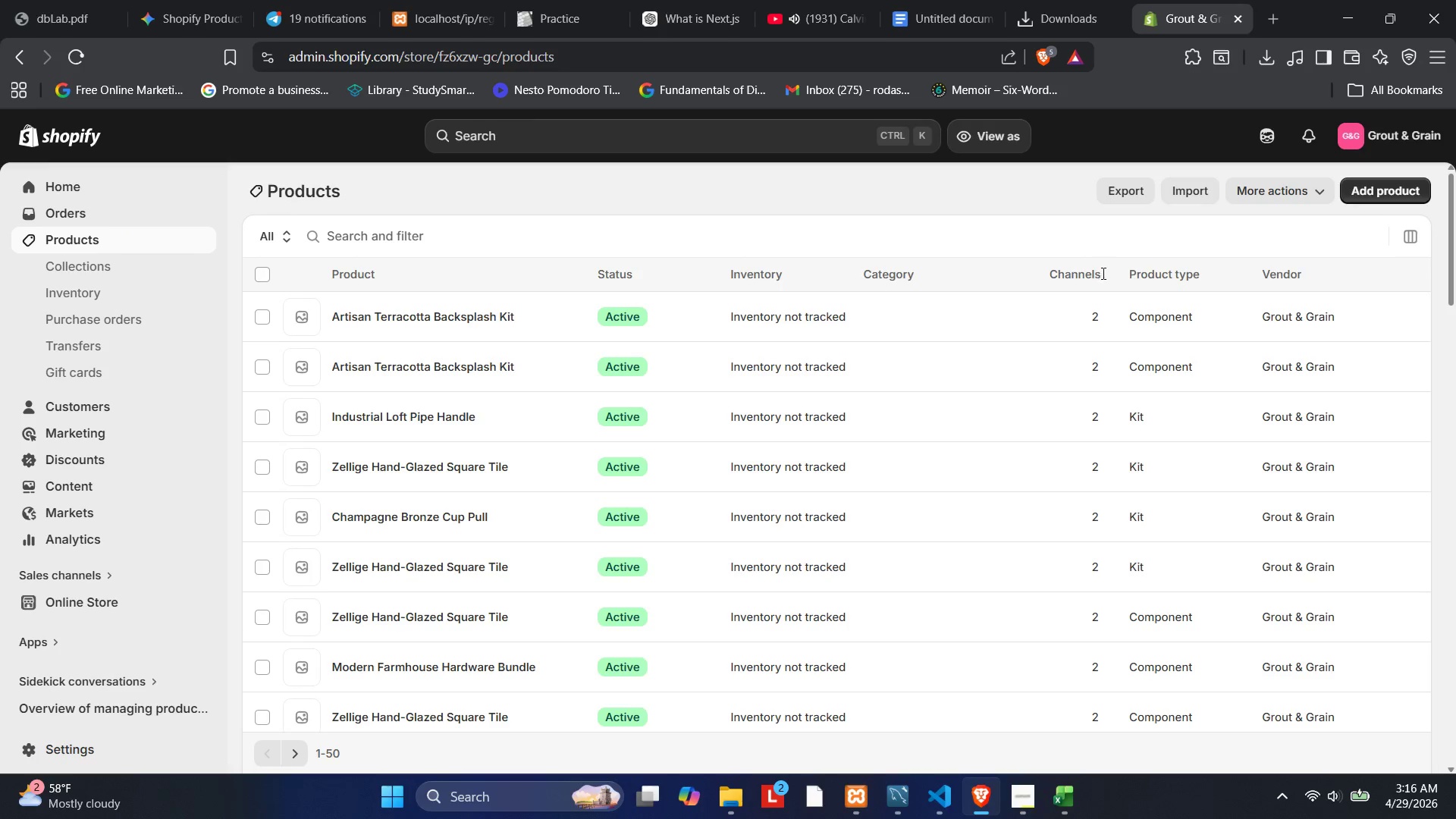 
left_click([262, 271])
 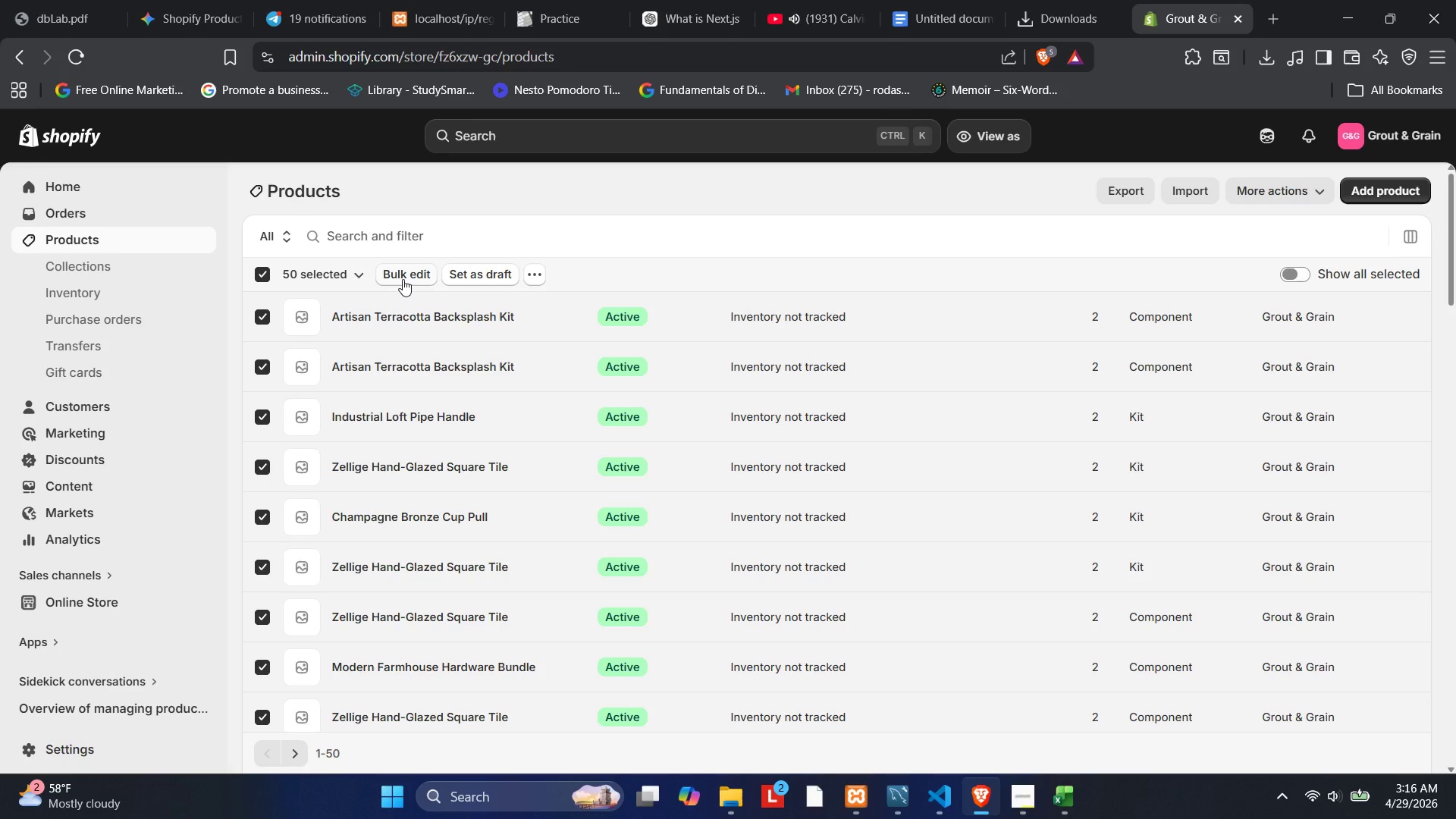 
left_click([403, 279])
 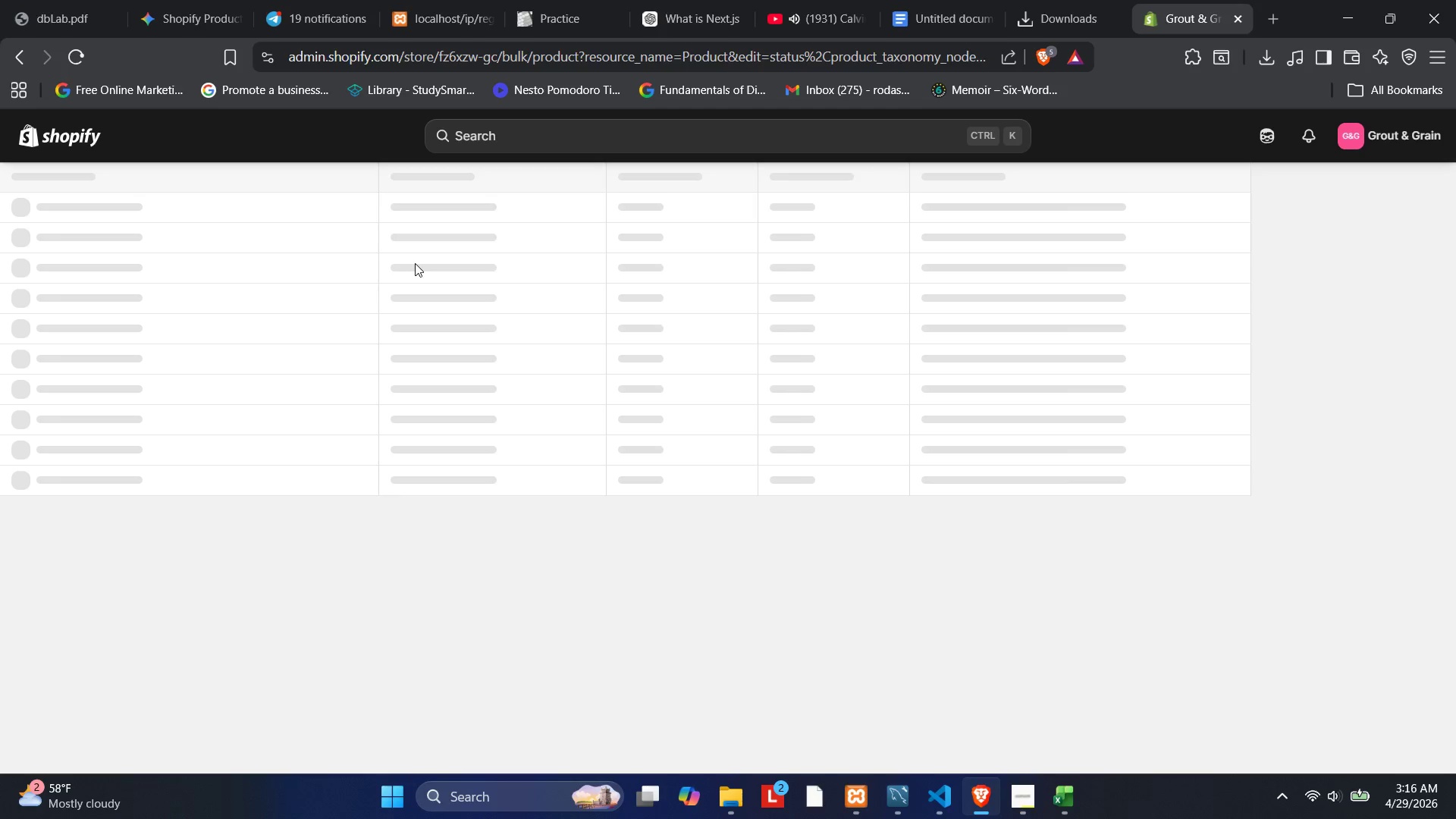 
mouse_move([103, -14])
 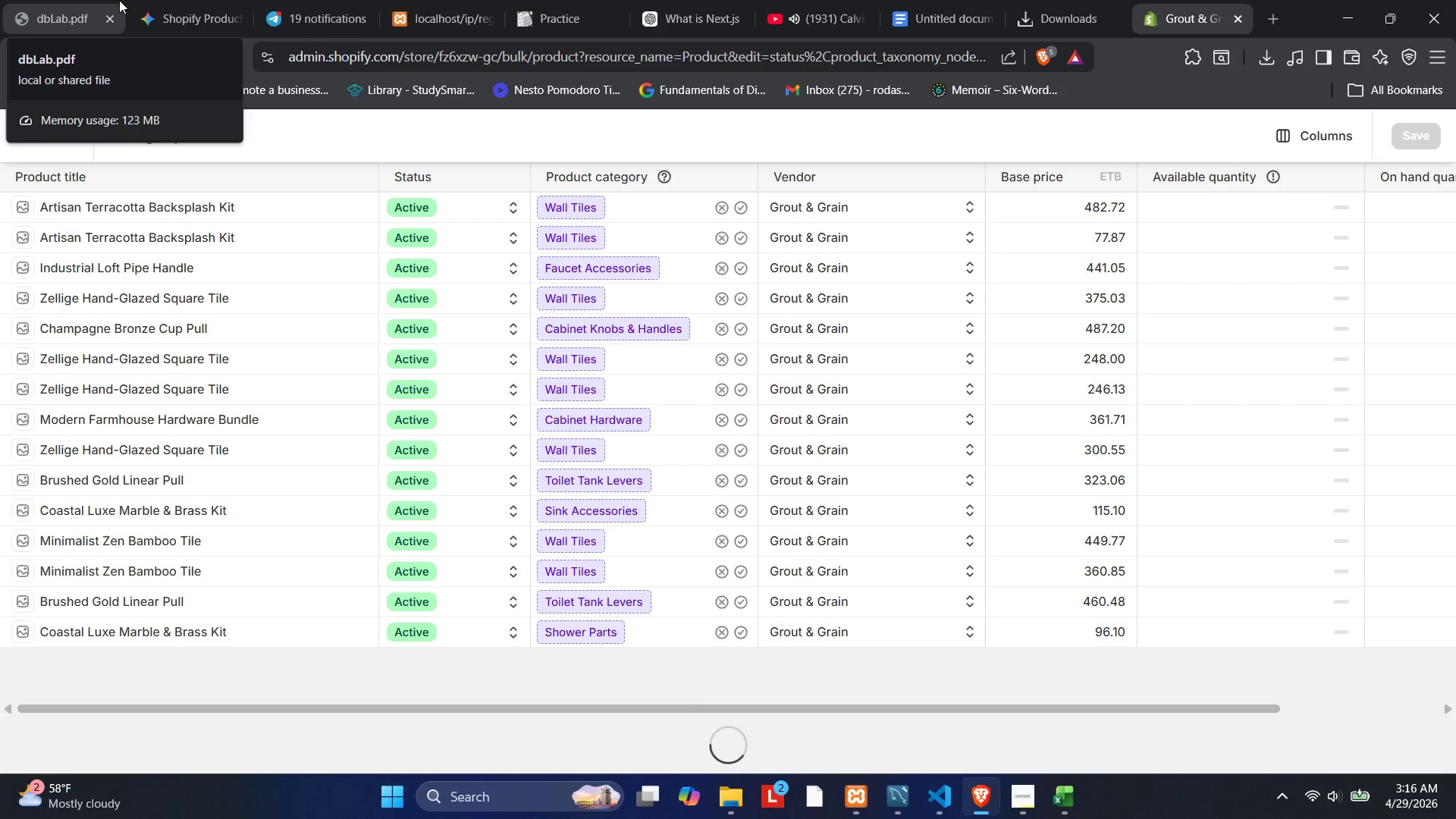 
wait(6.85)
 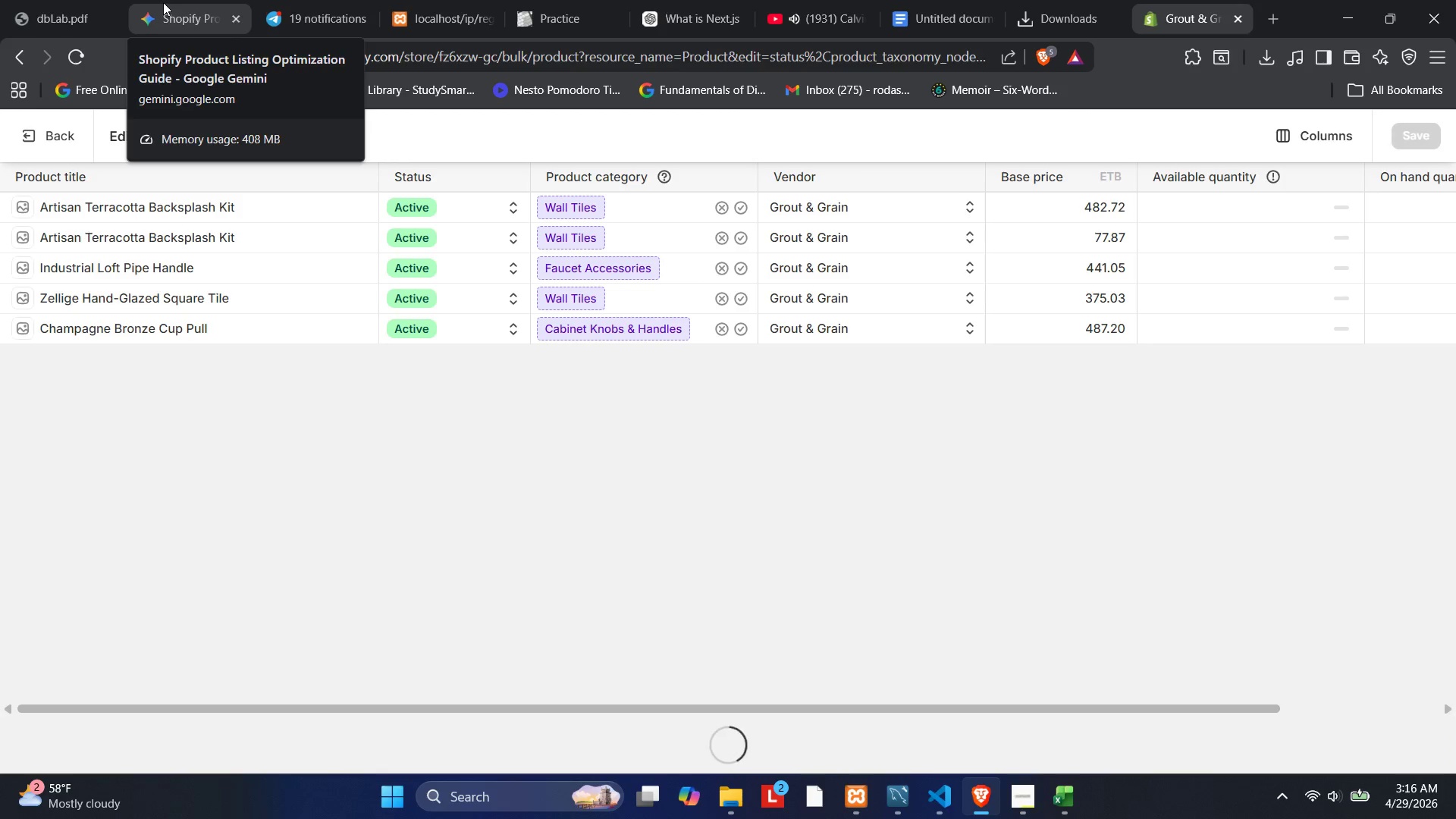 
left_click([782, 0])
 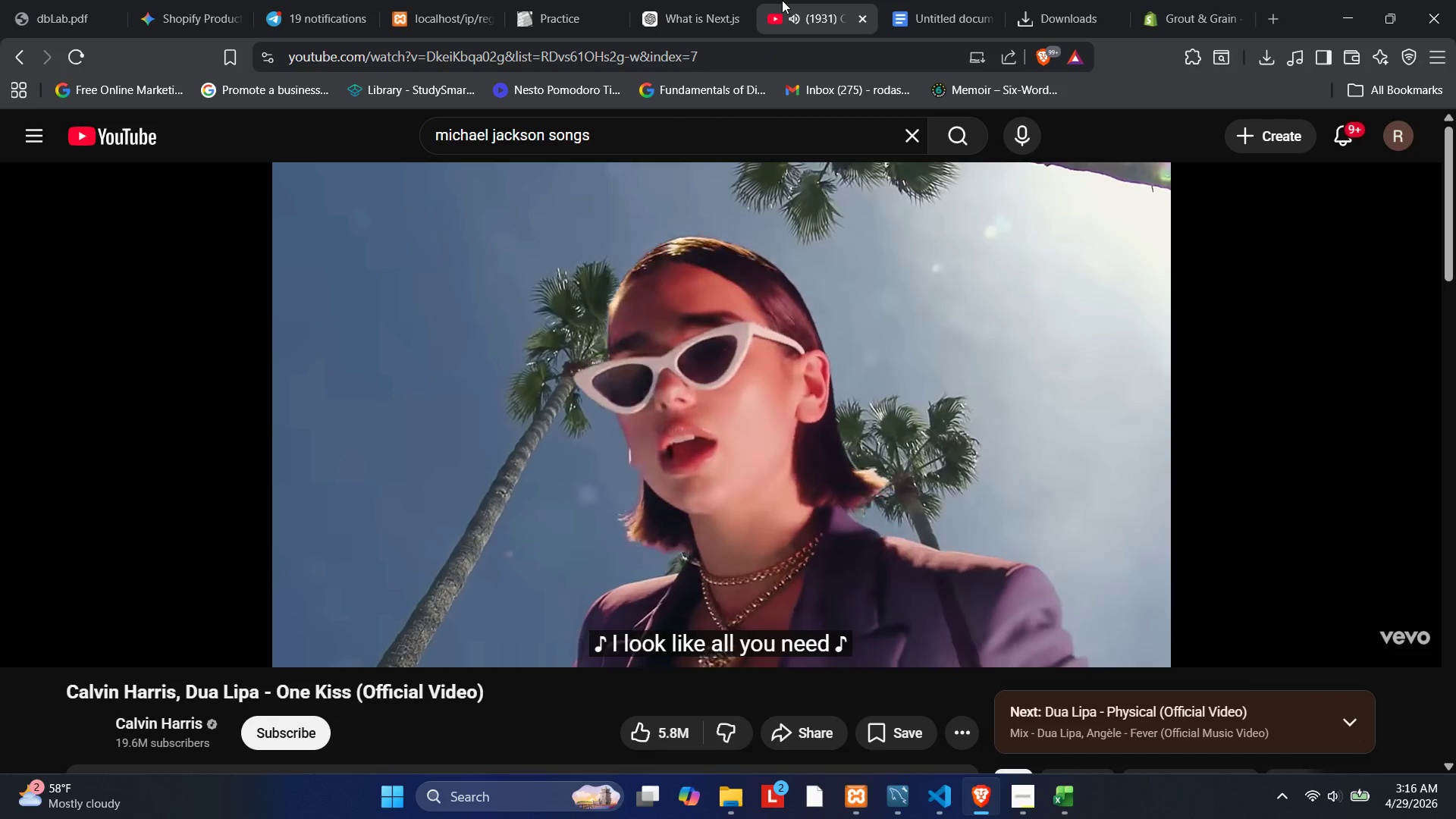 
key(Space)
 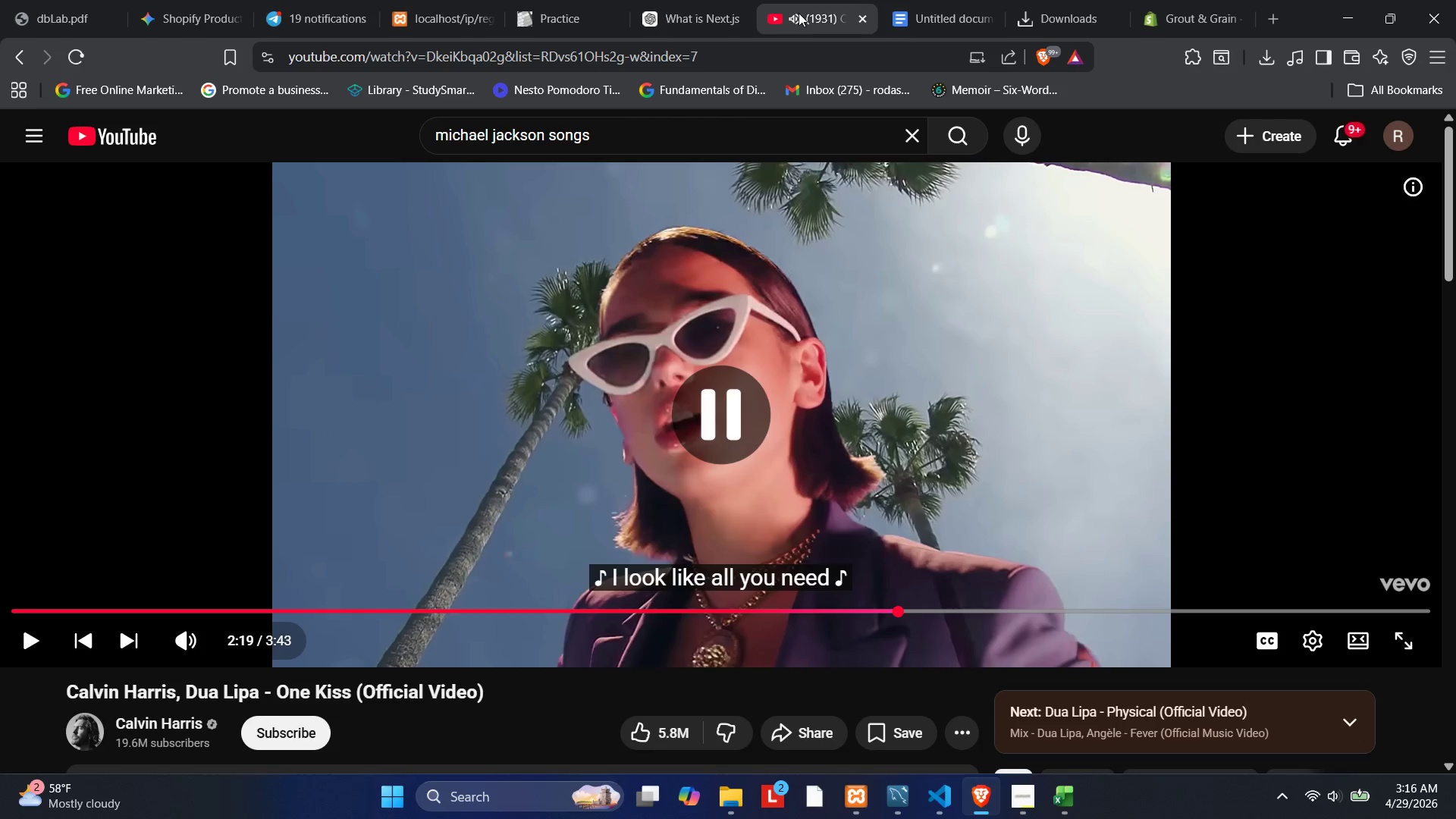 
scroll: coordinate [799, 13], scroll_direction: down, amount: 2.0
 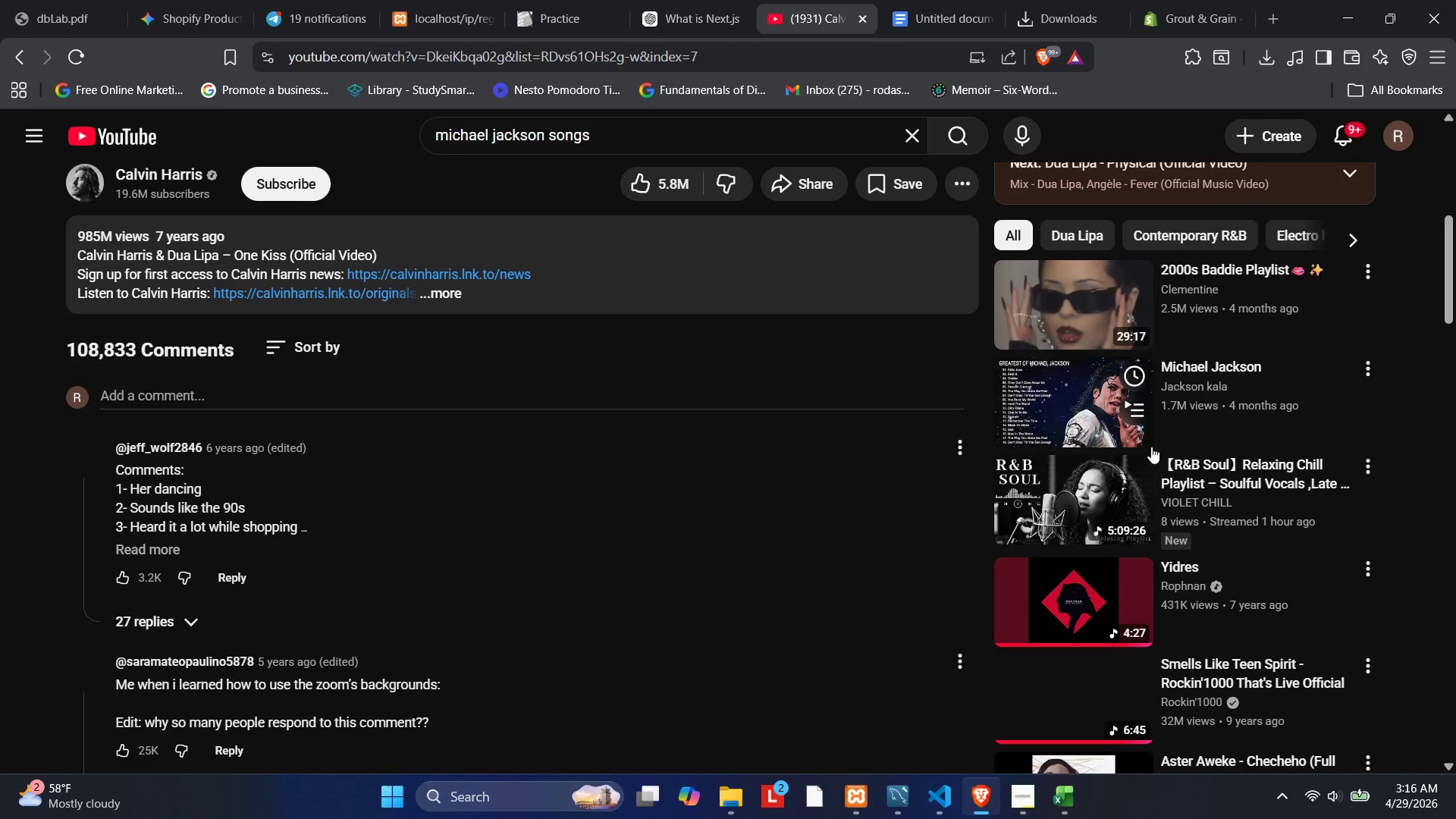 
wait(6.9)
 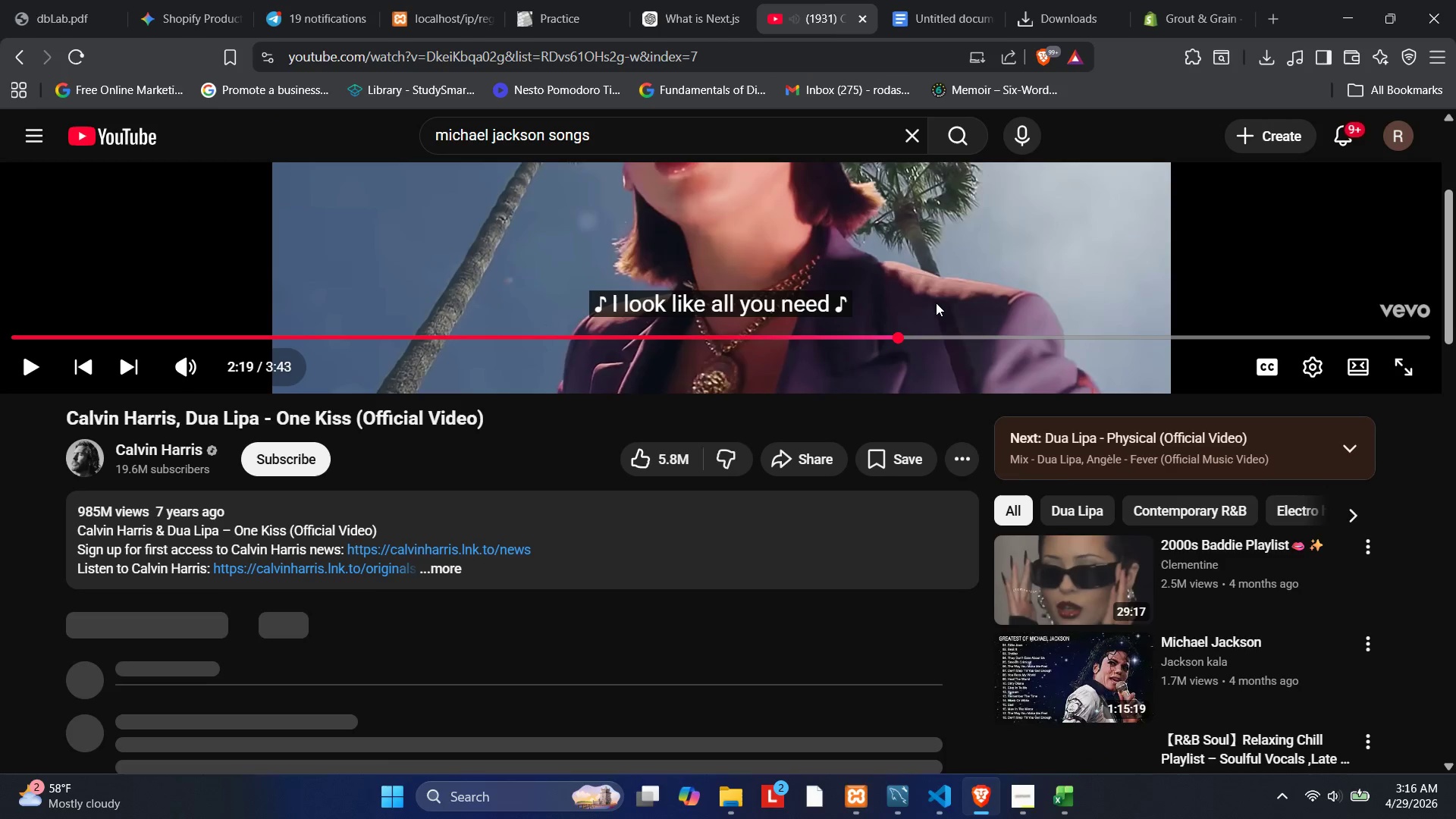 
left_click([1115, 457])
 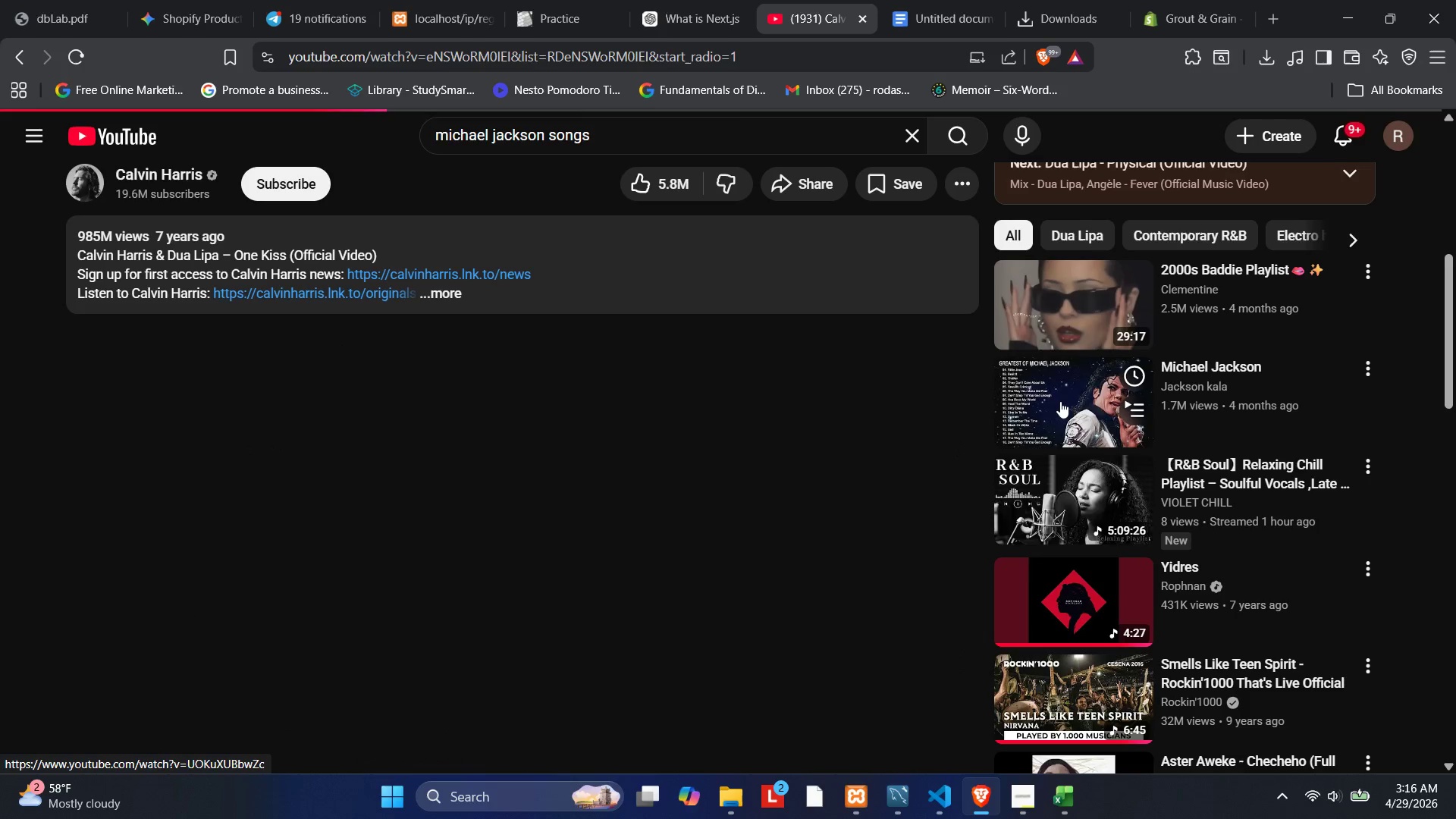 
left_click([1060, 401])
 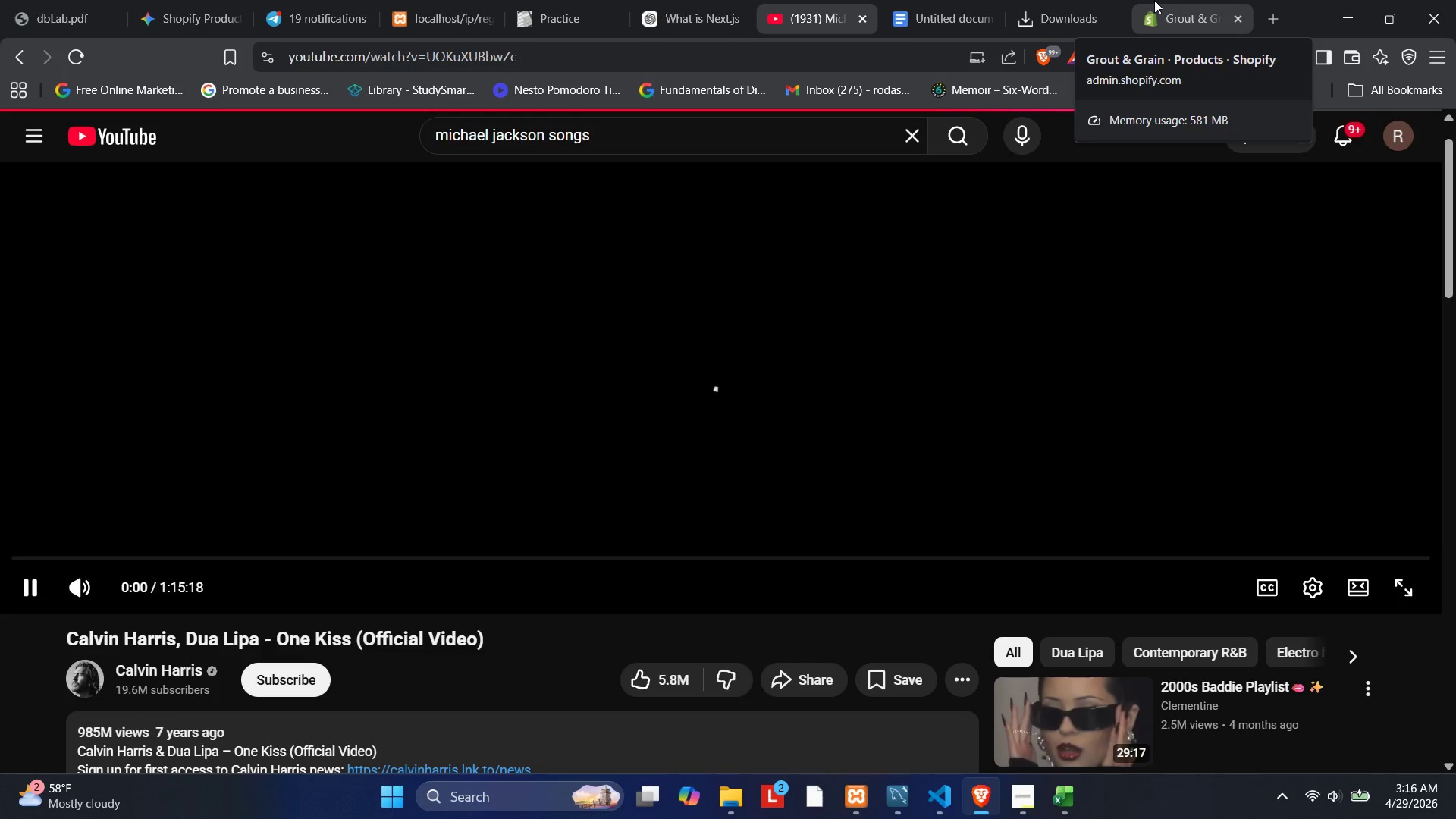 
wait(5.38)
 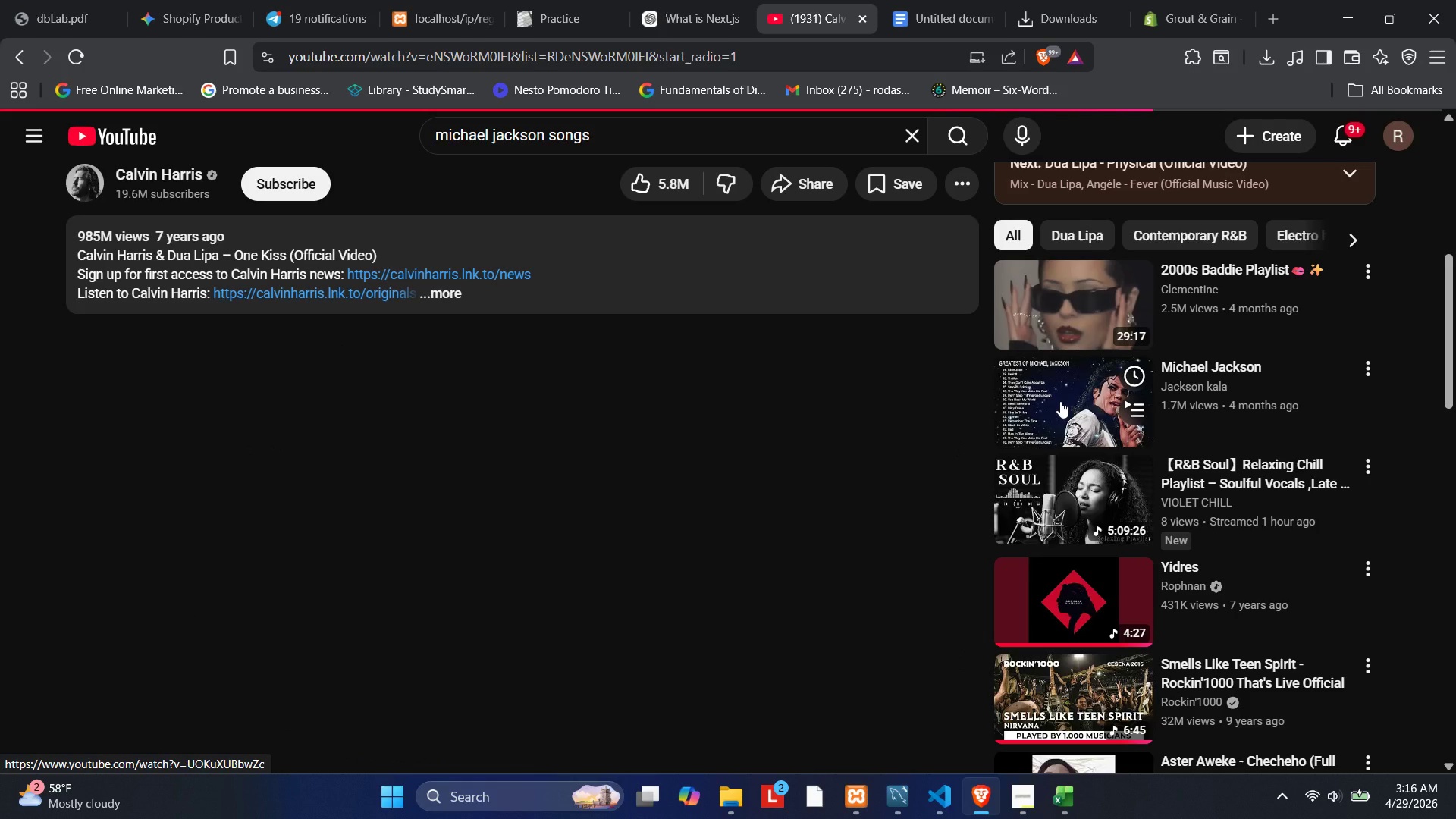 
left_click([1154, 0])
 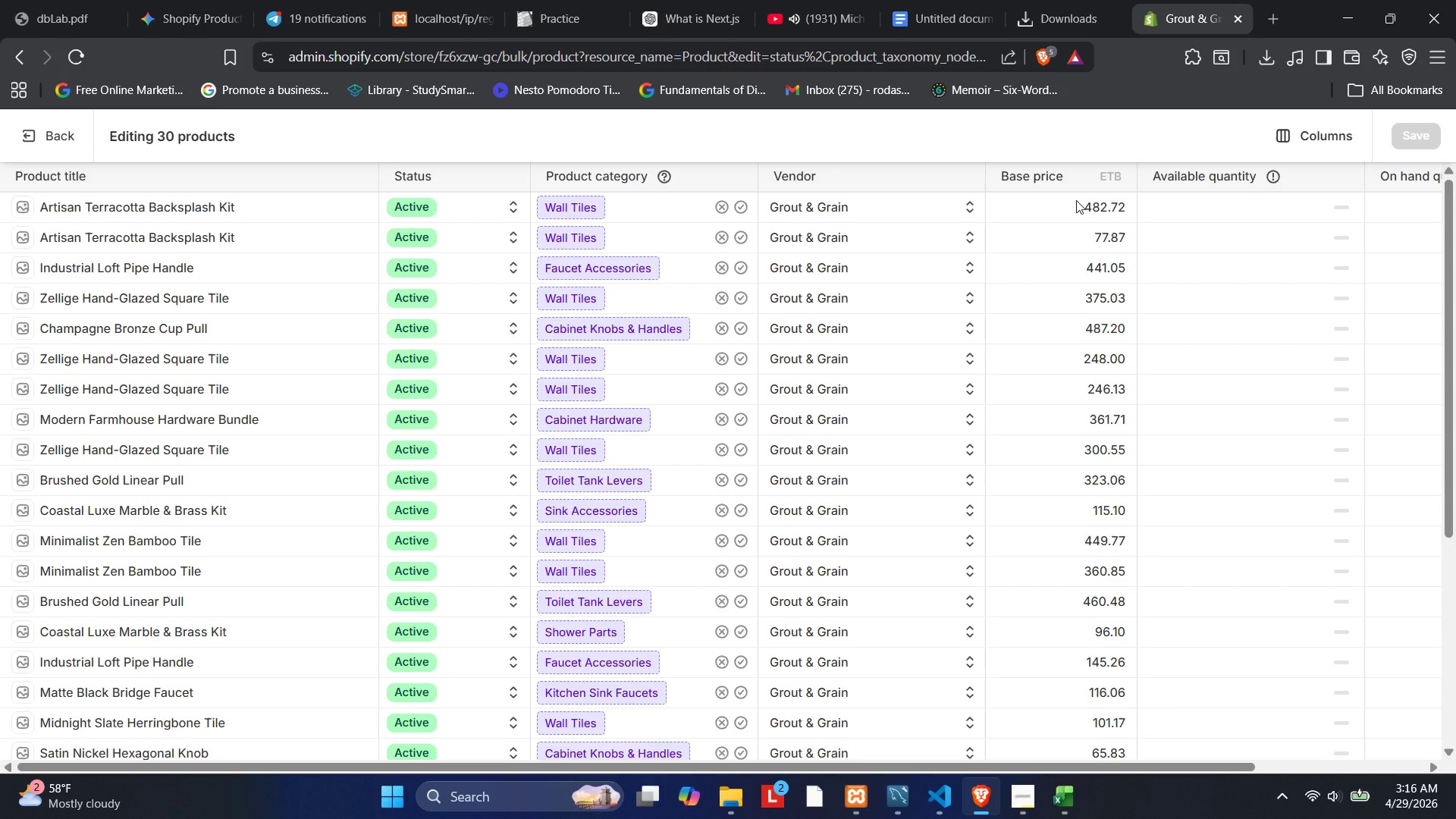 
wait(13.39)
 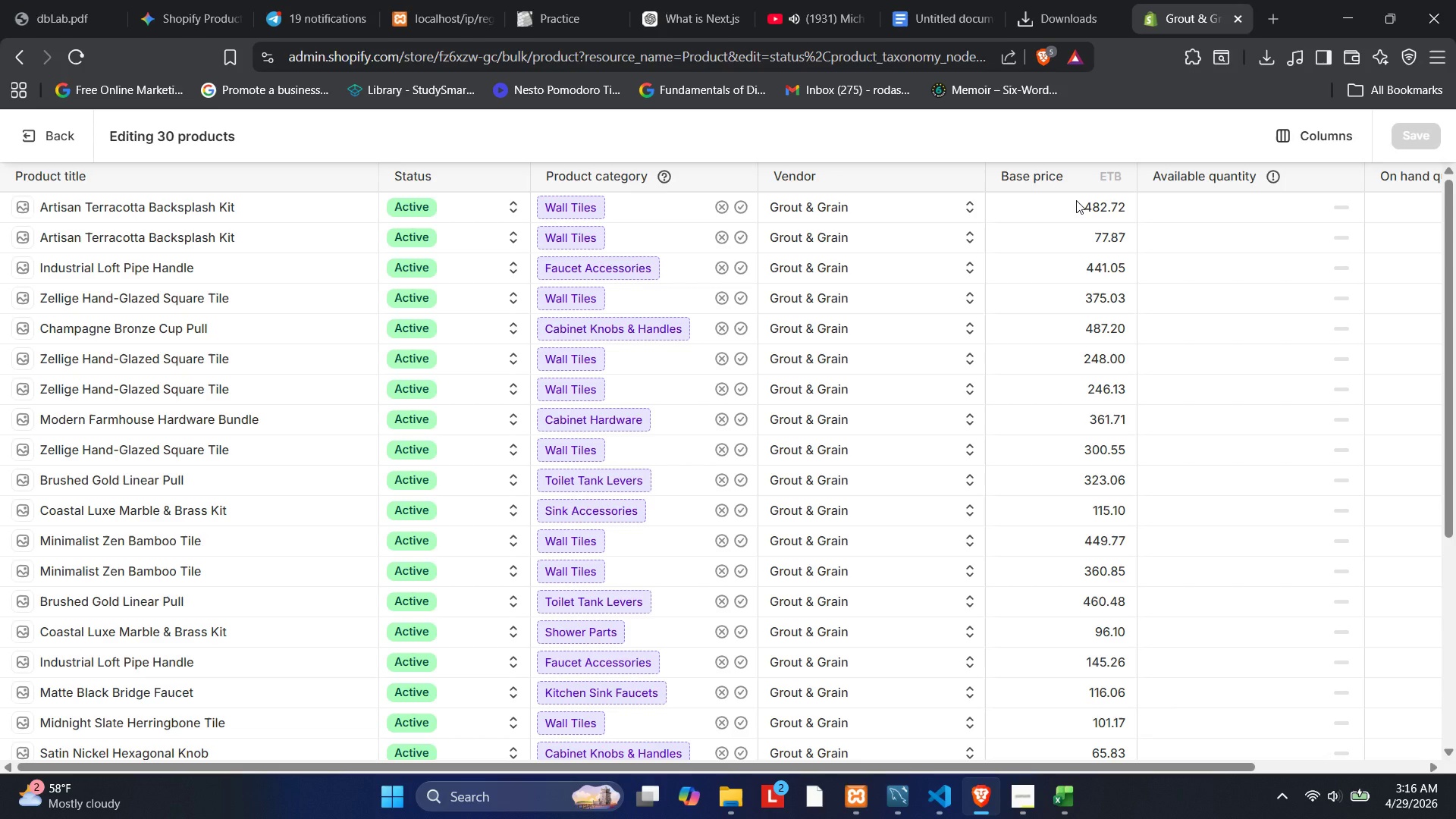 
key(PlayPause)
 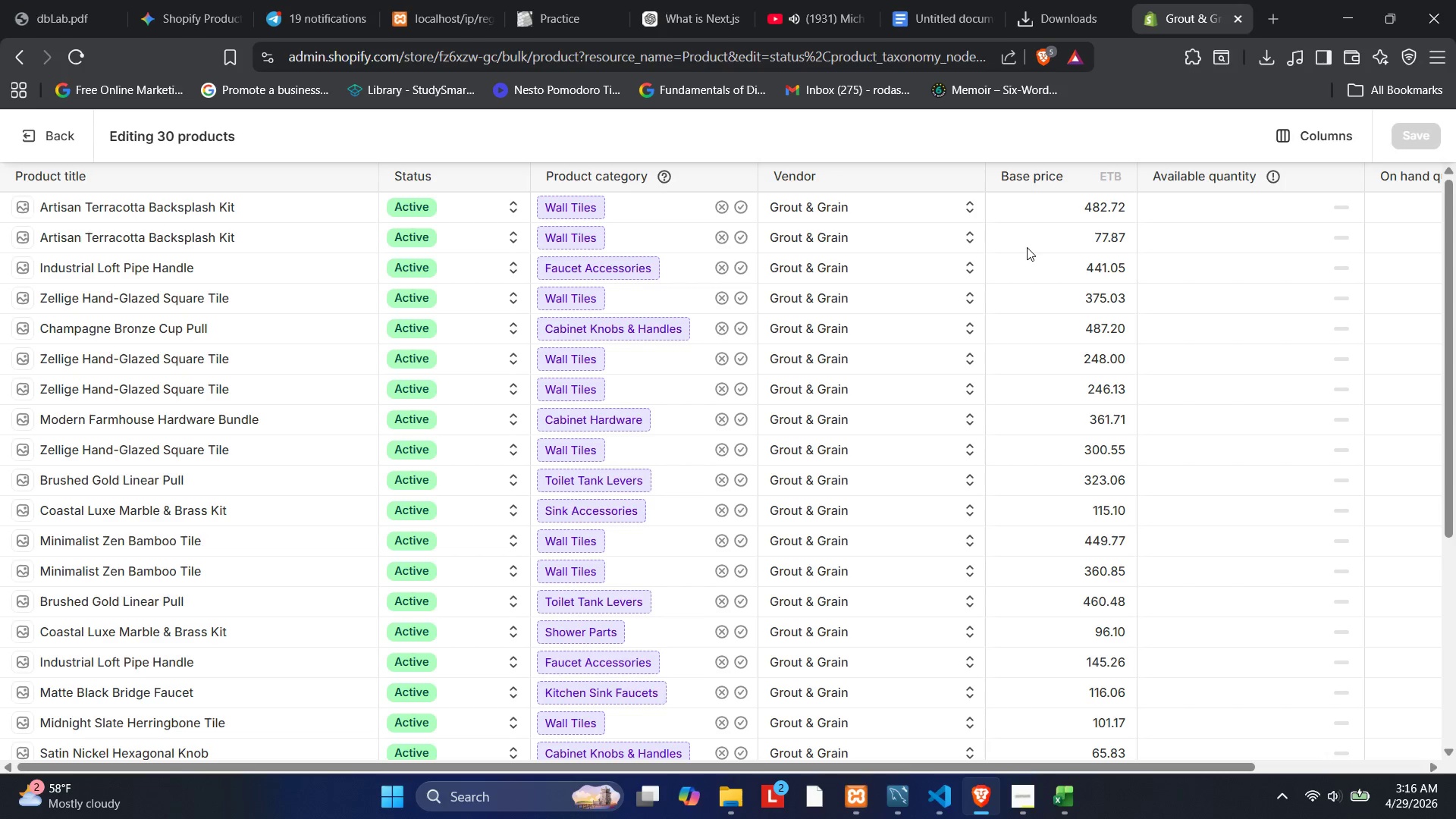 
key(PlayPause)
 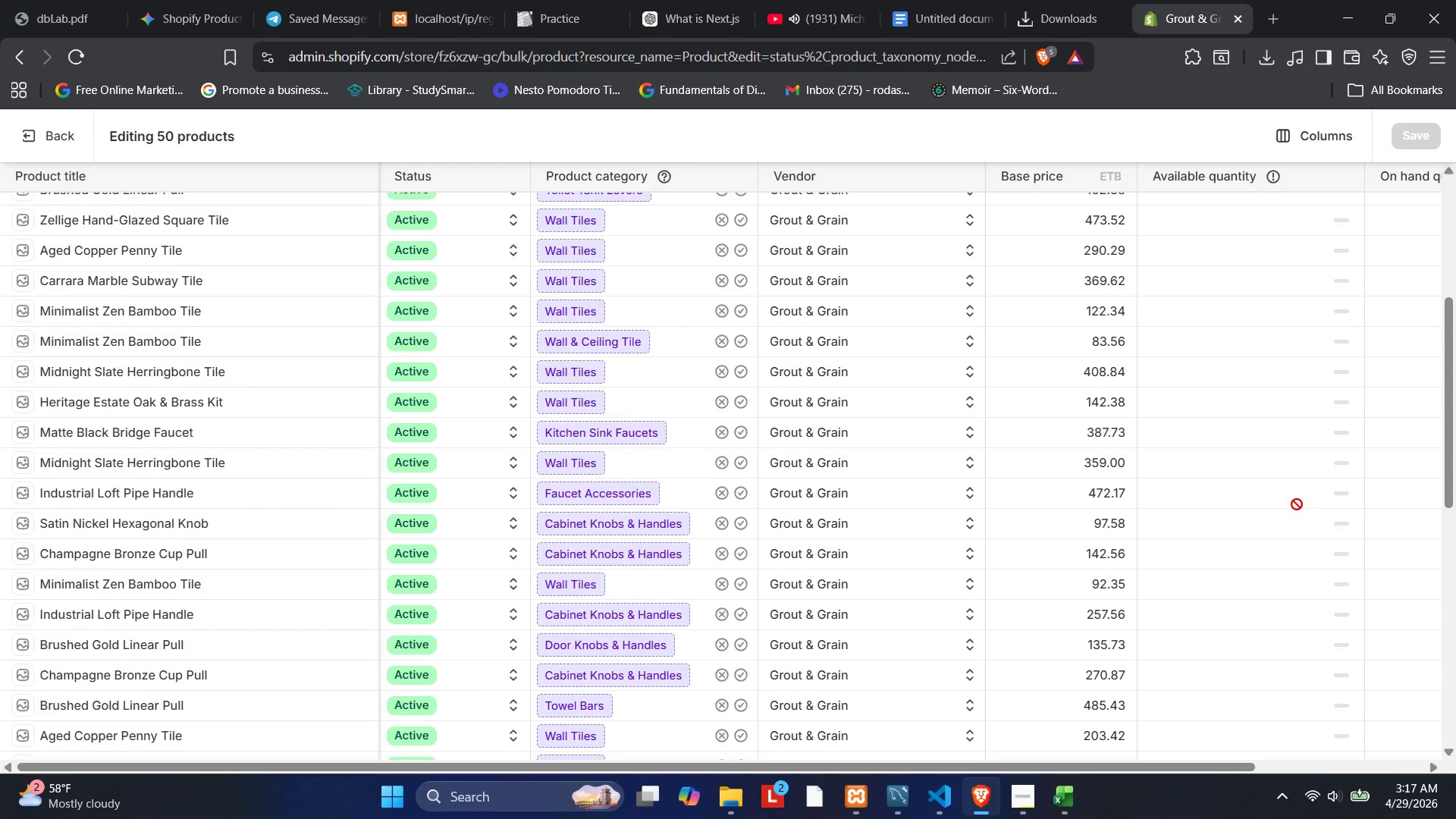 
wait(66.48)
 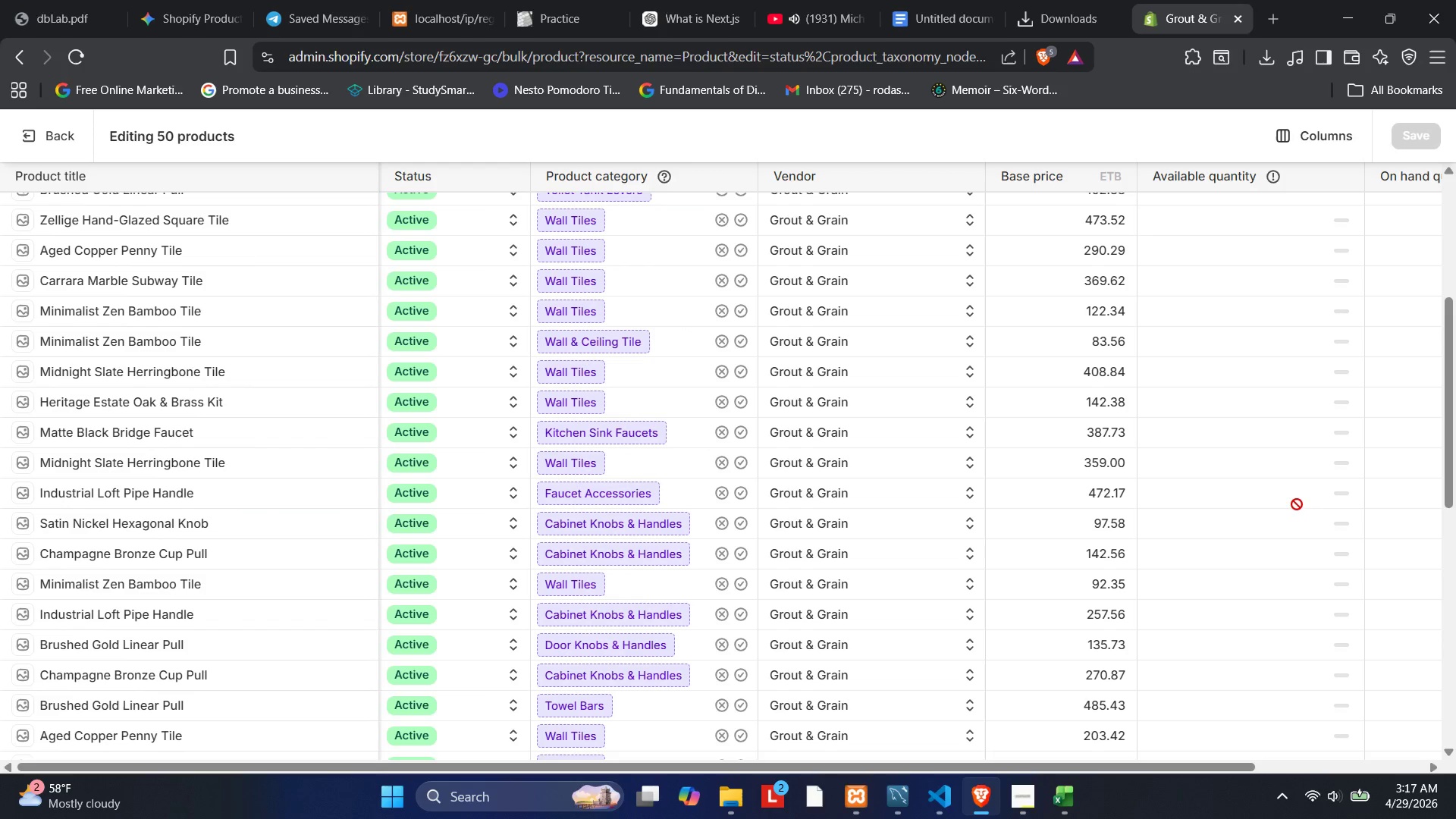 
left_click([1279, 146])
 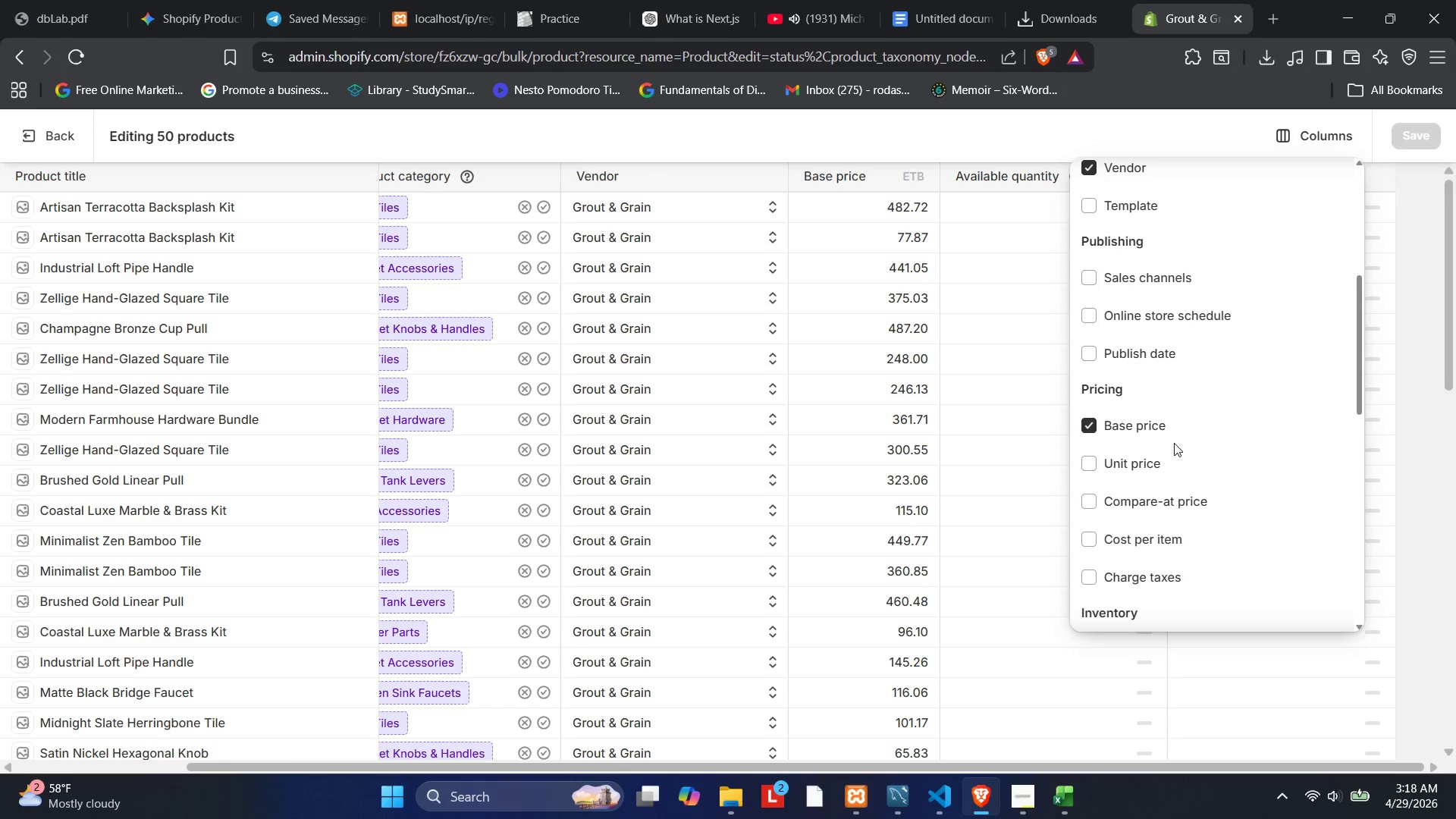 
wait(16.06)
 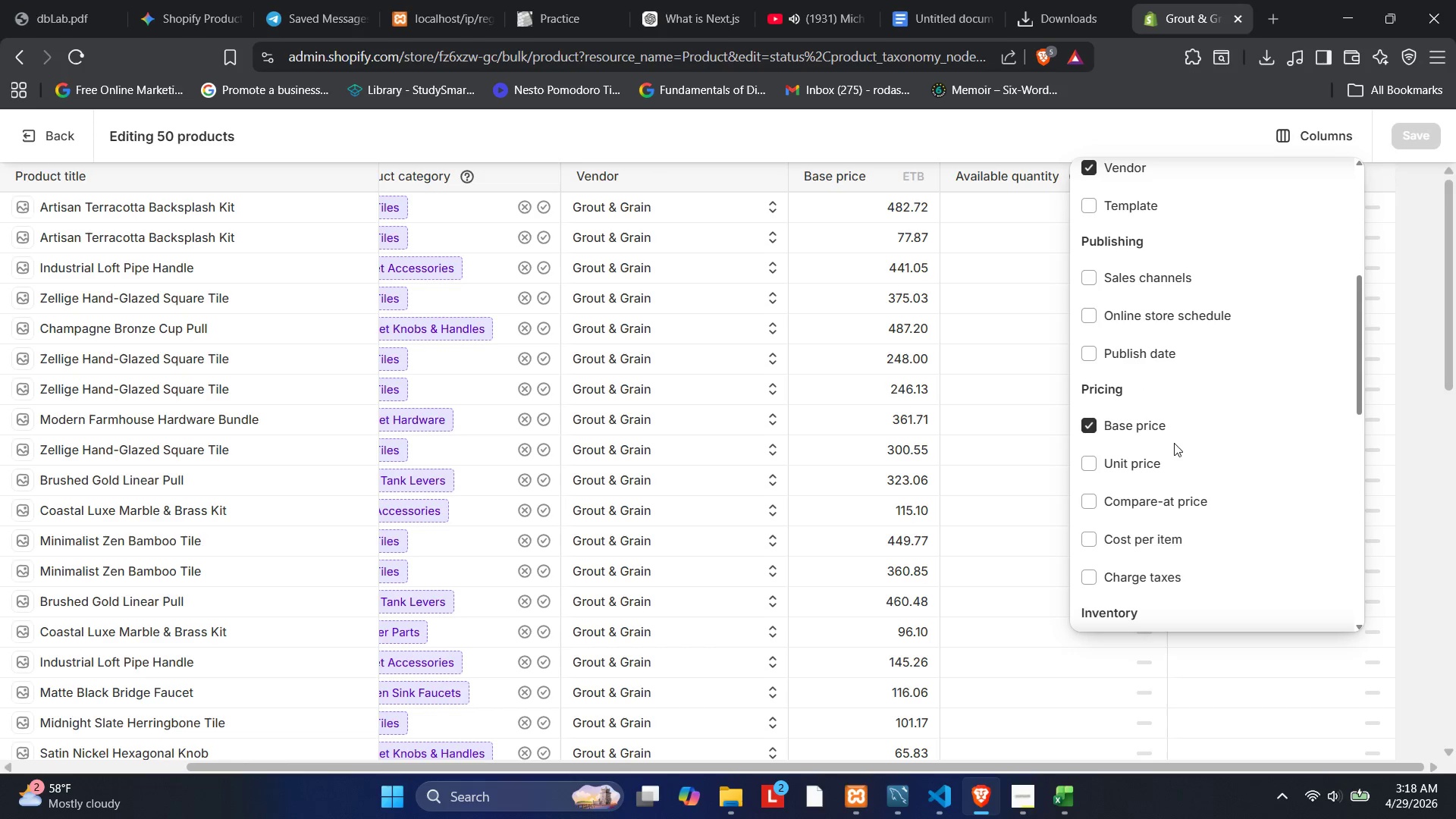 
left_click([1090, 435])
 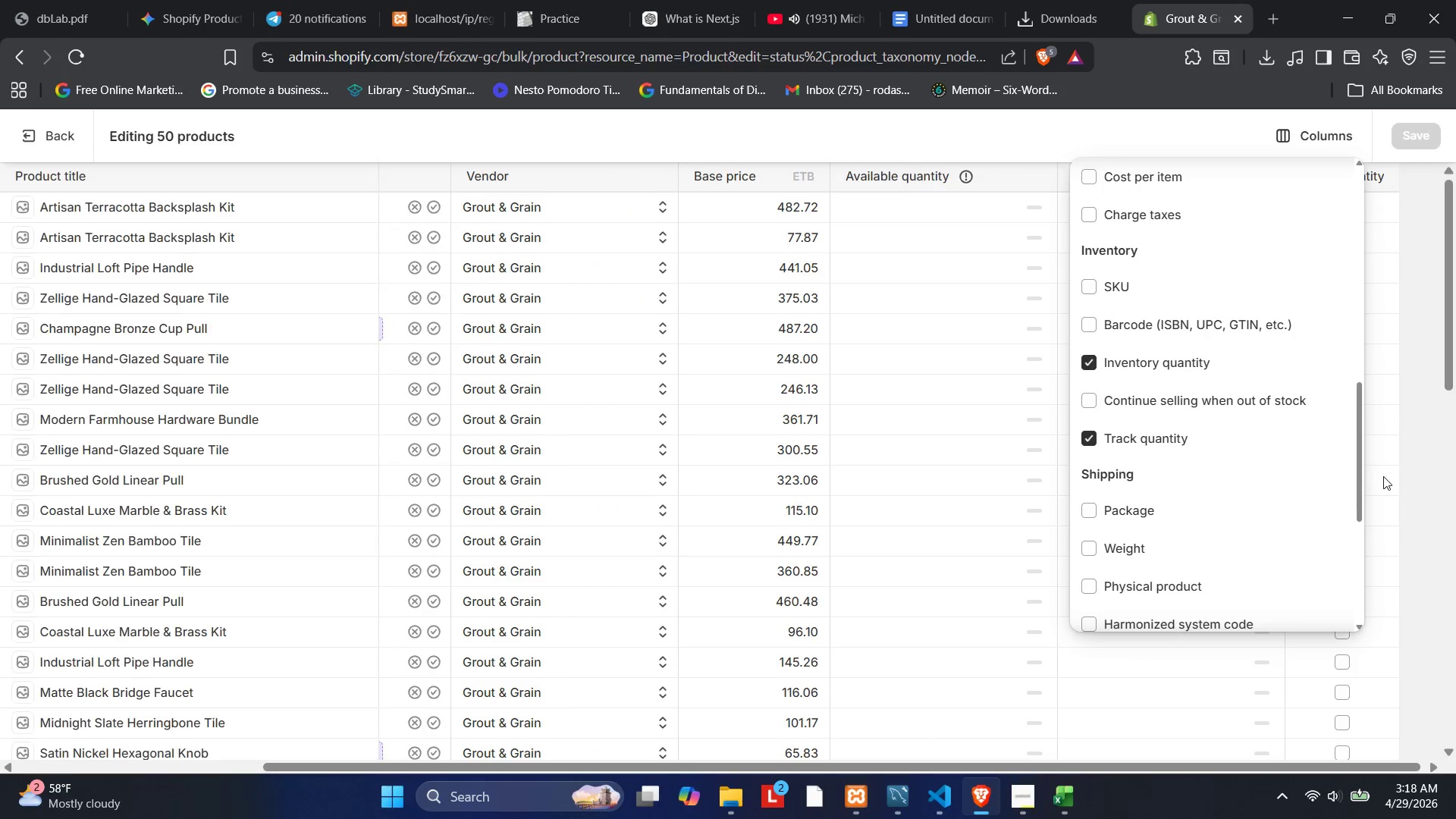 
left_click([1383, 476])
 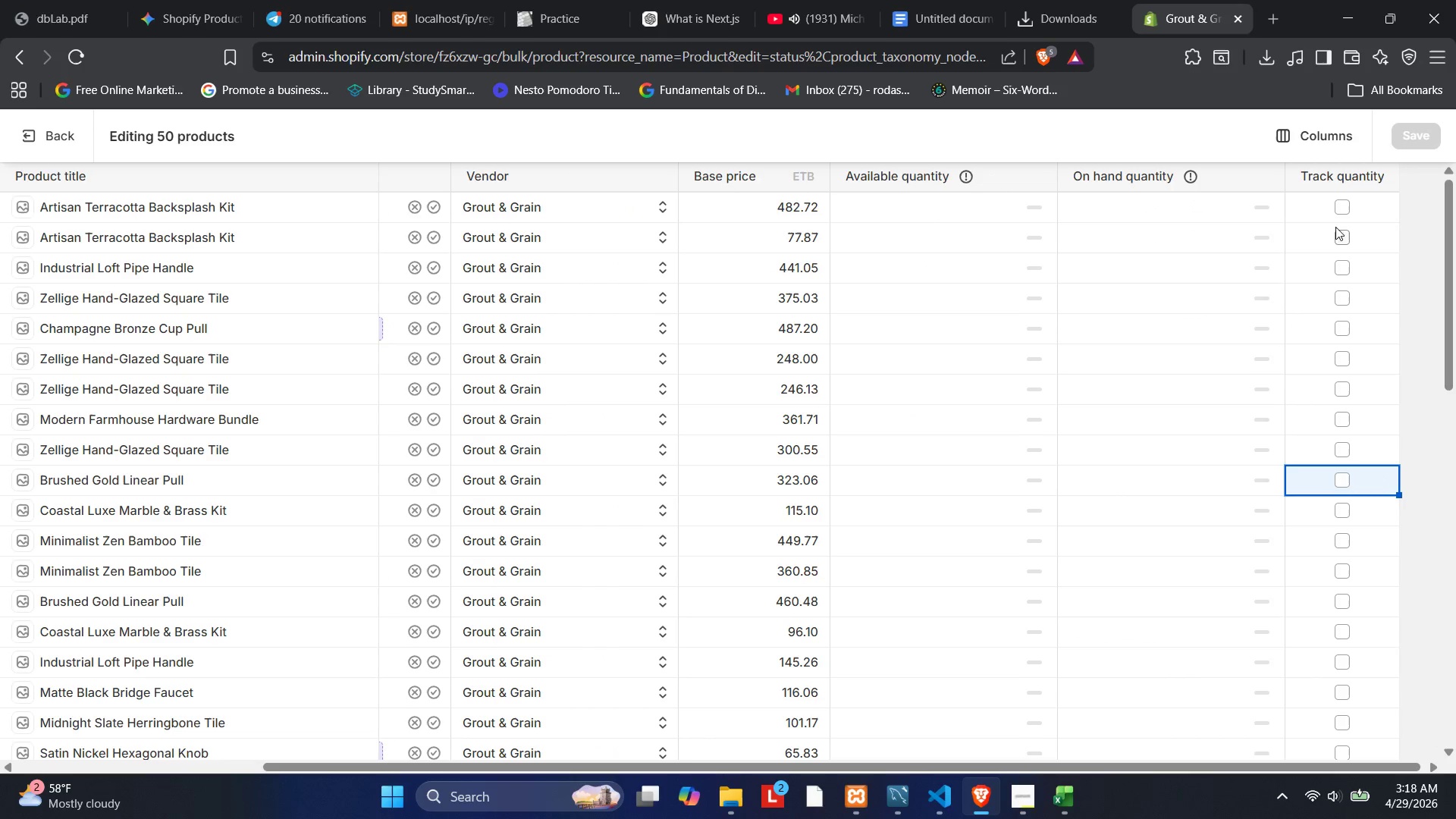 
left_click([1344, 201])
 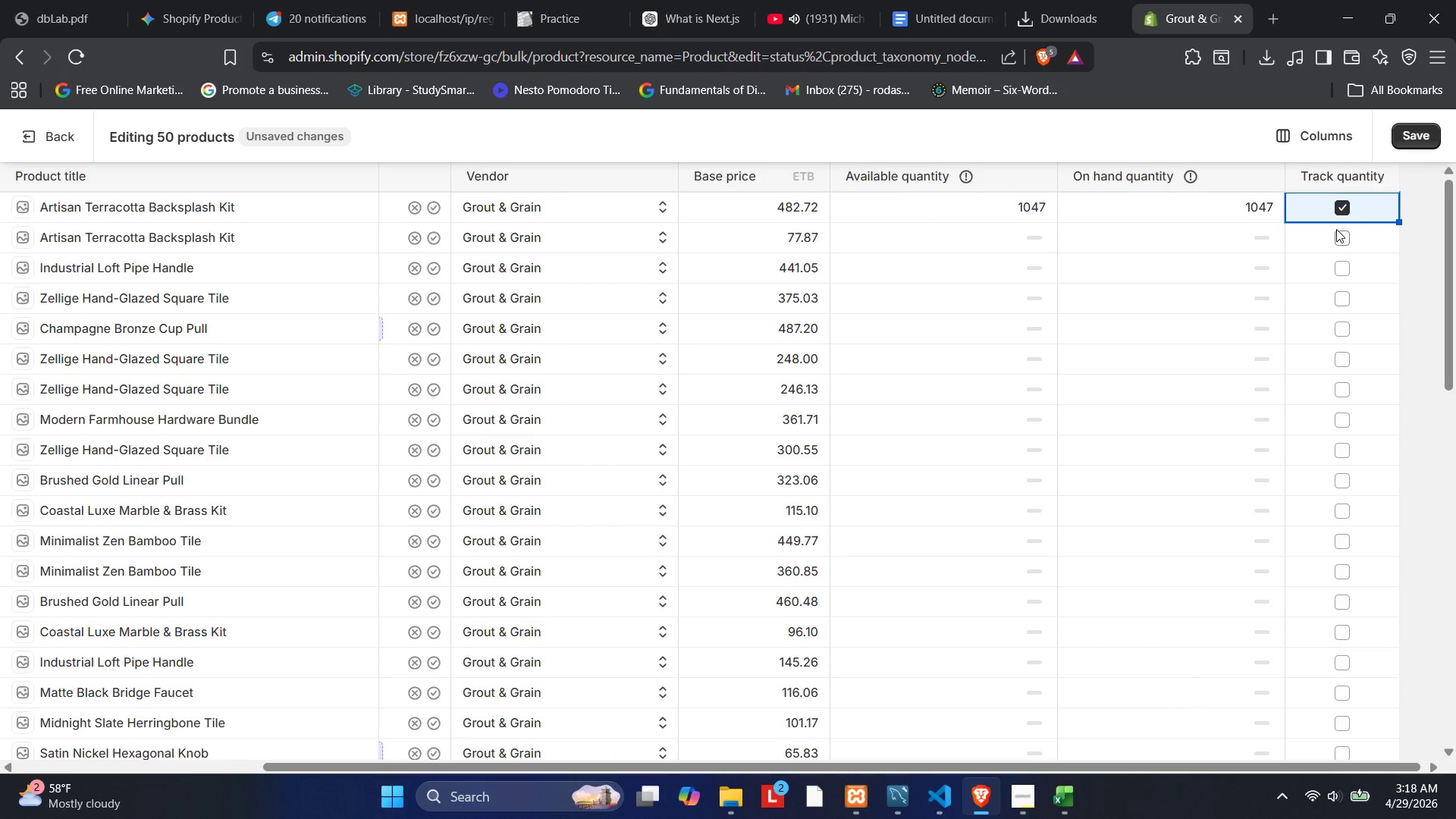 
left_click([1337, 229])
 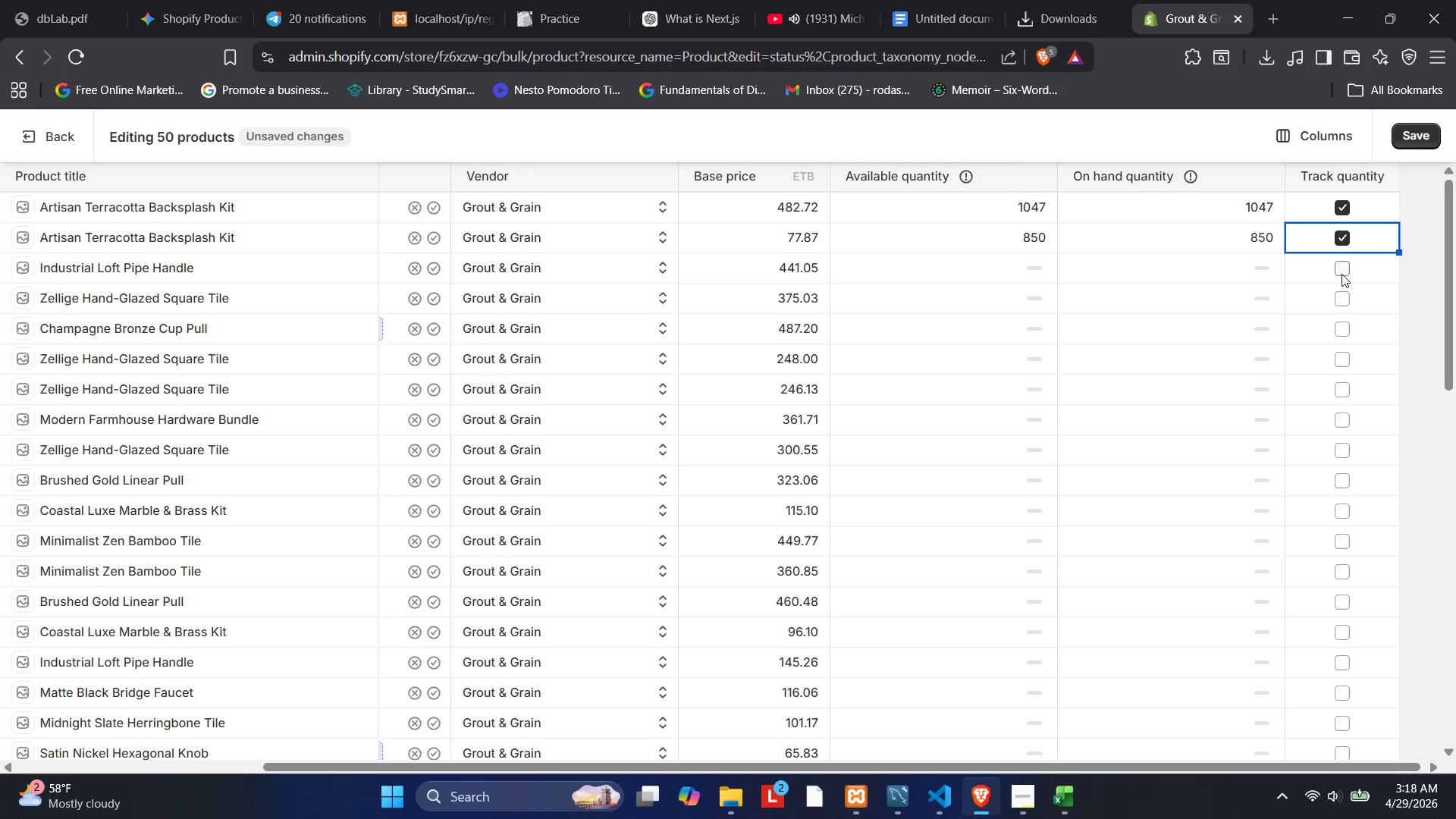 
left_click([1341, 272])
 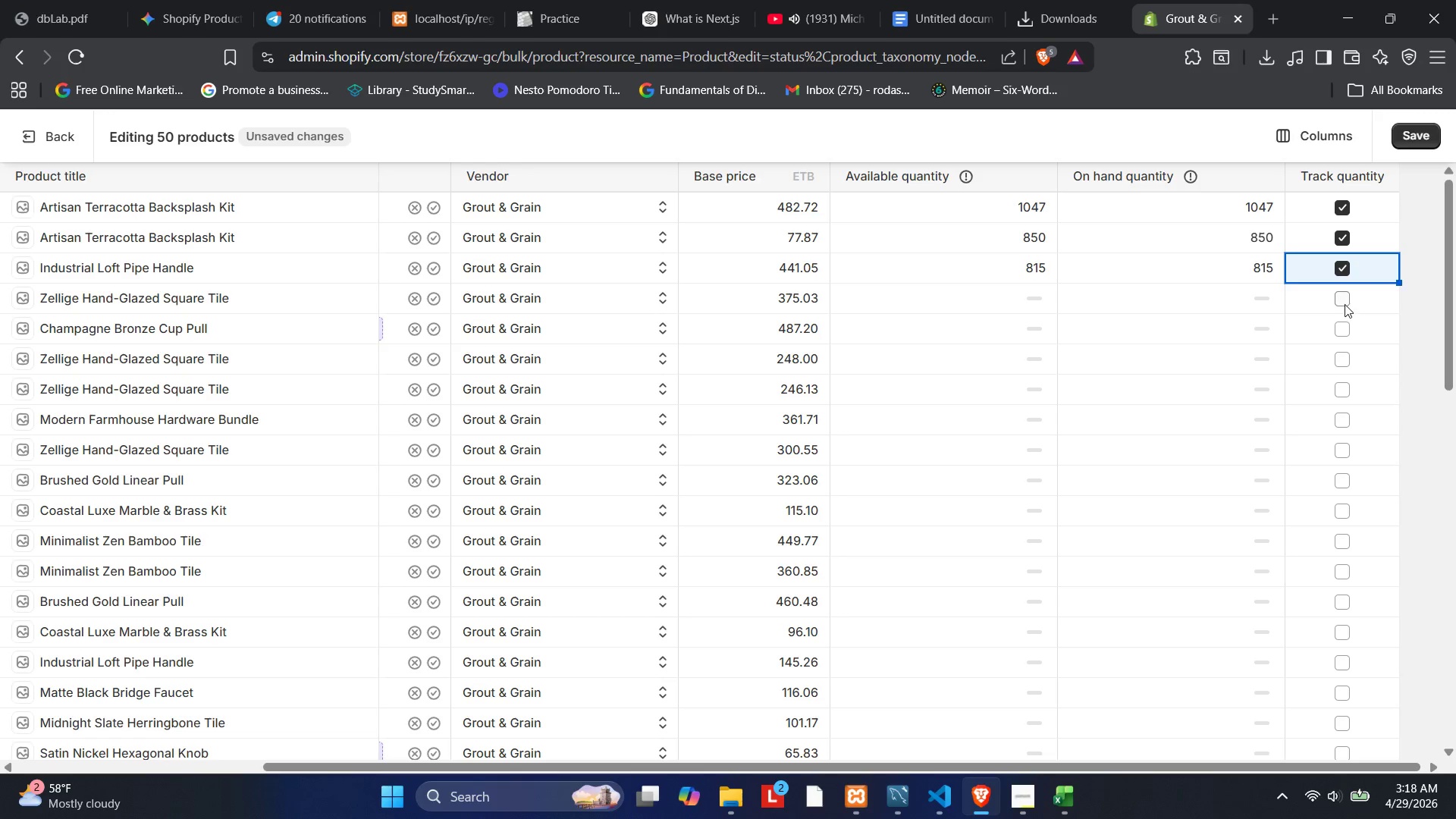 
left_click([1344, 303])
 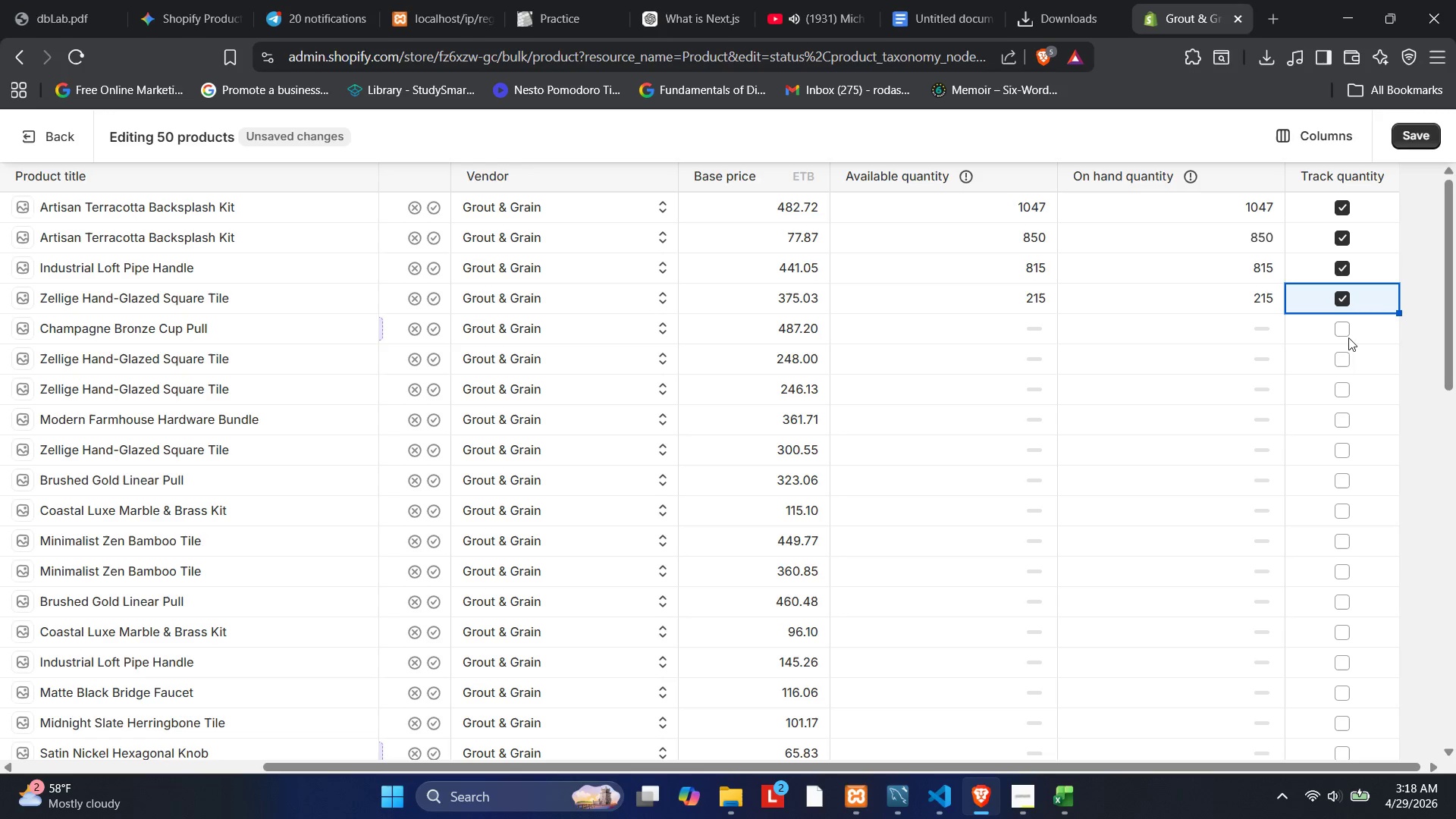 
left_click([1348, 337])
 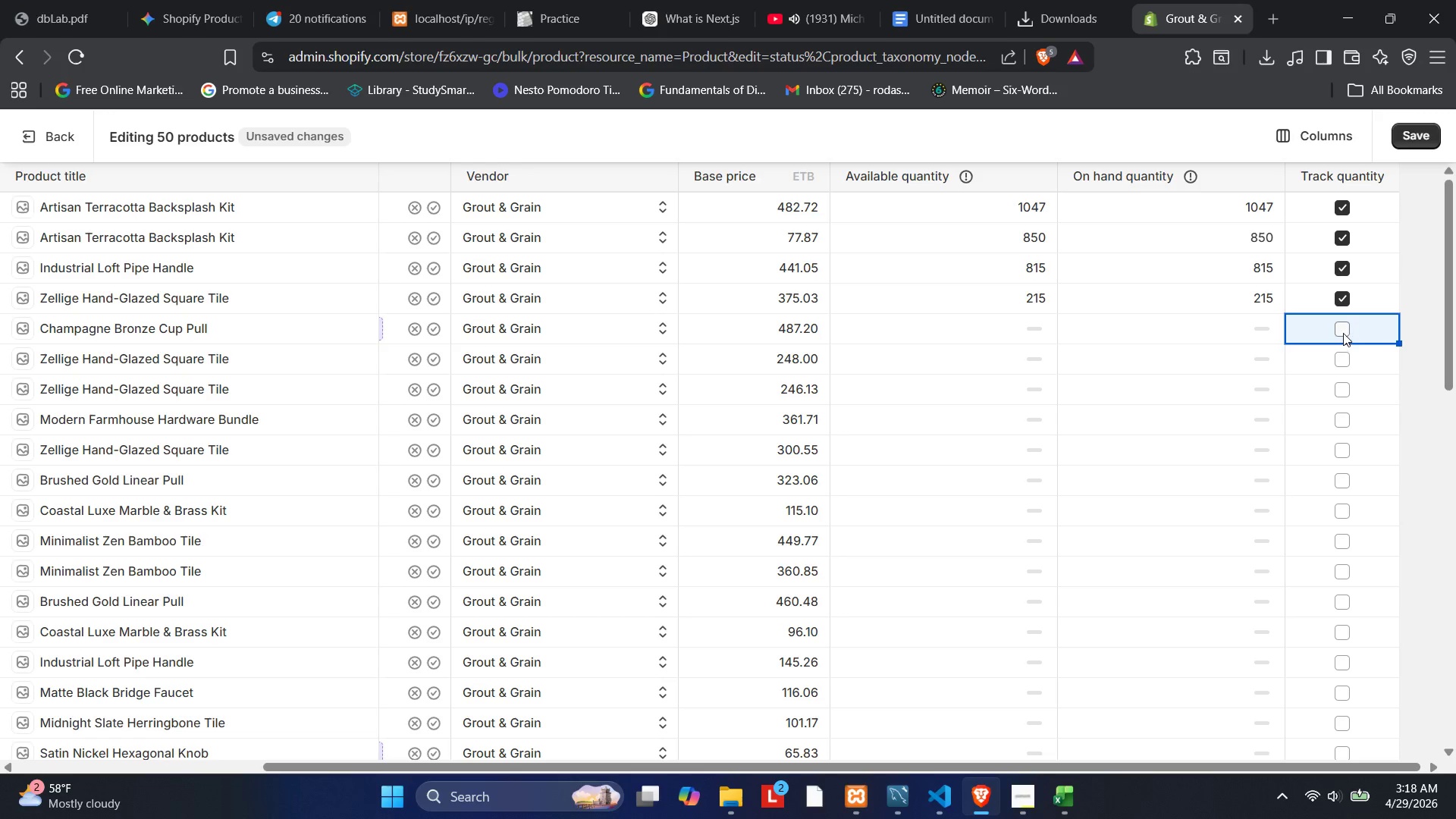 
left_click([1343, 333])
 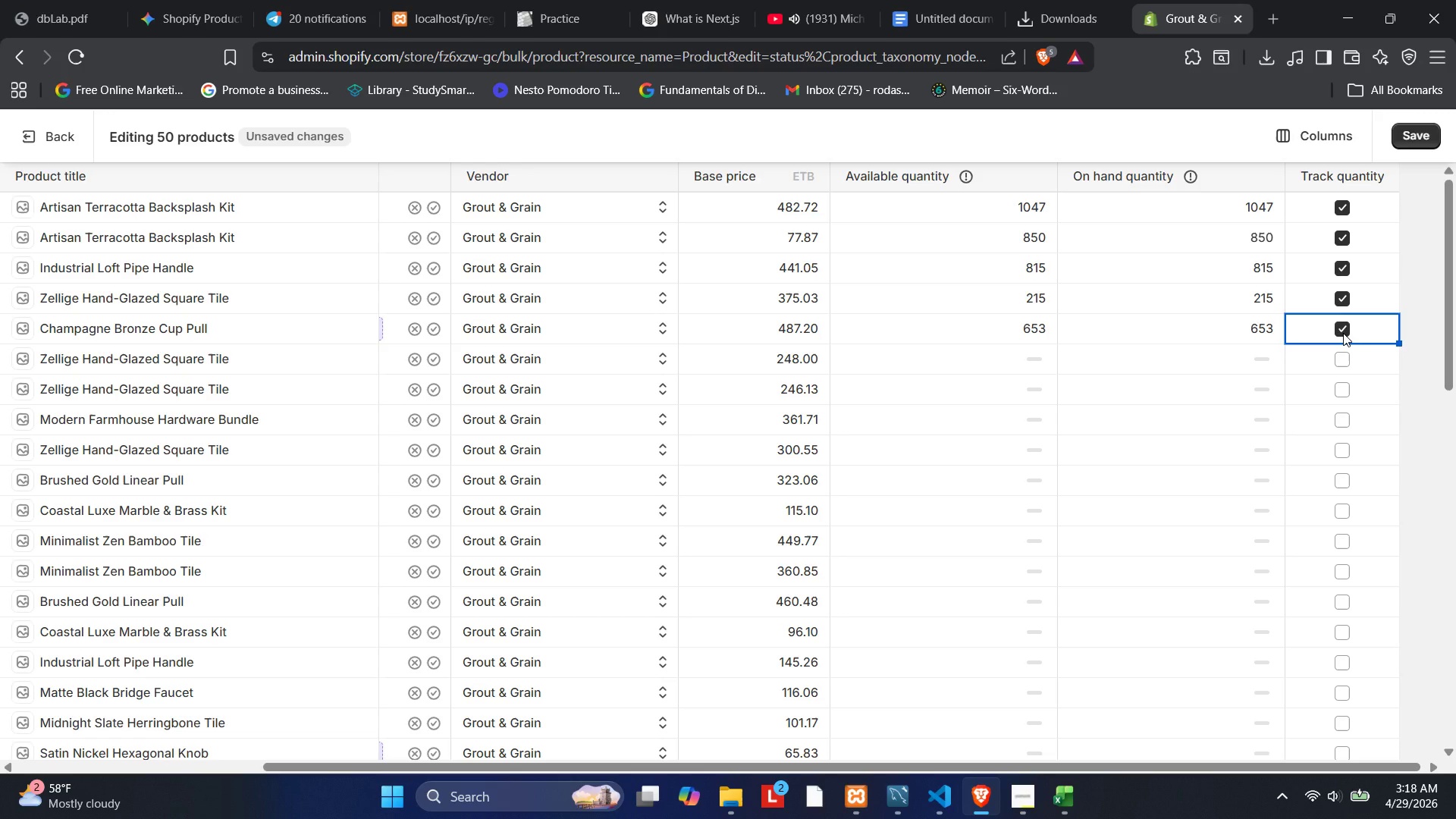 
left_click_drag(start_coordinate=[1343, 333], to_coordinate=[1330, 350])
 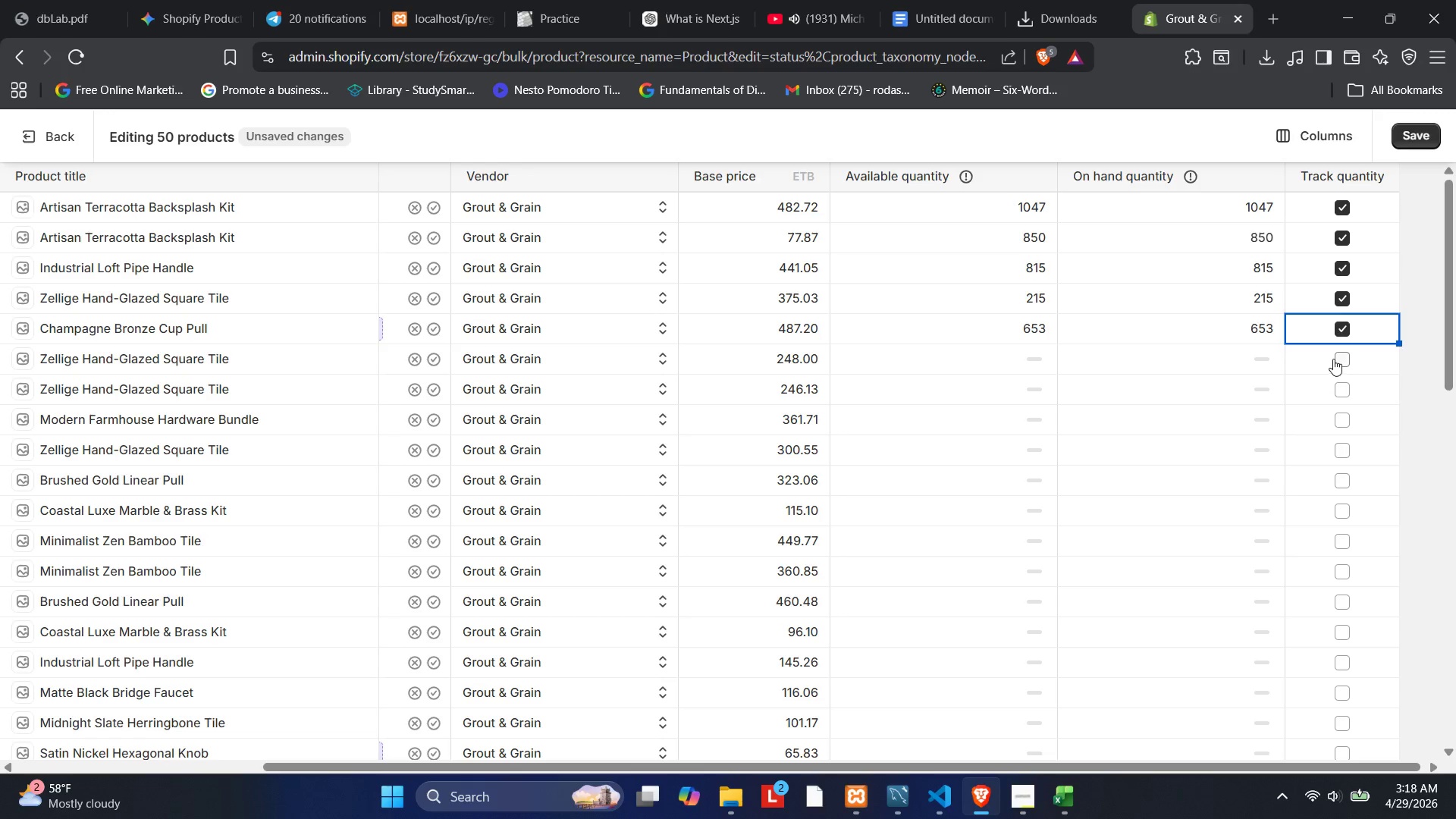 
left_click([1333, 359])
 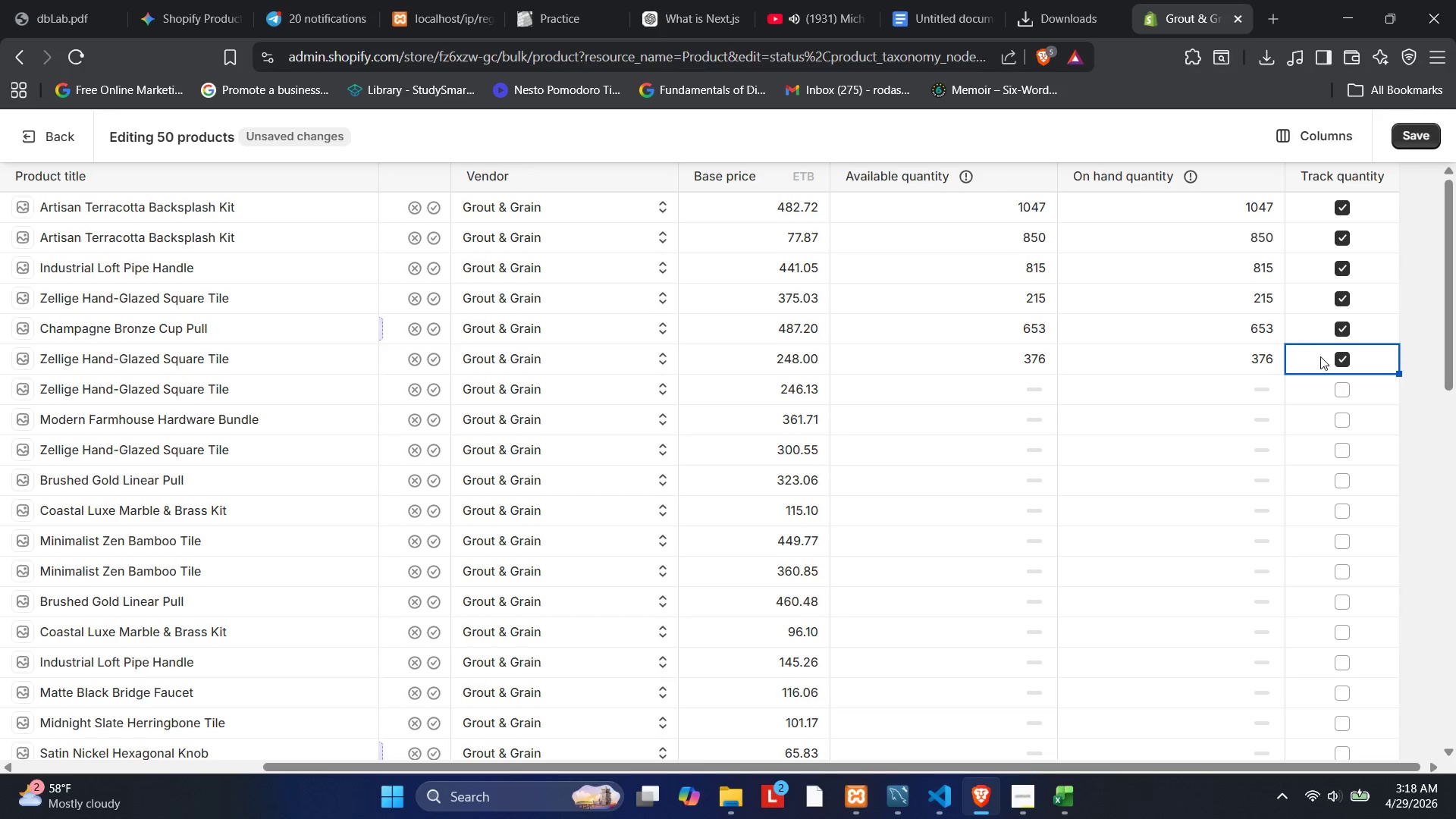 
left_click_drag(start_coordinate=[1301, 366], to_coordinate=[1286, 373])
 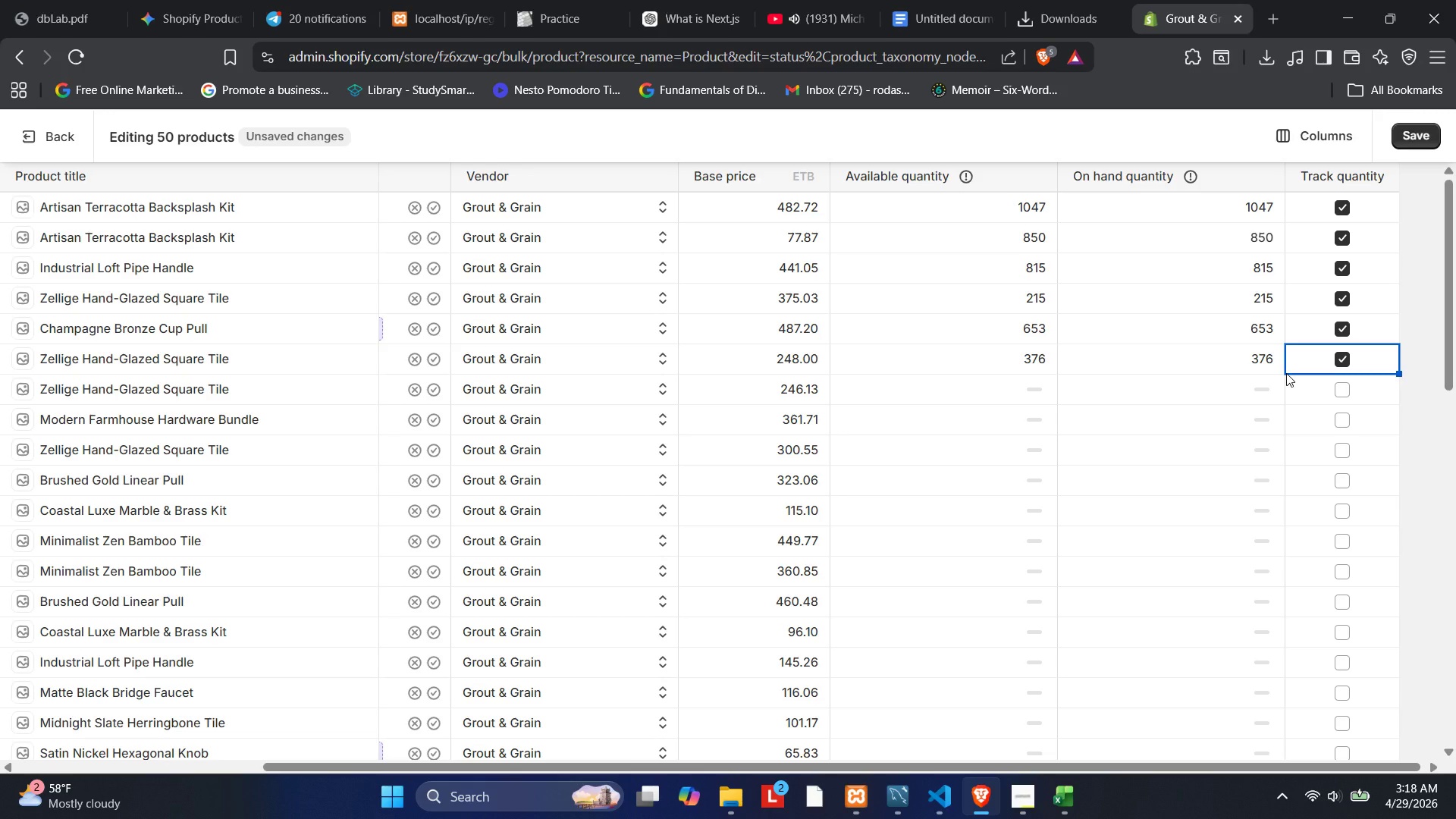 
left_click([1286, 373])
 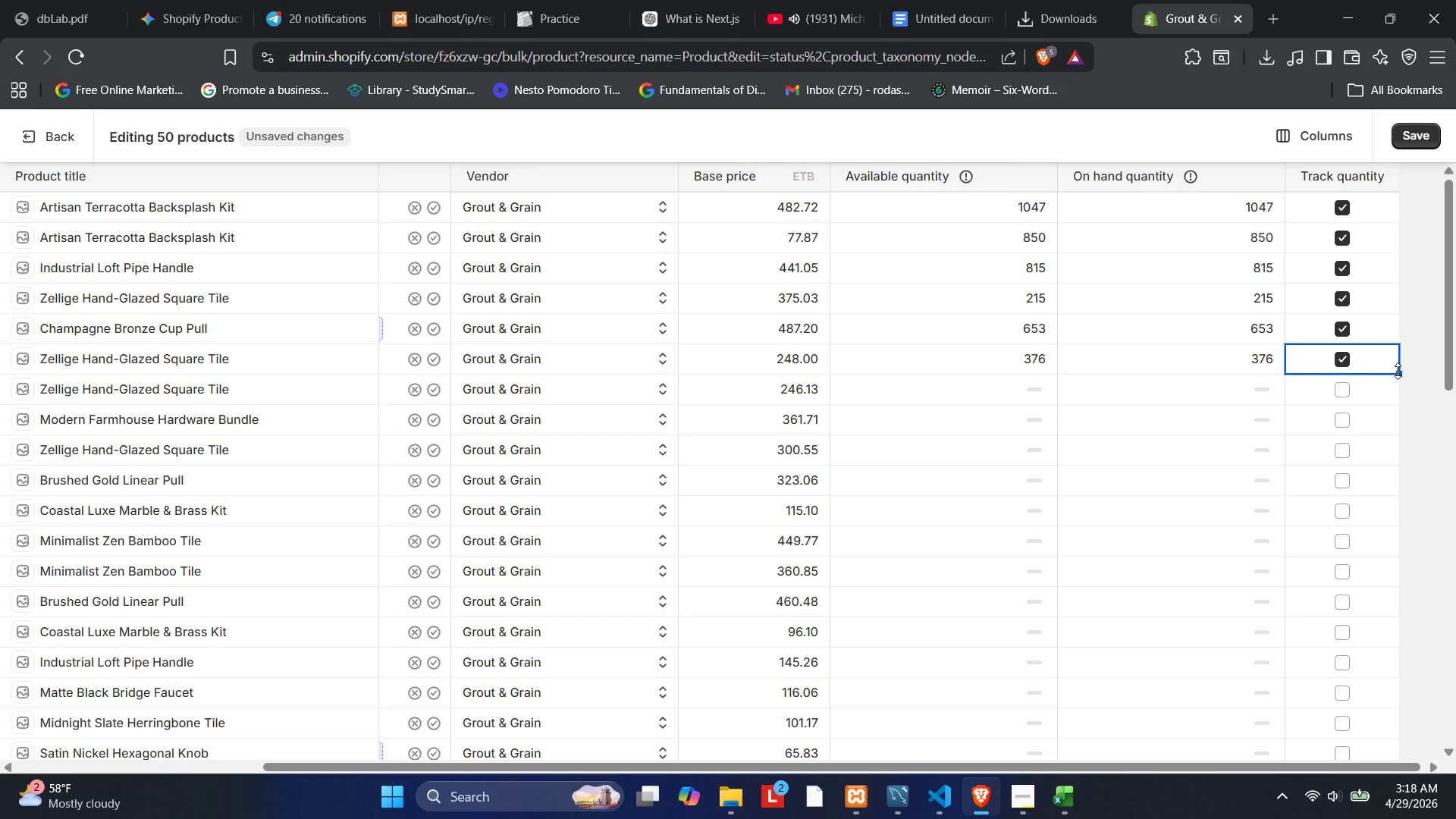 
double_click([1401, 370])
 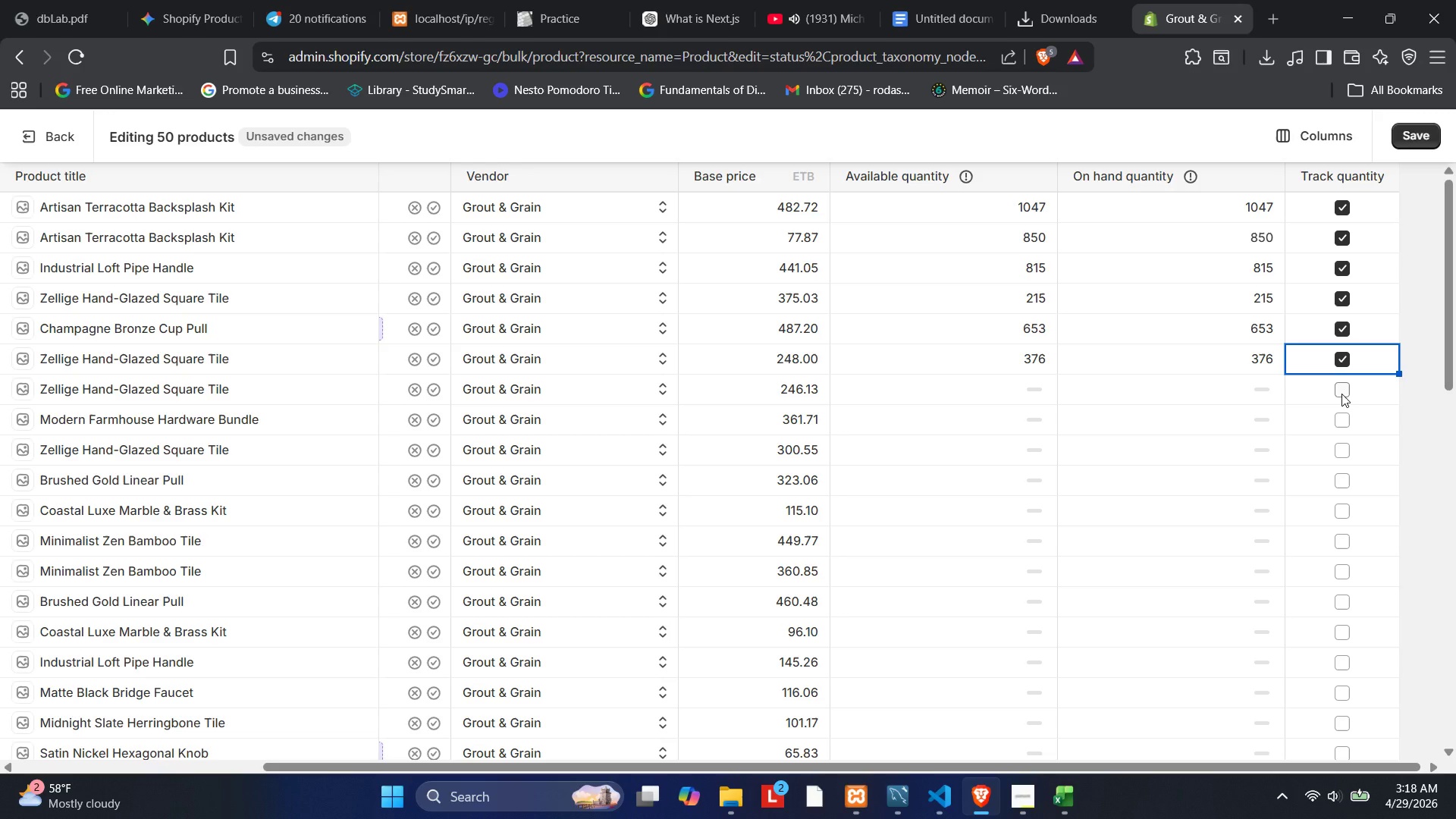 
left_click([1341, 394])
 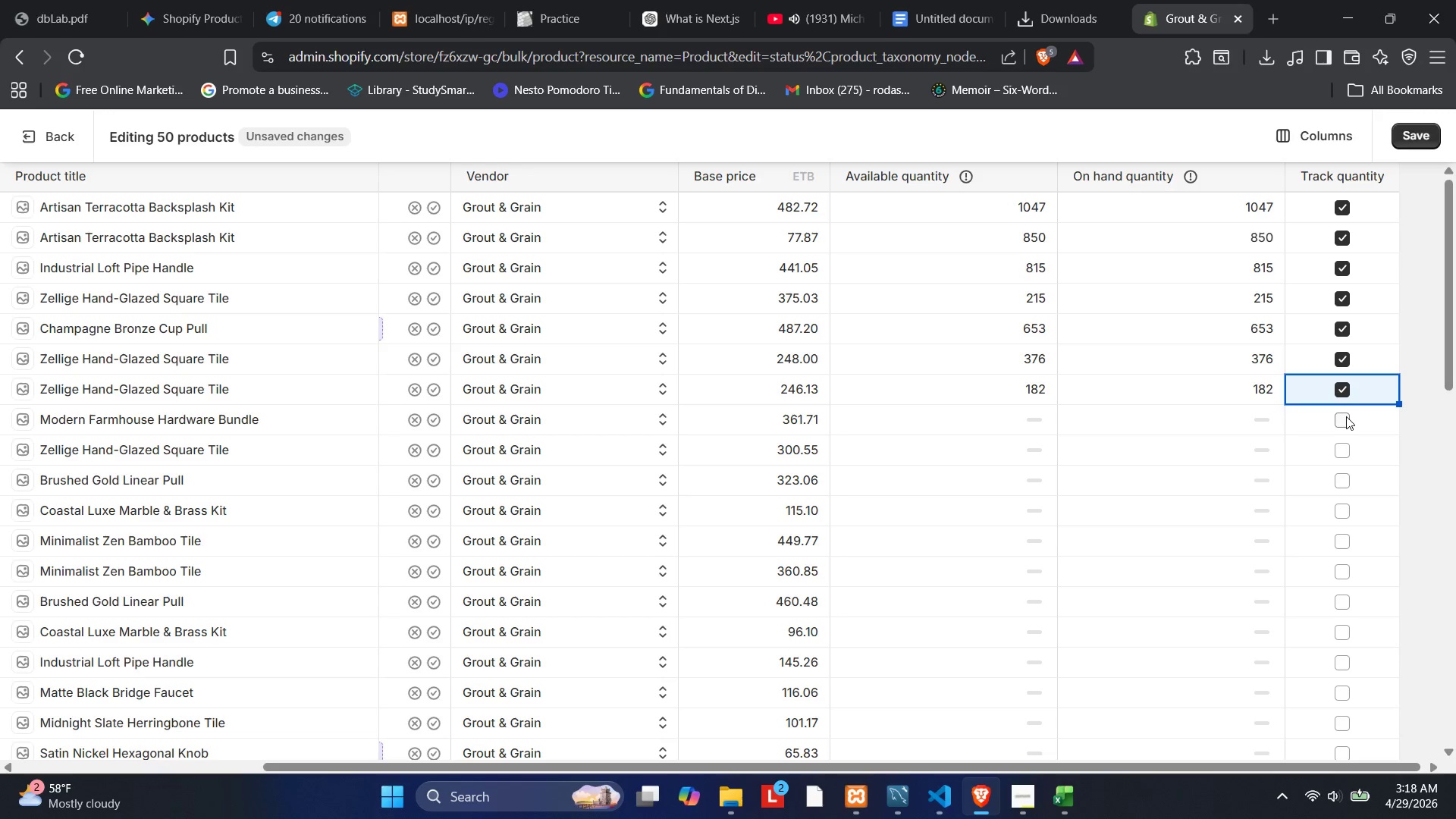 
left_click([1346, 416])
 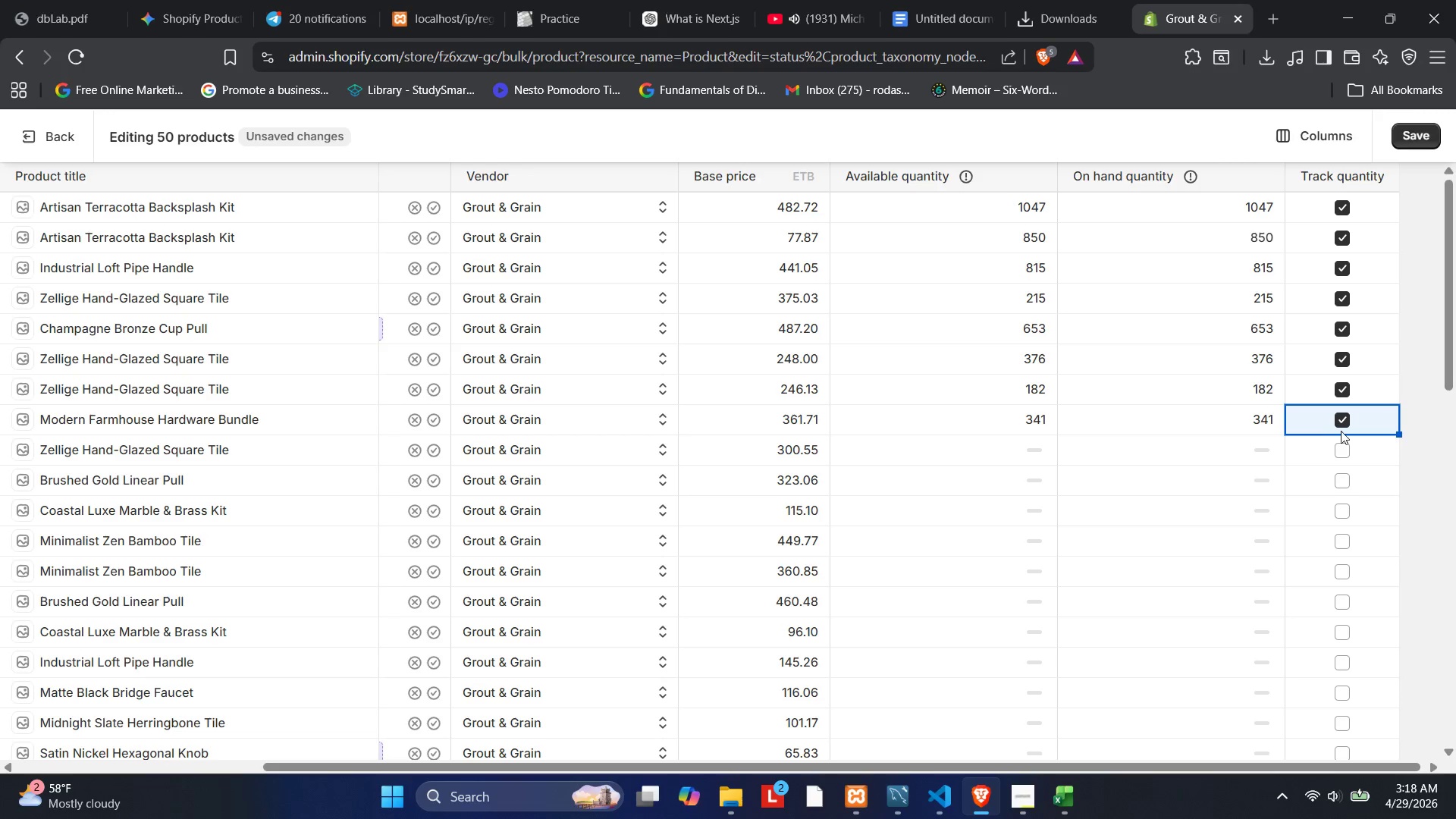 
left_click([1341, 453])
 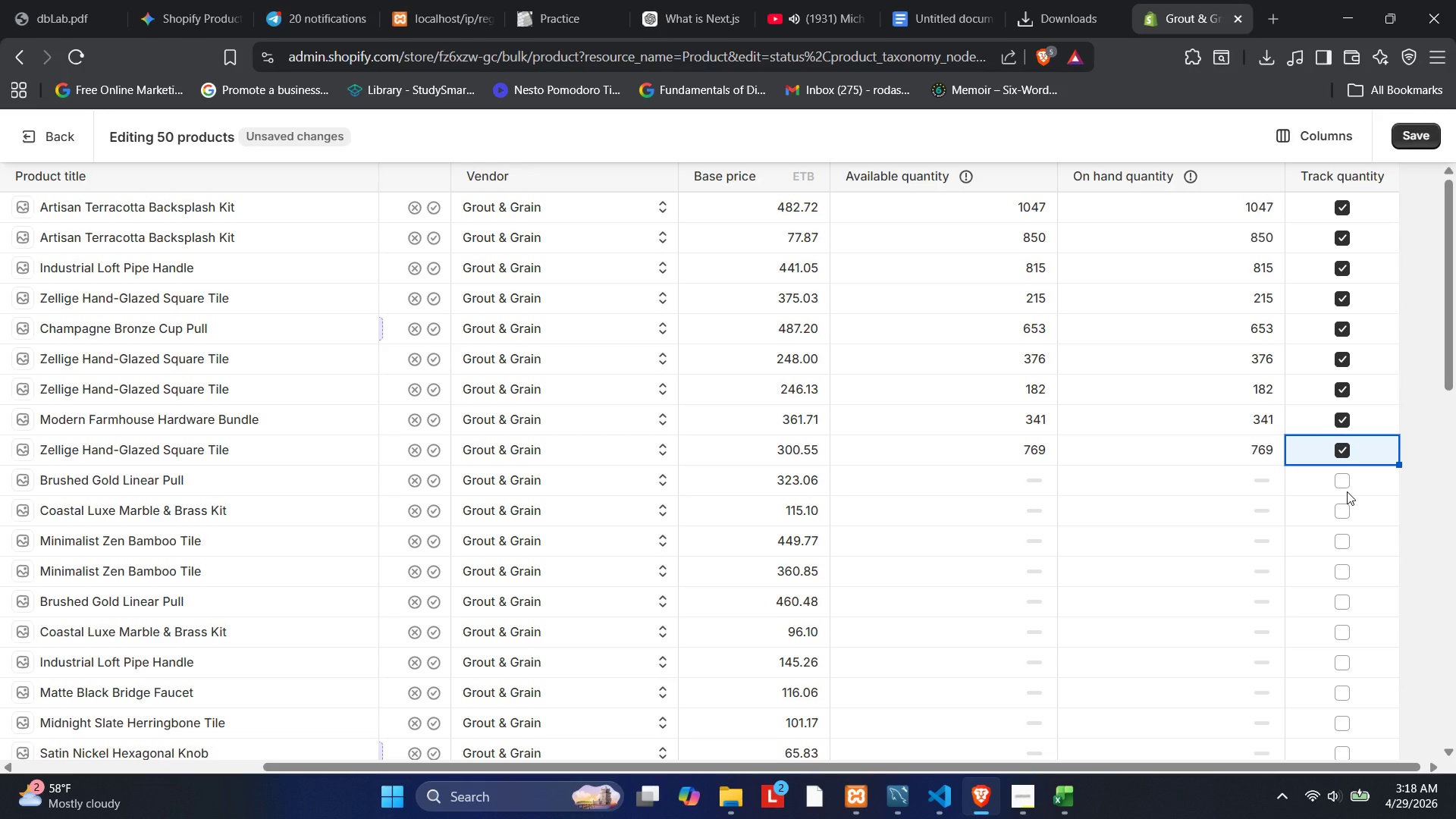 
left_click([1344, 488])
 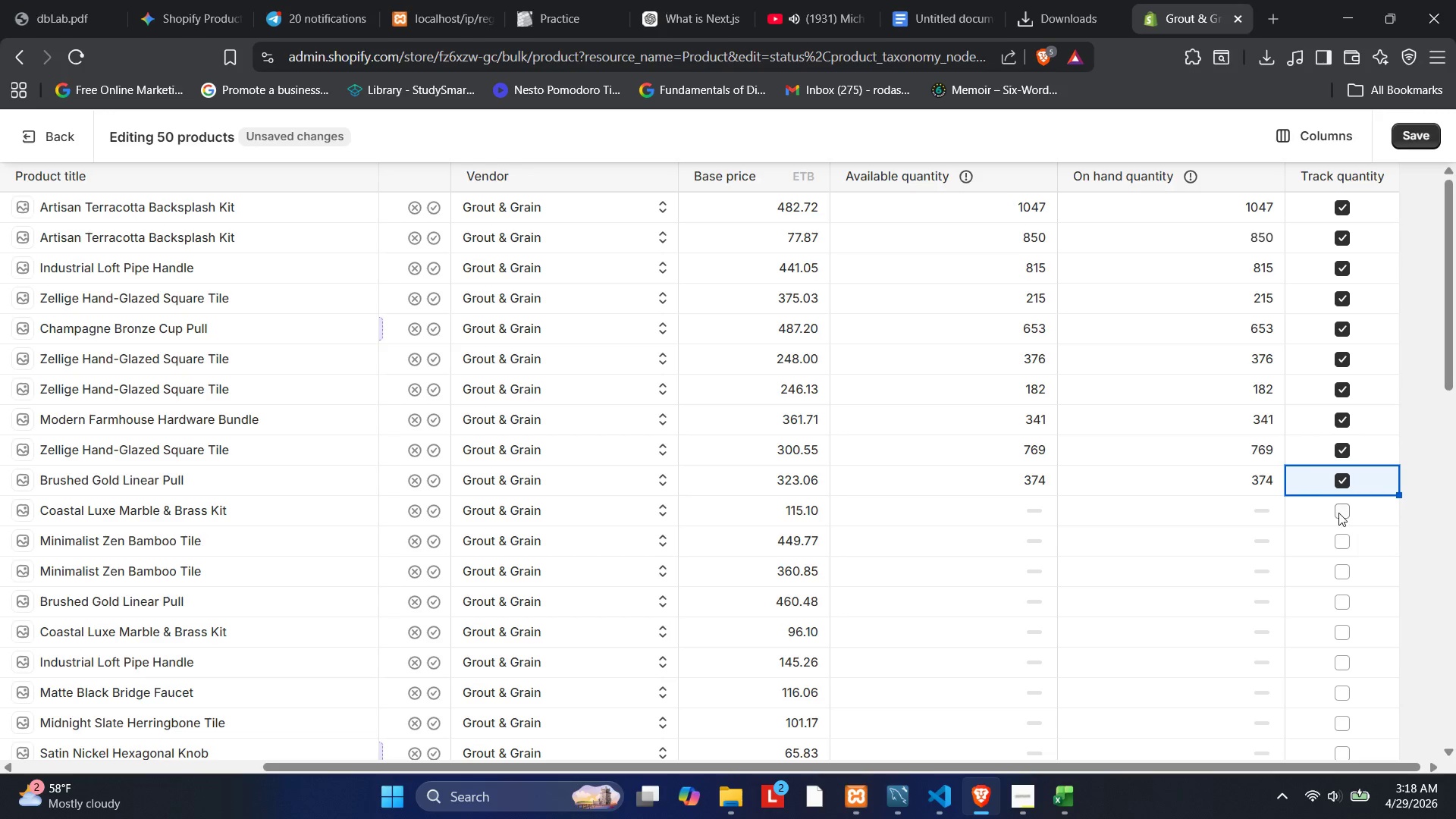 
left_click([1338, 512])
 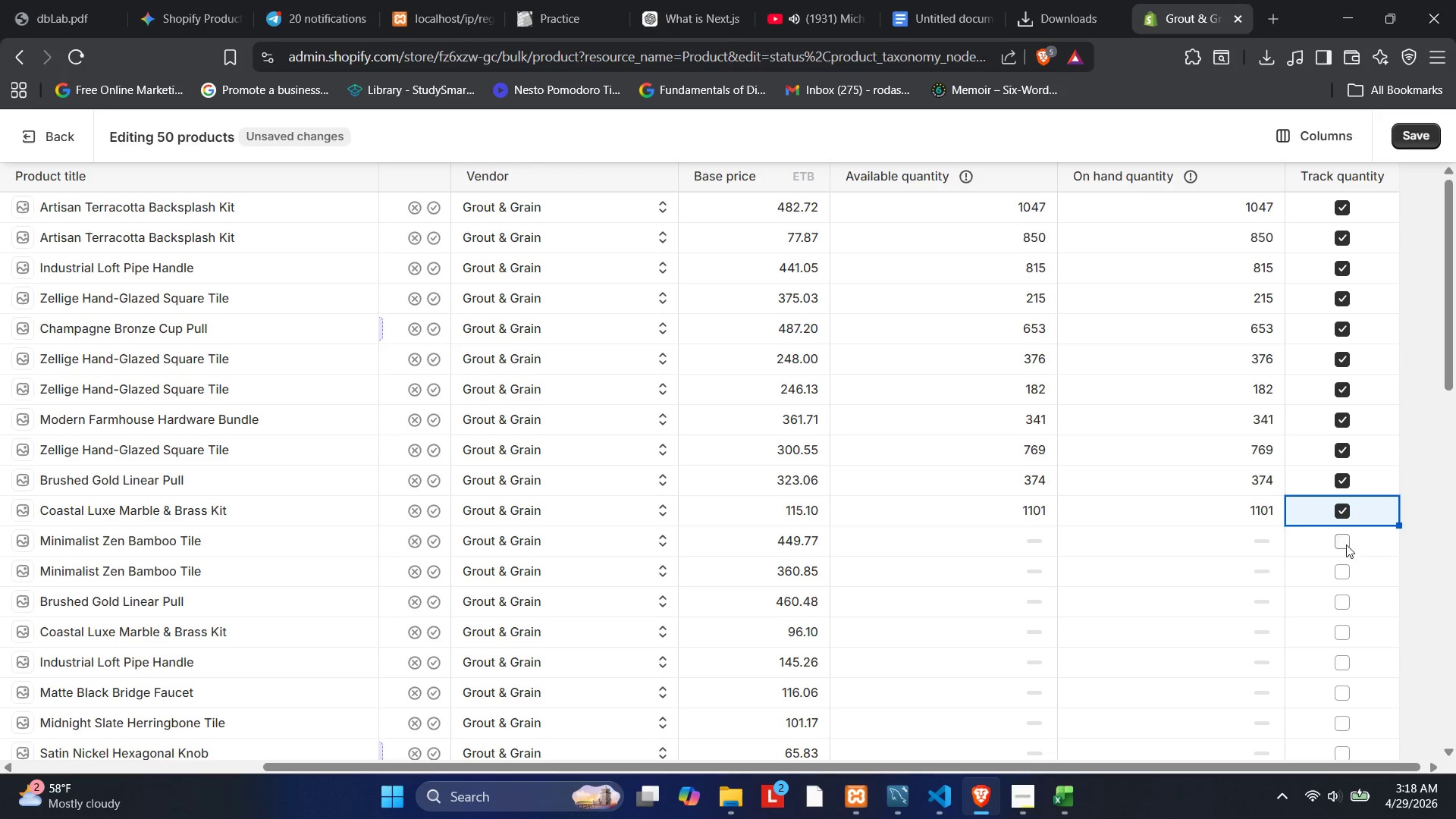 
left_click([1343, 538])
 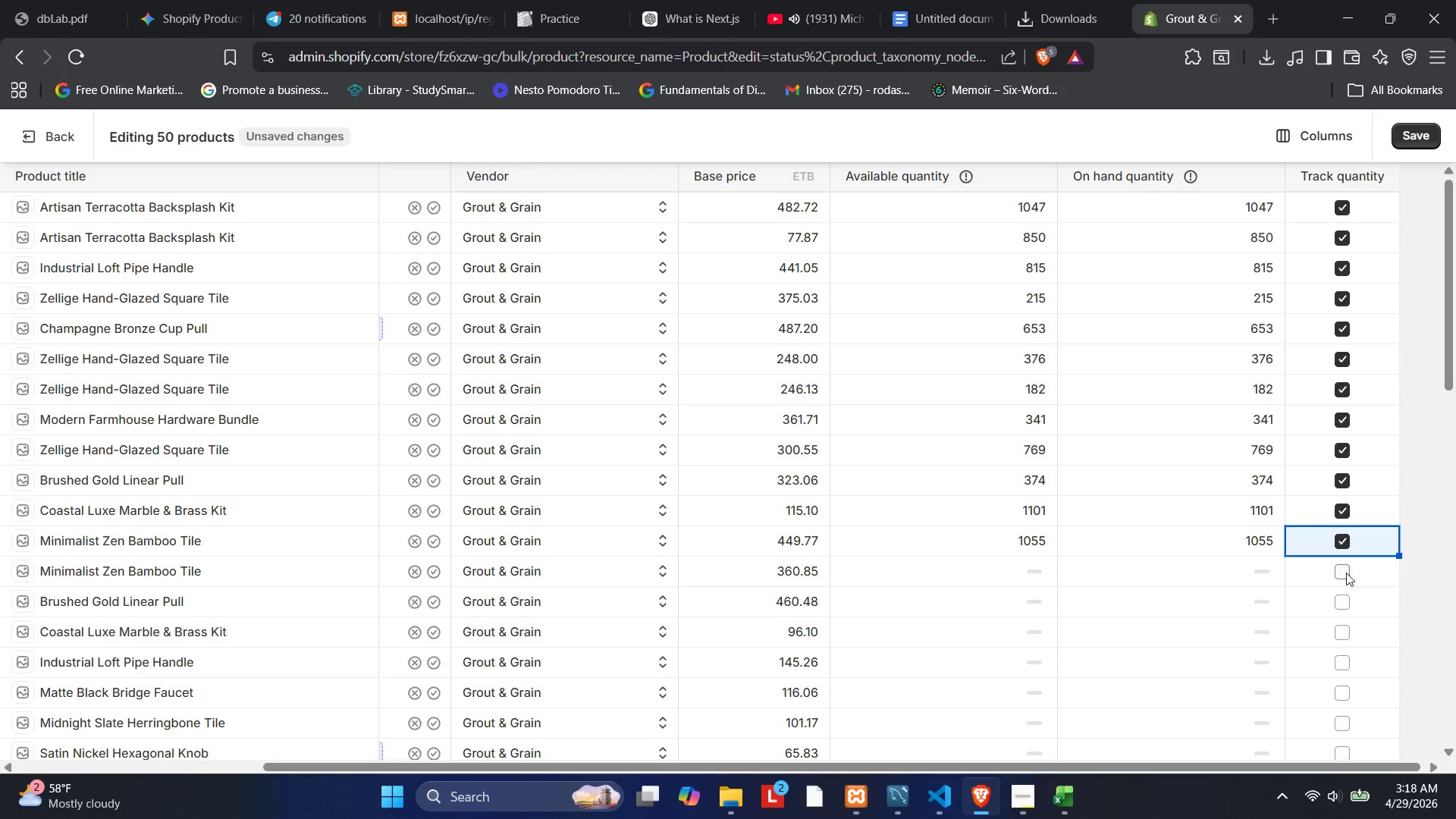 
left_click([1346, 573])
 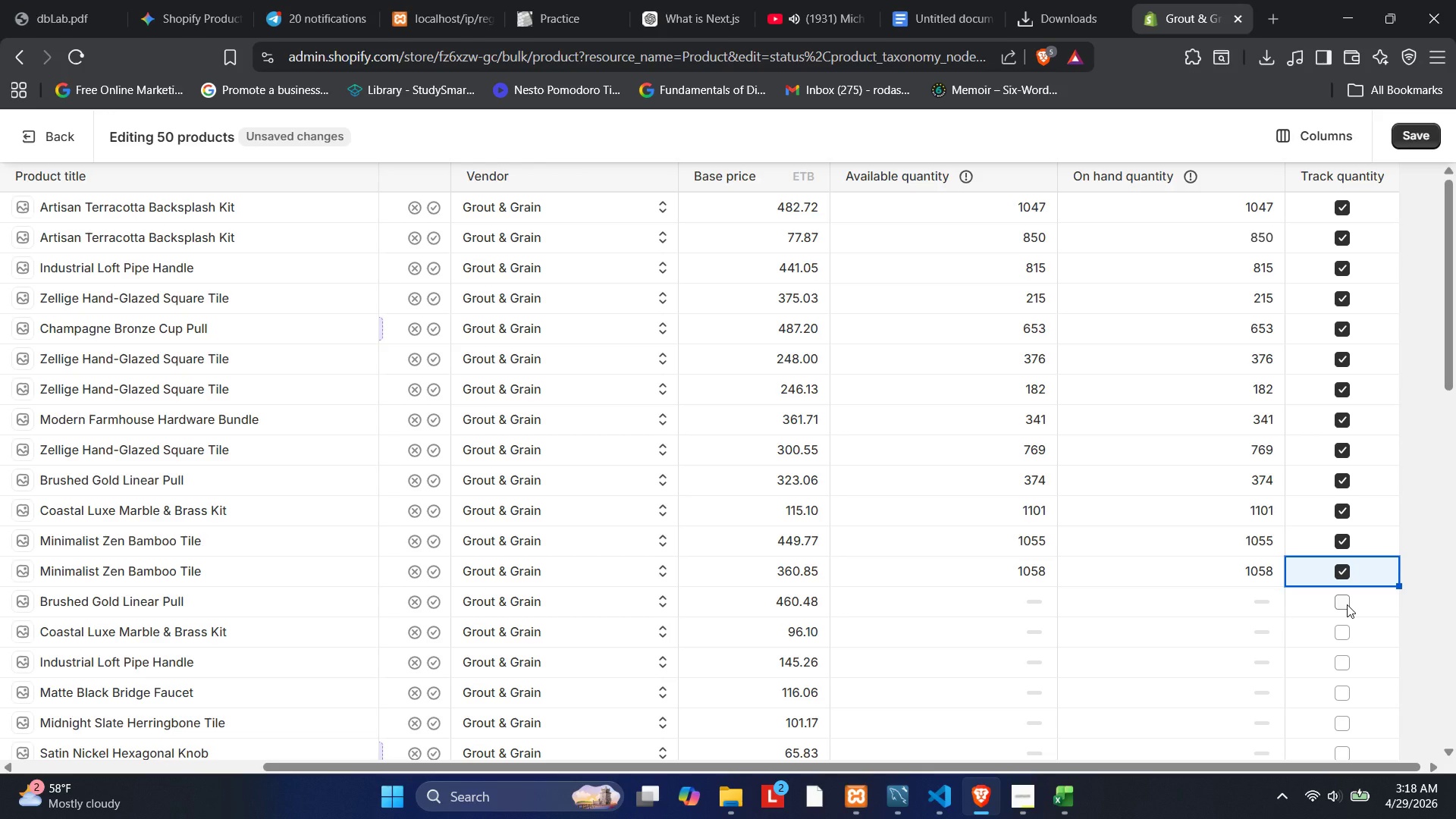 
left_click([1347, 604])
 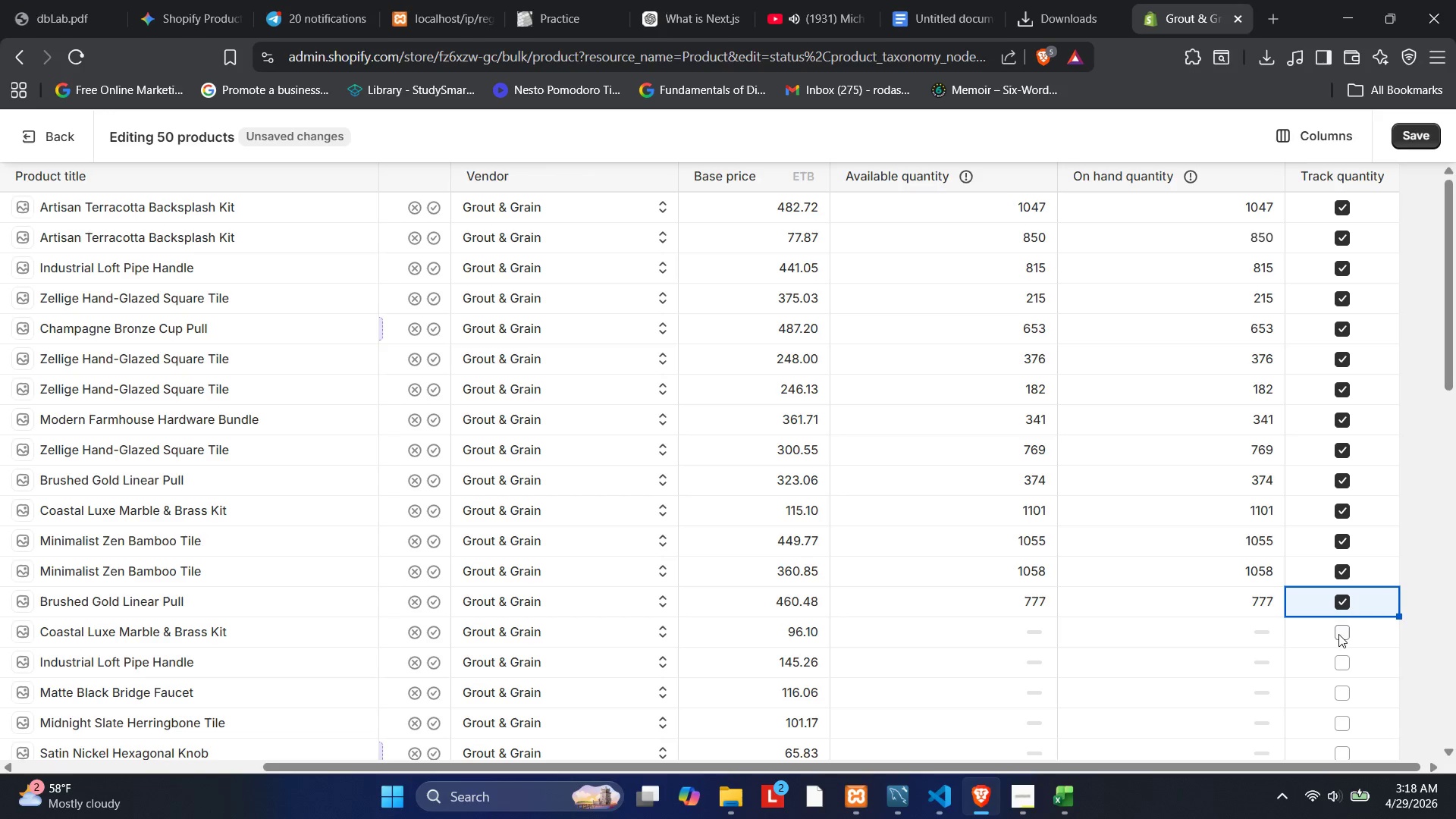 
left_click([1338, 634])
 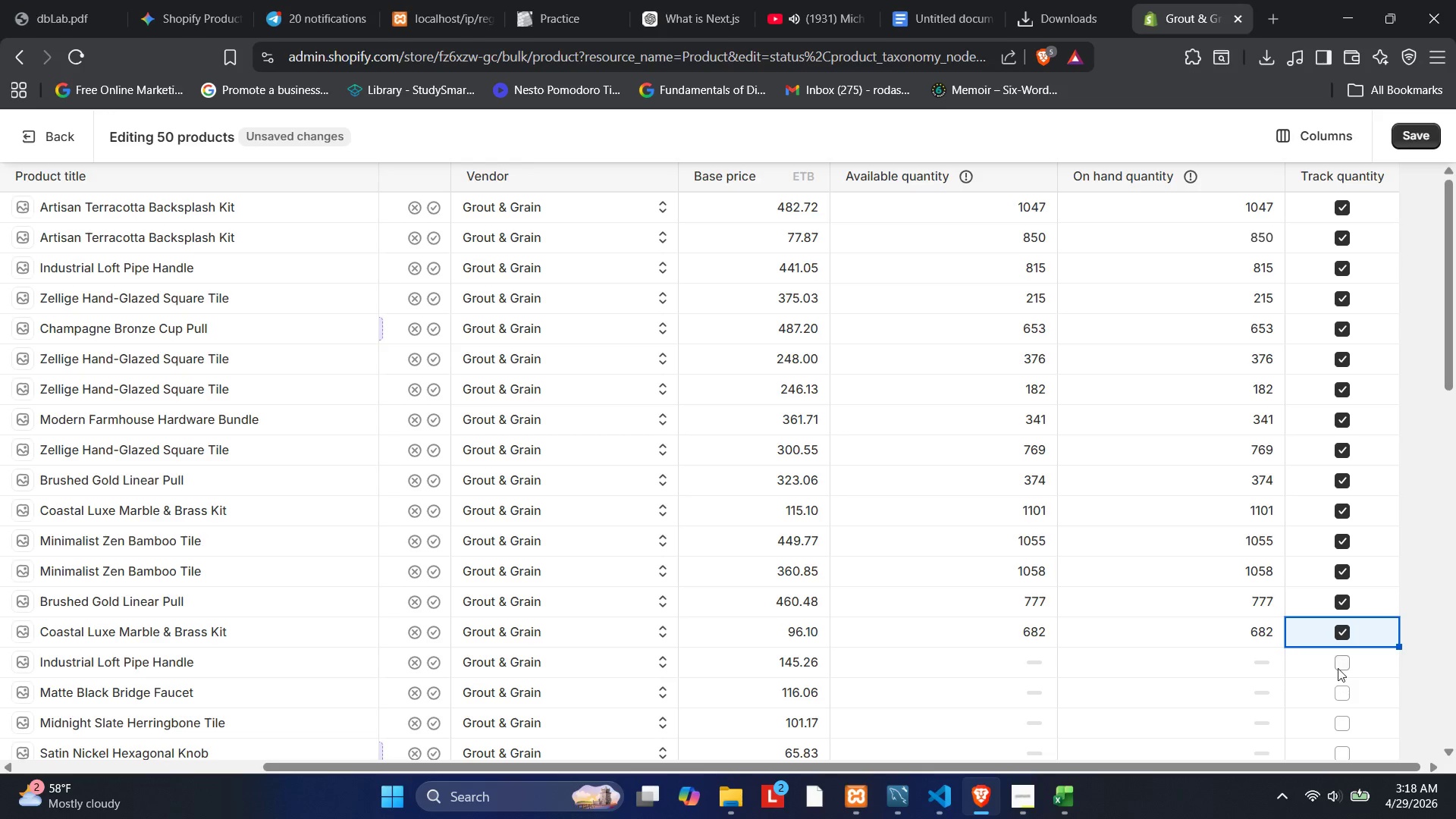 
left_click([1340, 665])
 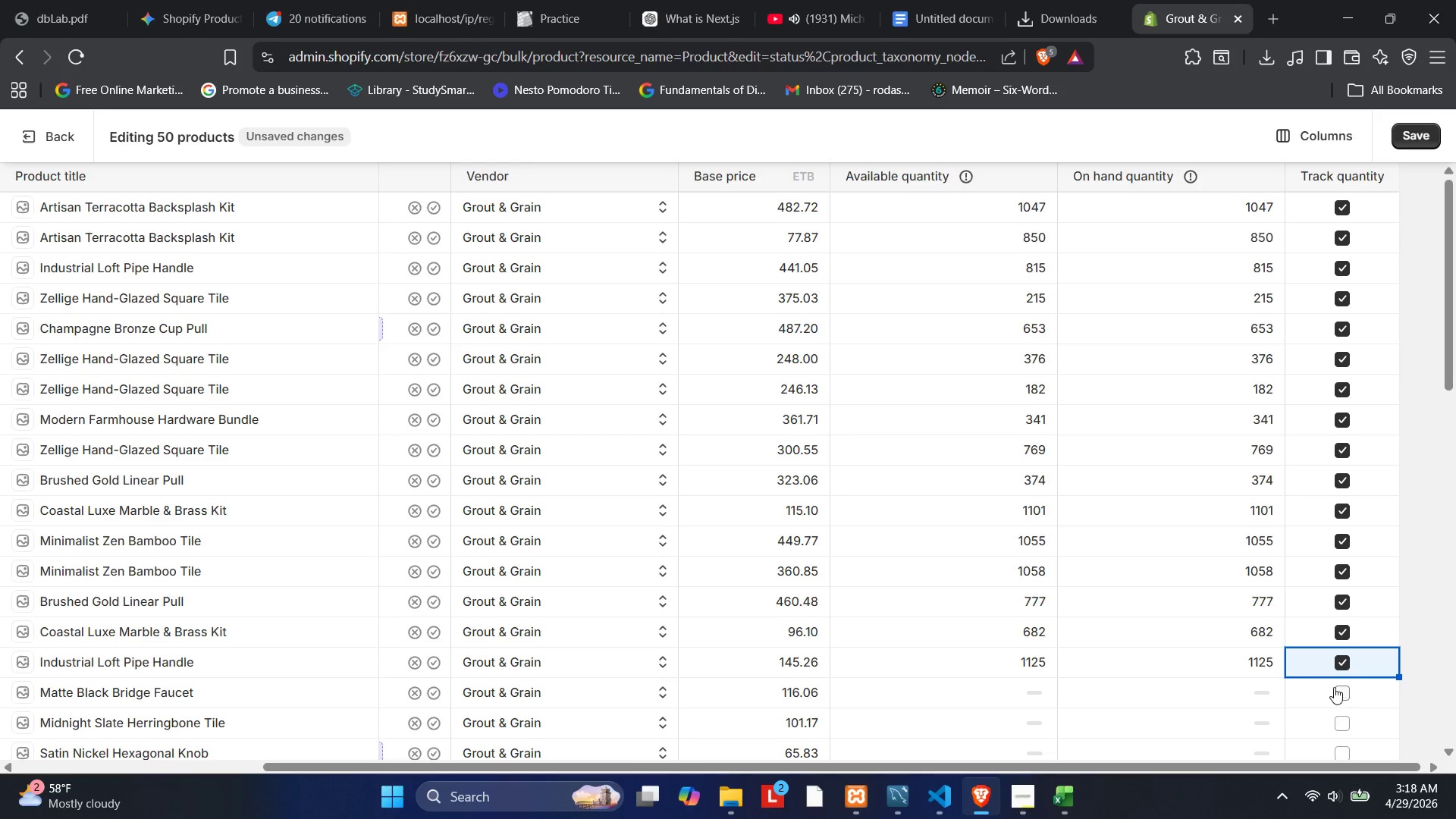 
left_click([1334, 687])
 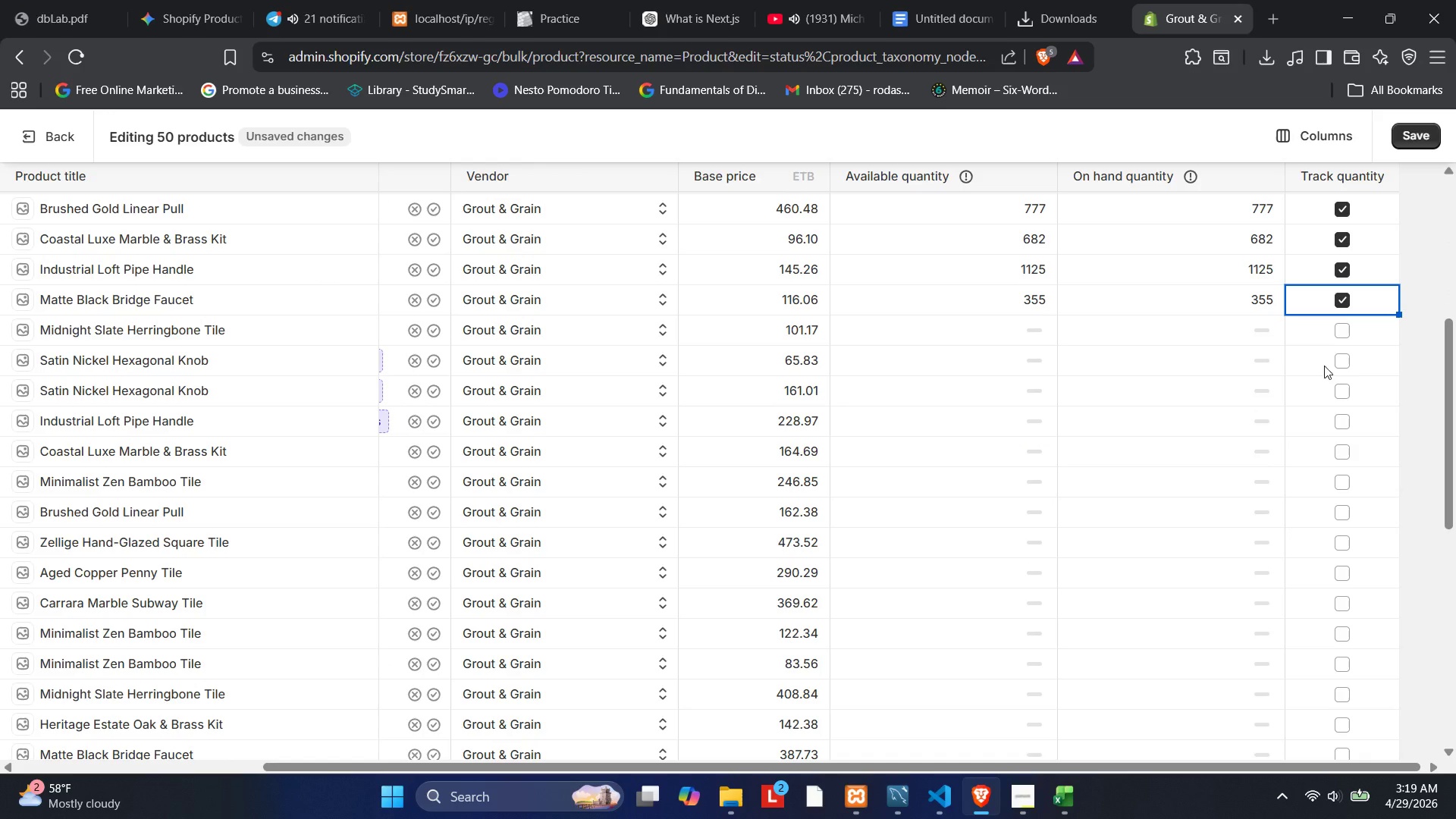 
wait(6.72)
 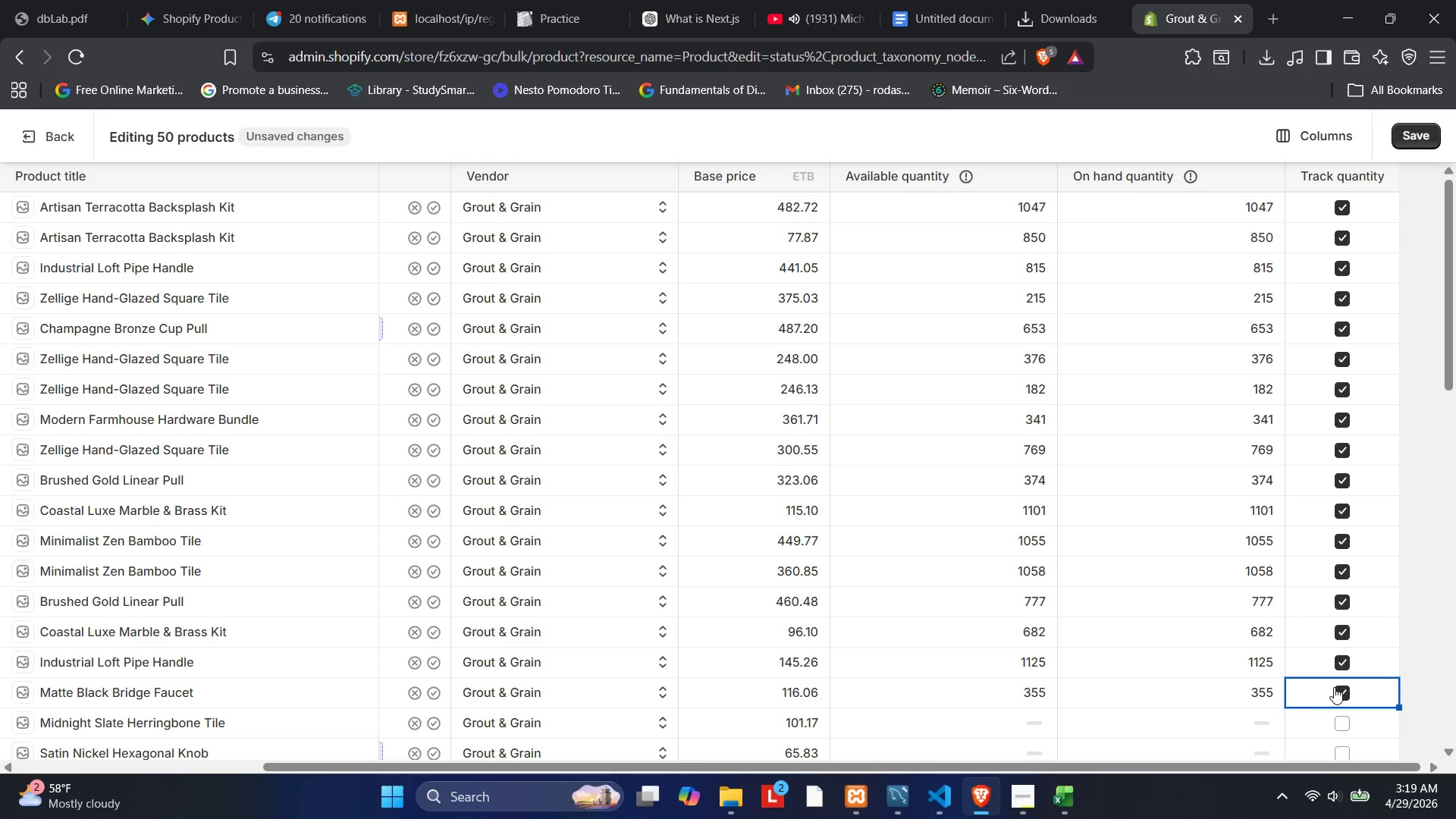 
left_click([1335, 331])
 